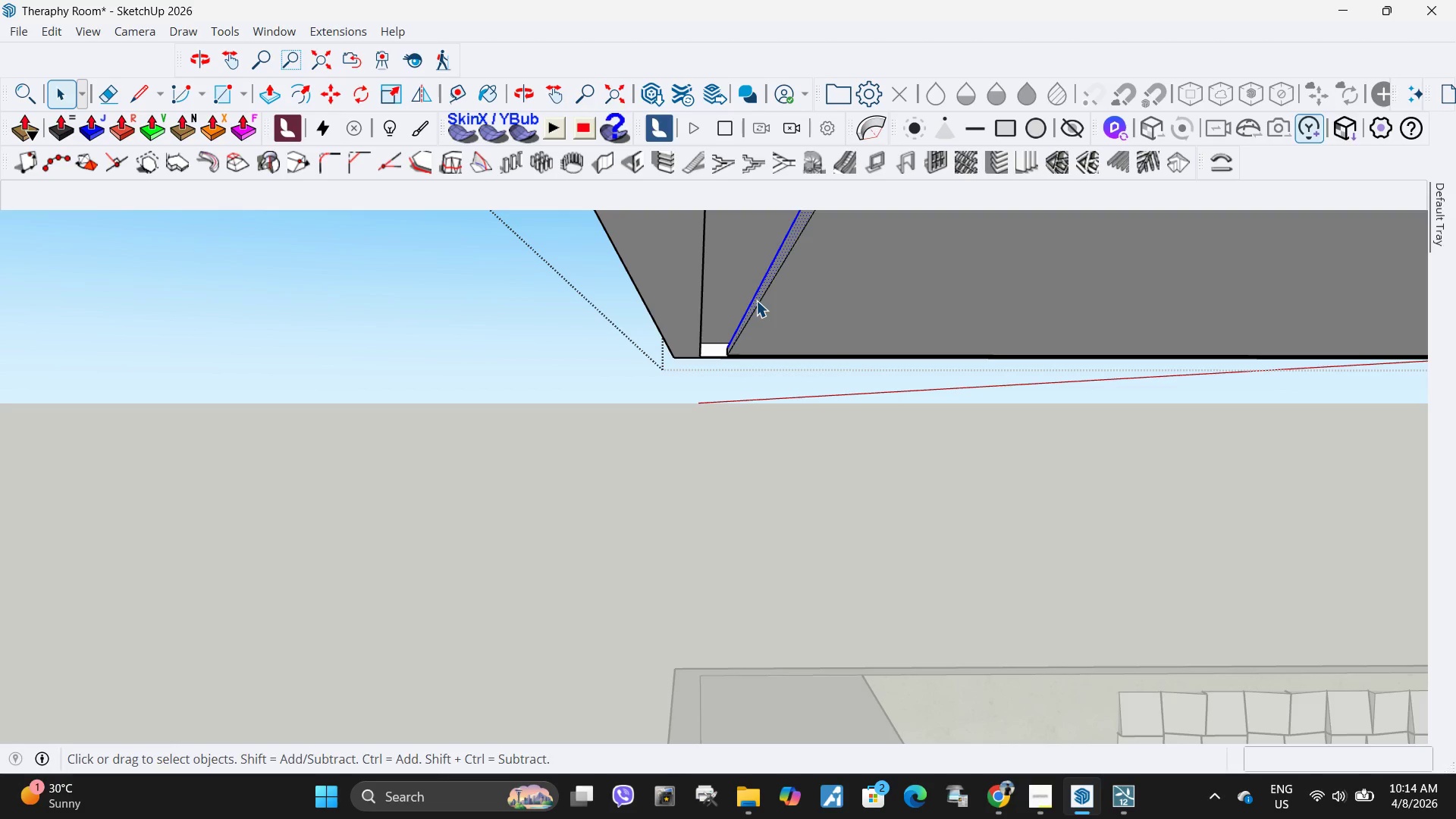 
scroll: coordinate [754, 299], scroll_direction: up, amount: 3.0
 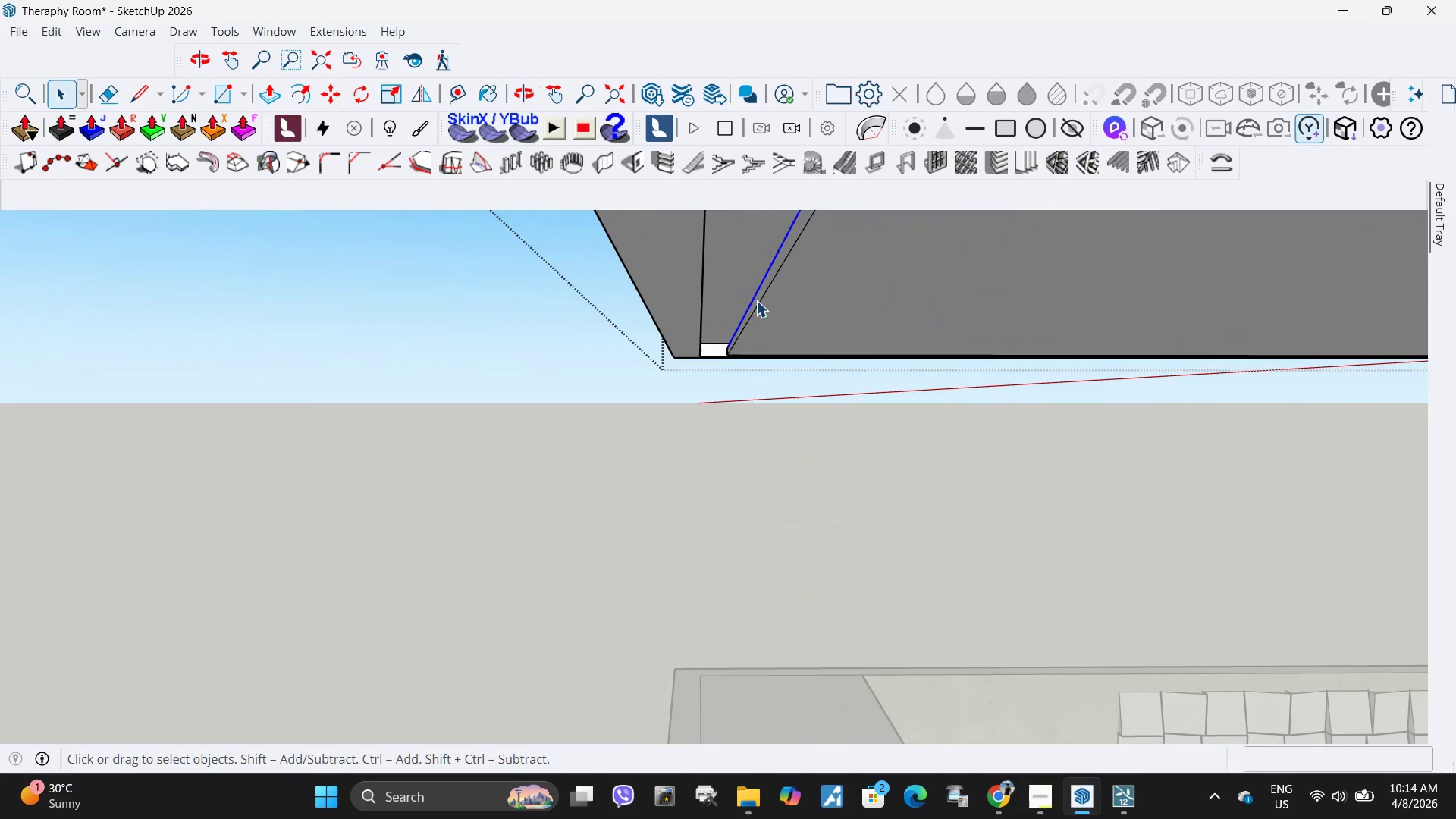 
key(P)
 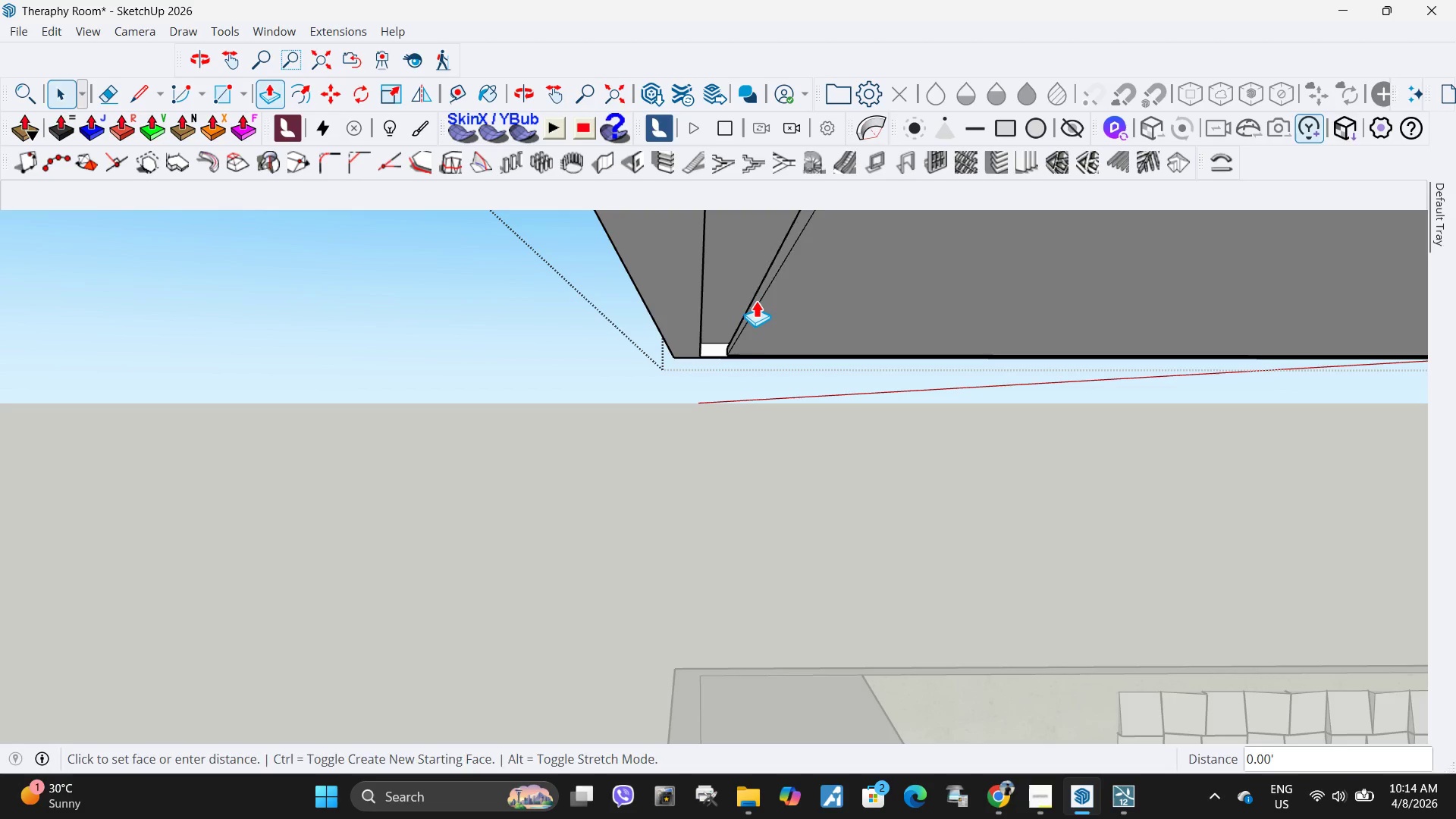 
left_click([756, 300])
 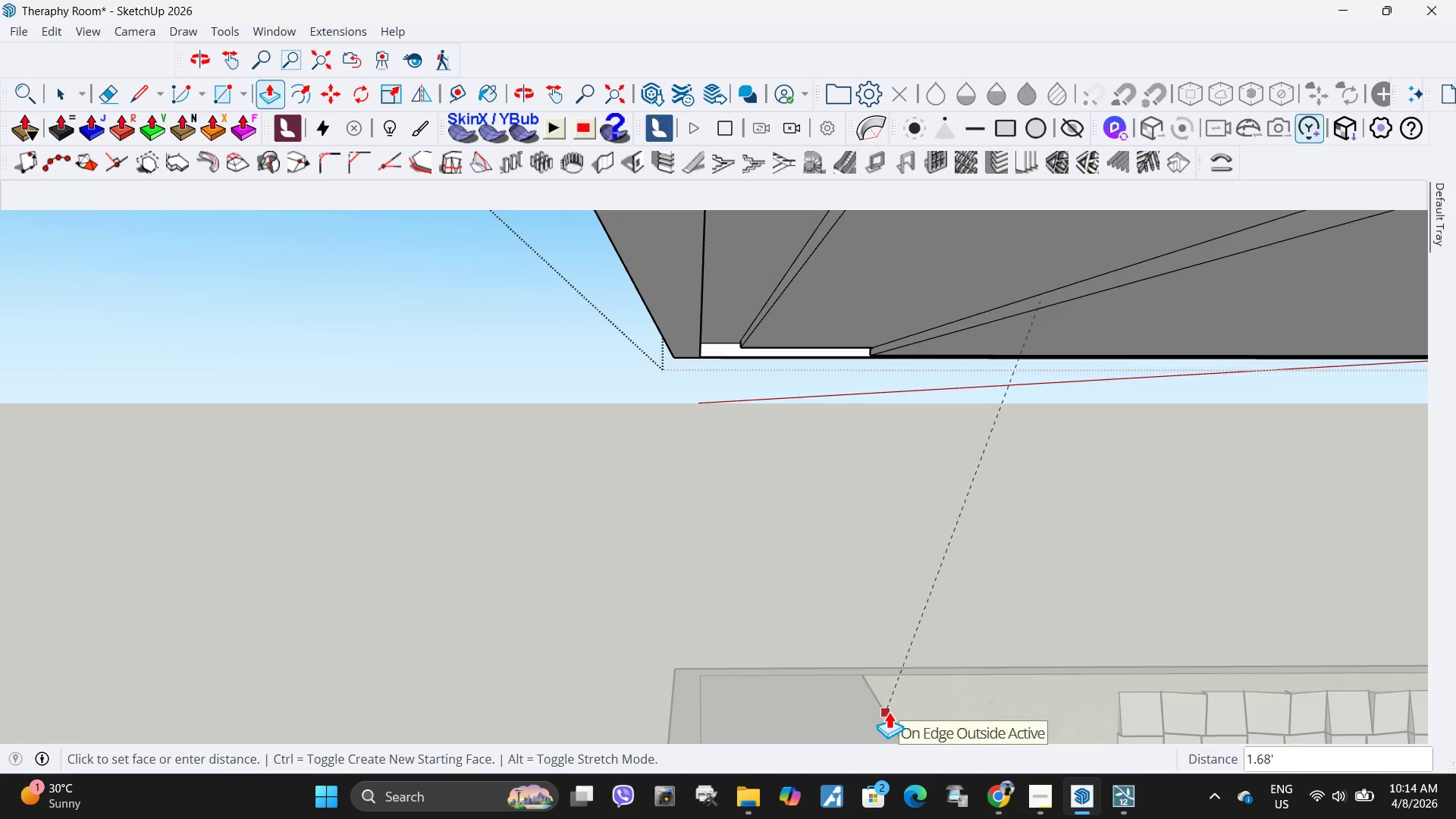 
left_click([889, 711])
 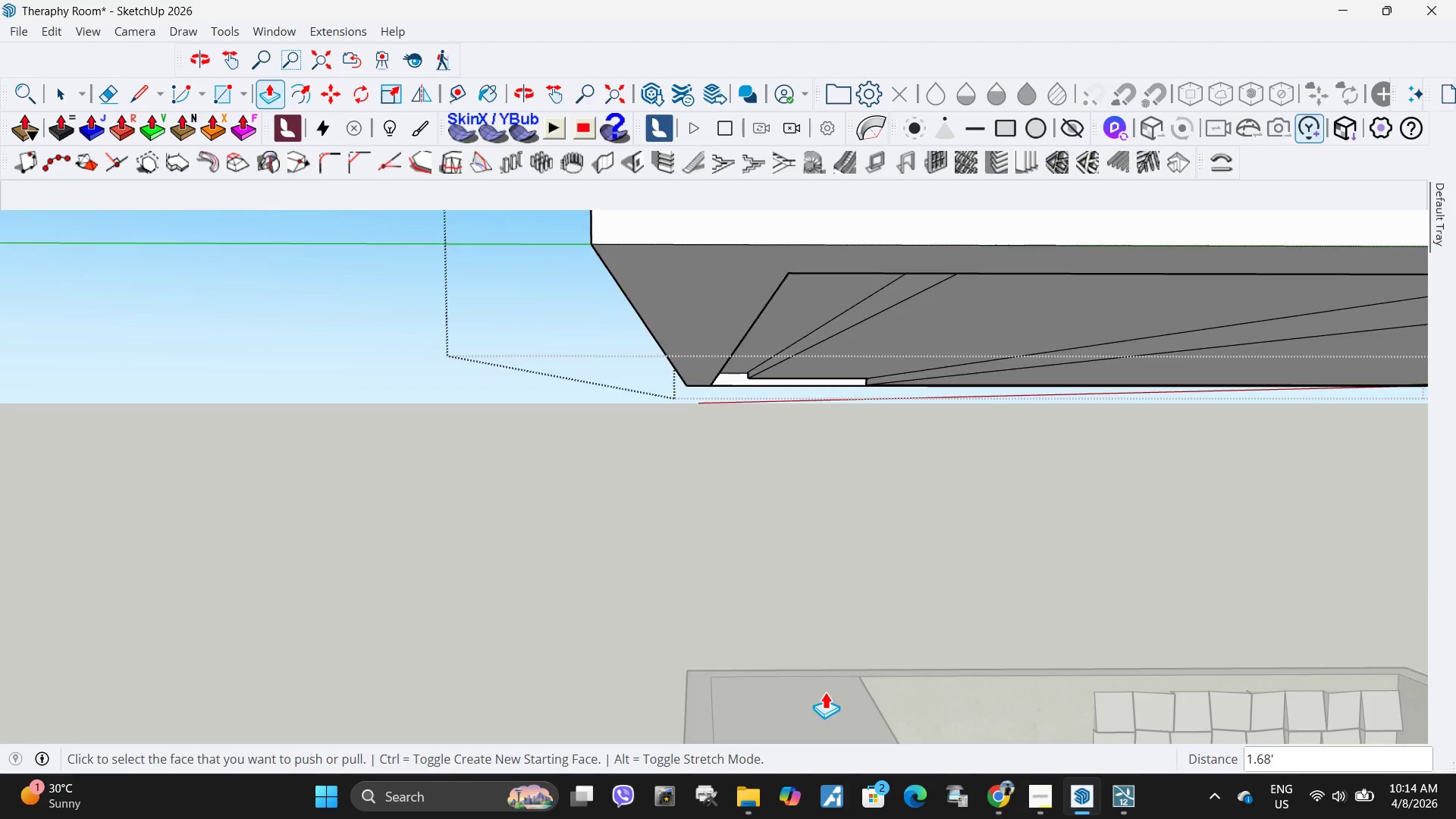 
scroll: coordinate [825, 692], scroll_direction: down, amount: 3.0
 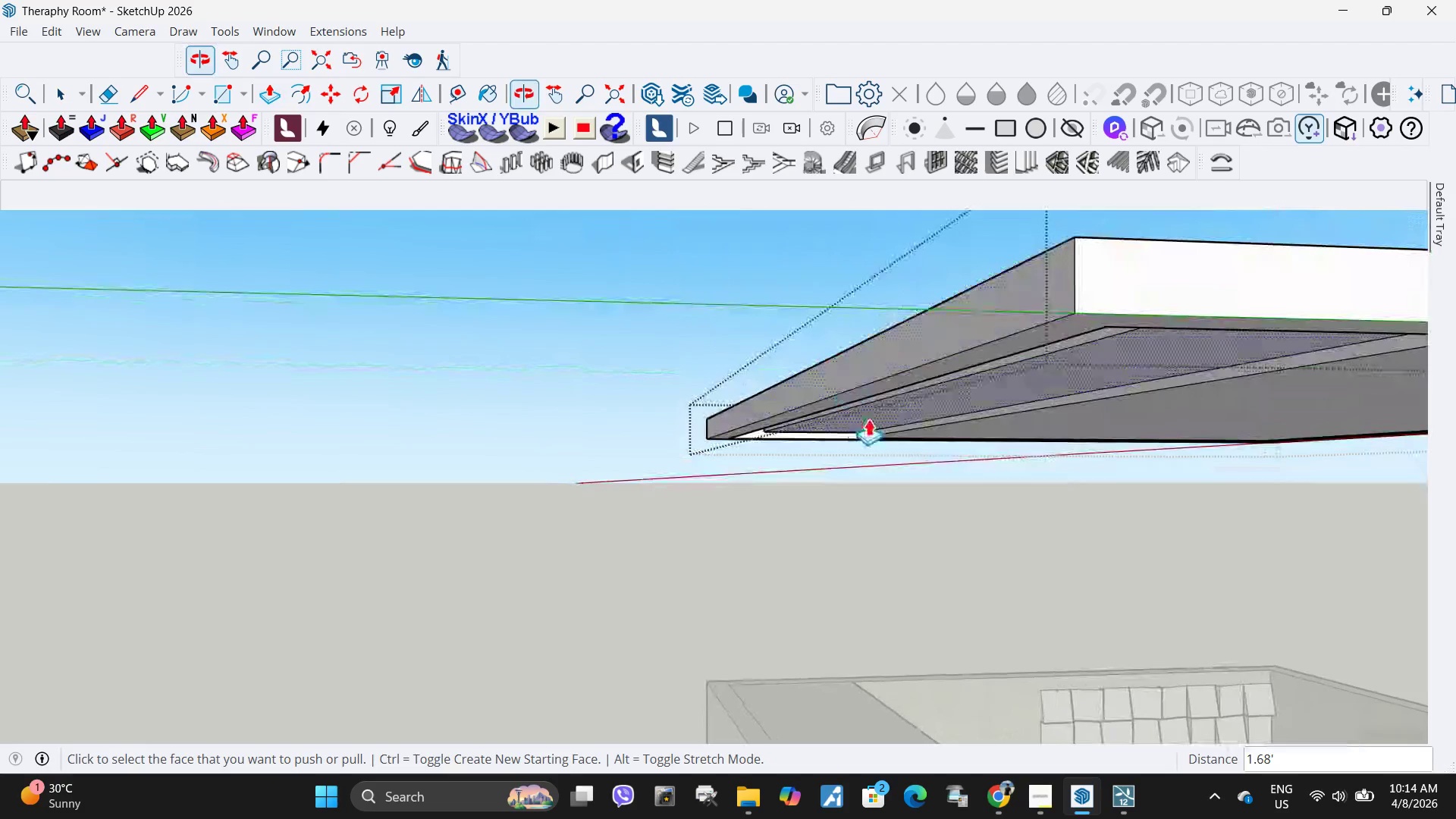 
left_click([876, 396])
 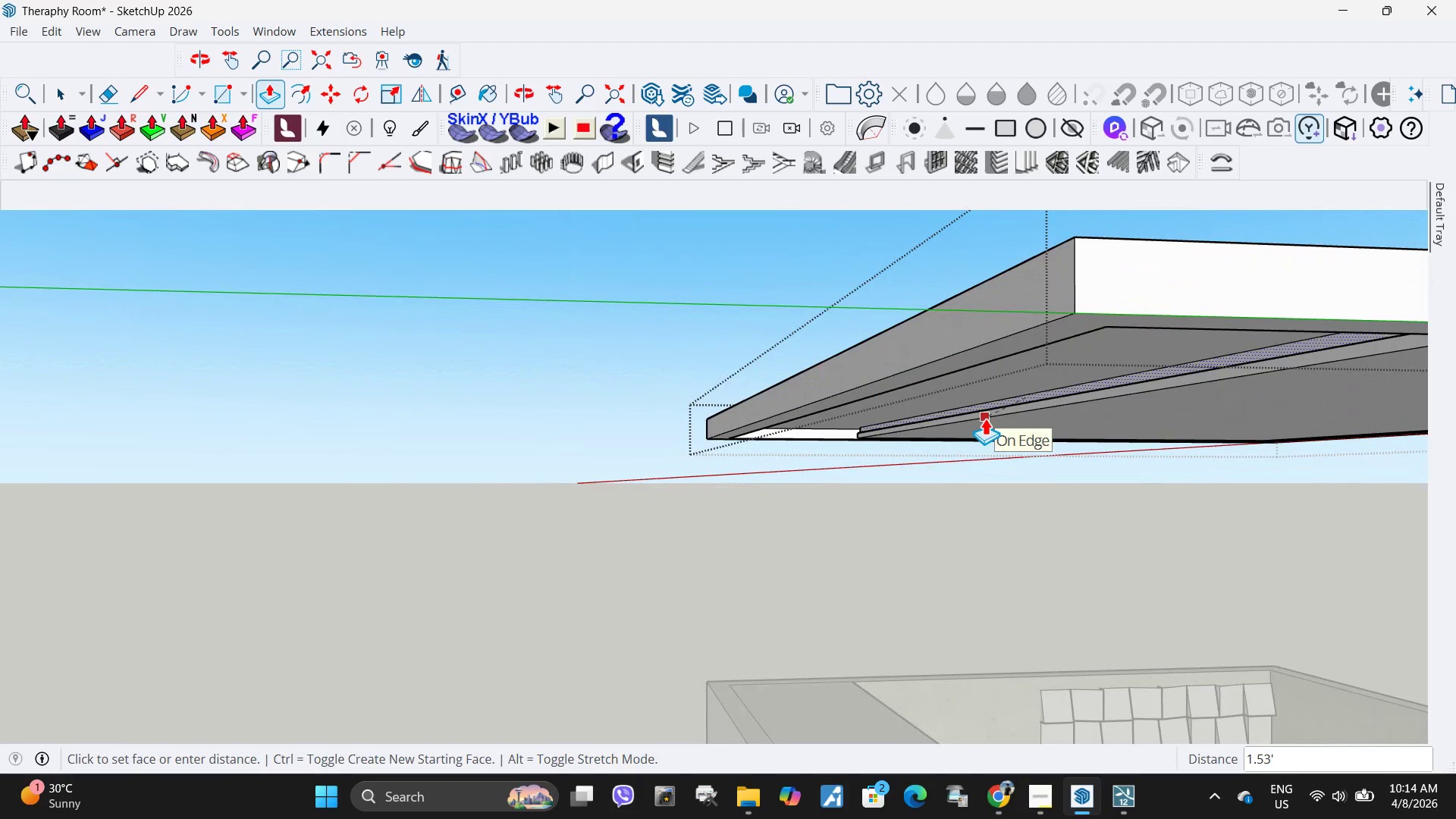 
left_click([985, 418])
 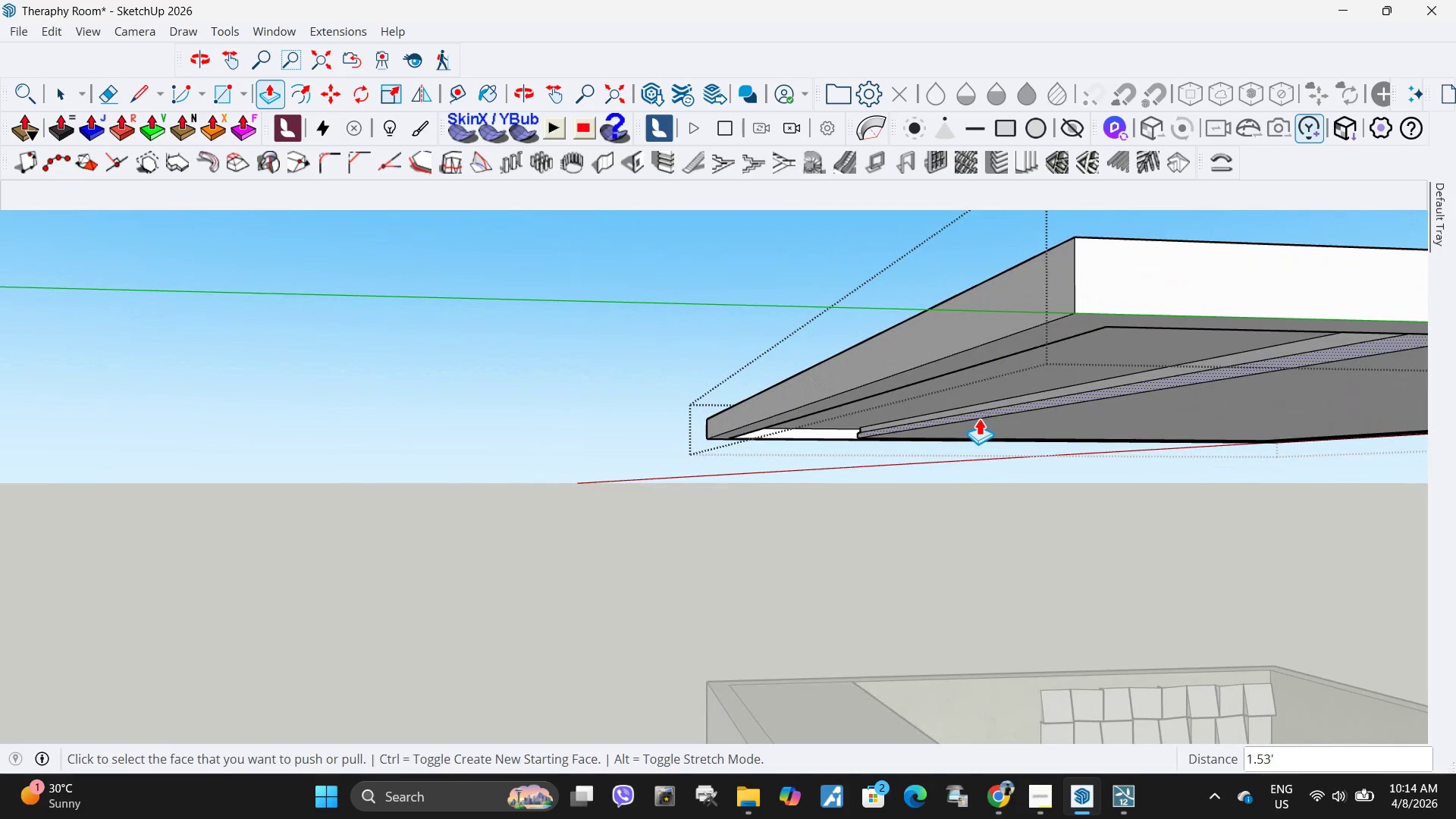 
left_click([979, 418])
 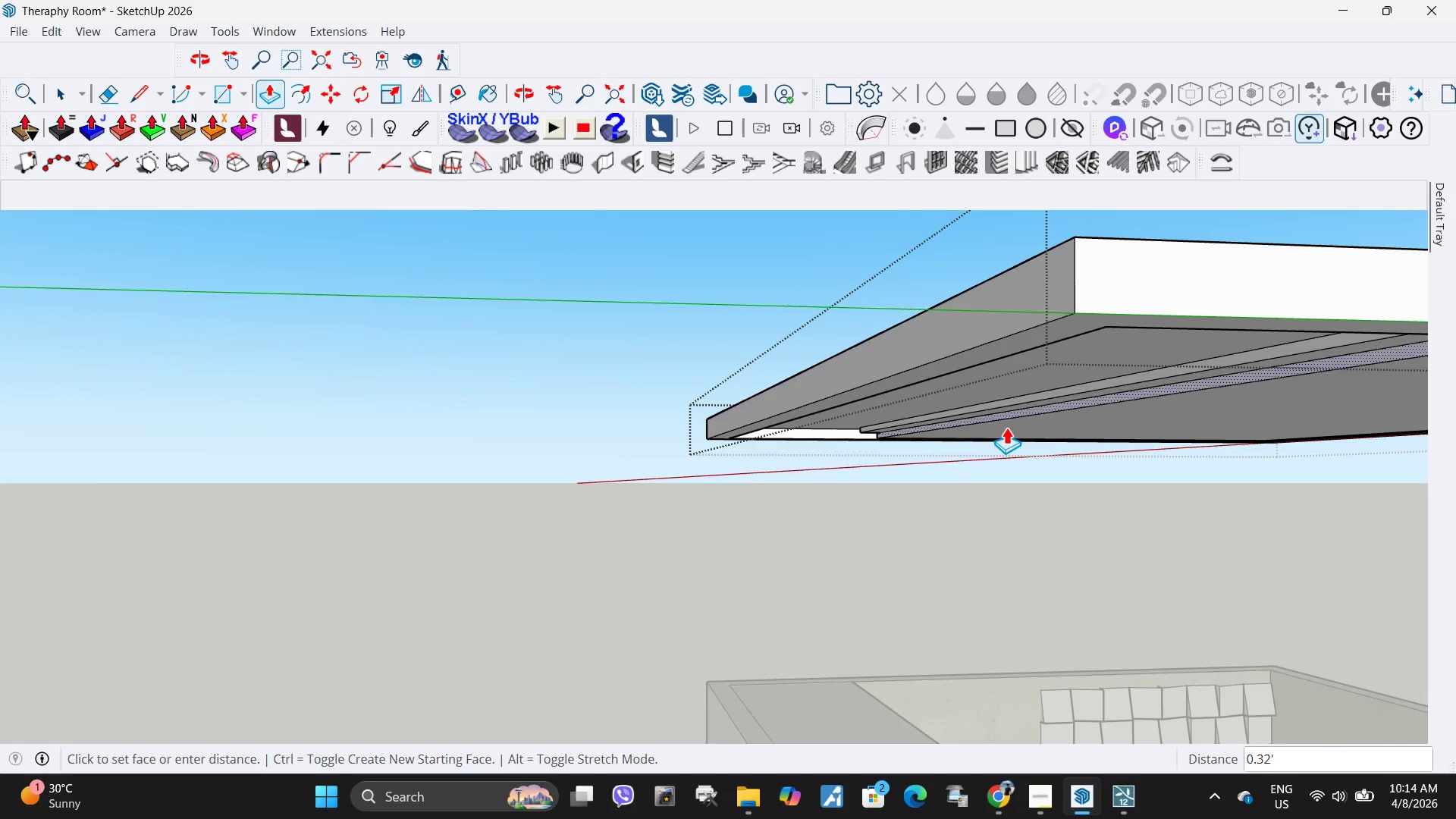 
key(Space)
 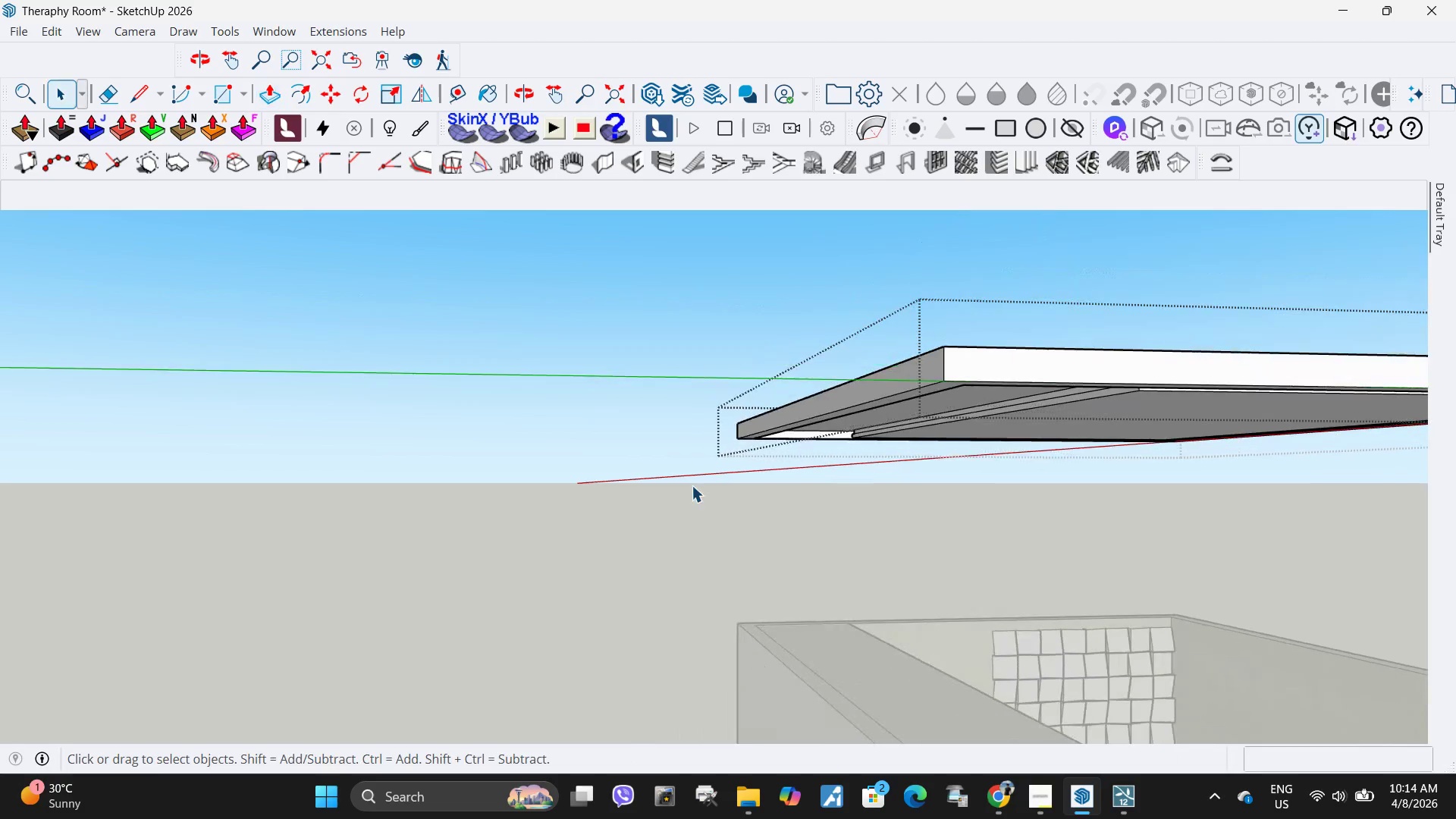 
scroll: coordinate [639, 524], scroll_direction: down, amount: 6.0
 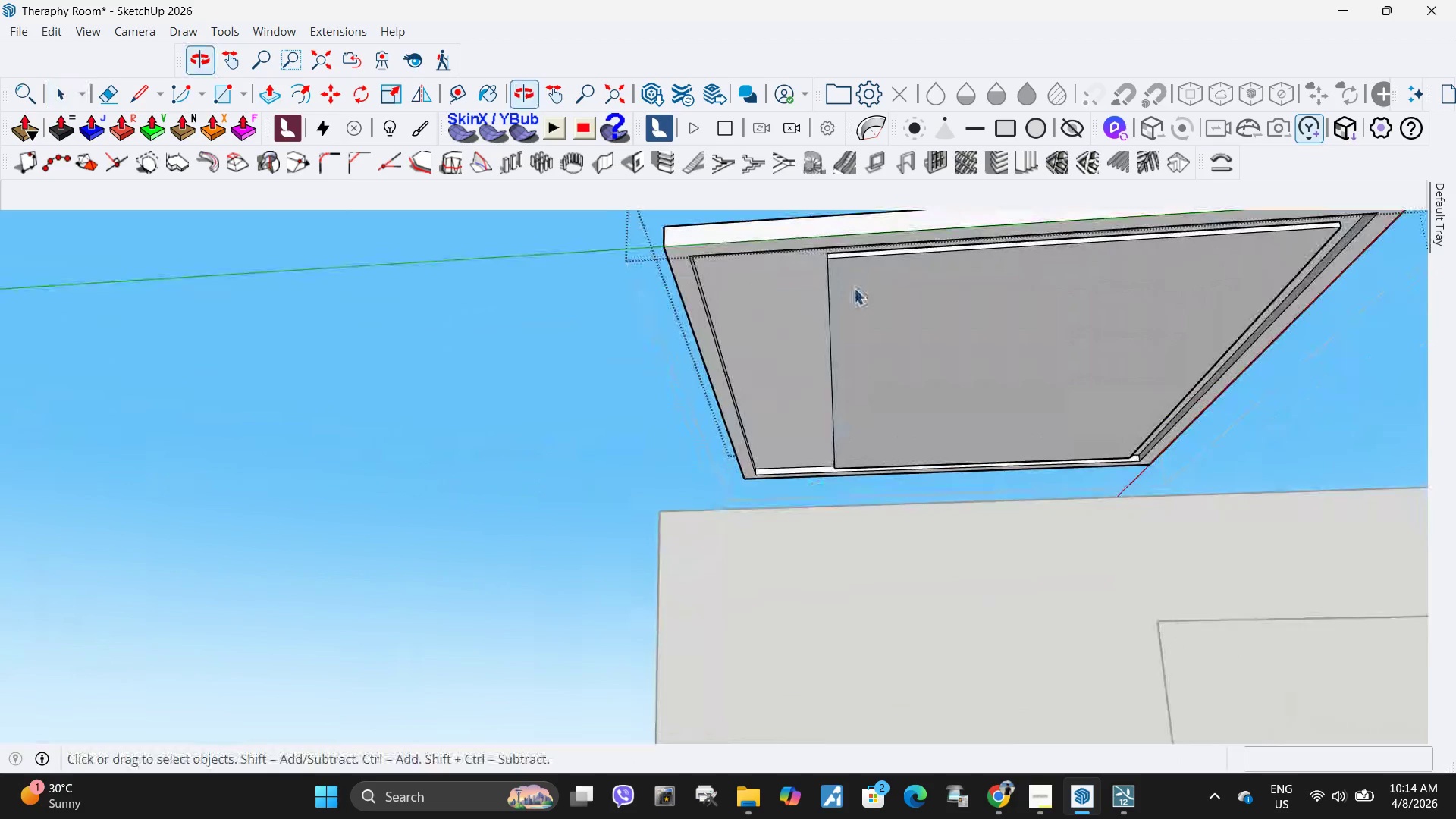 
key(L)
 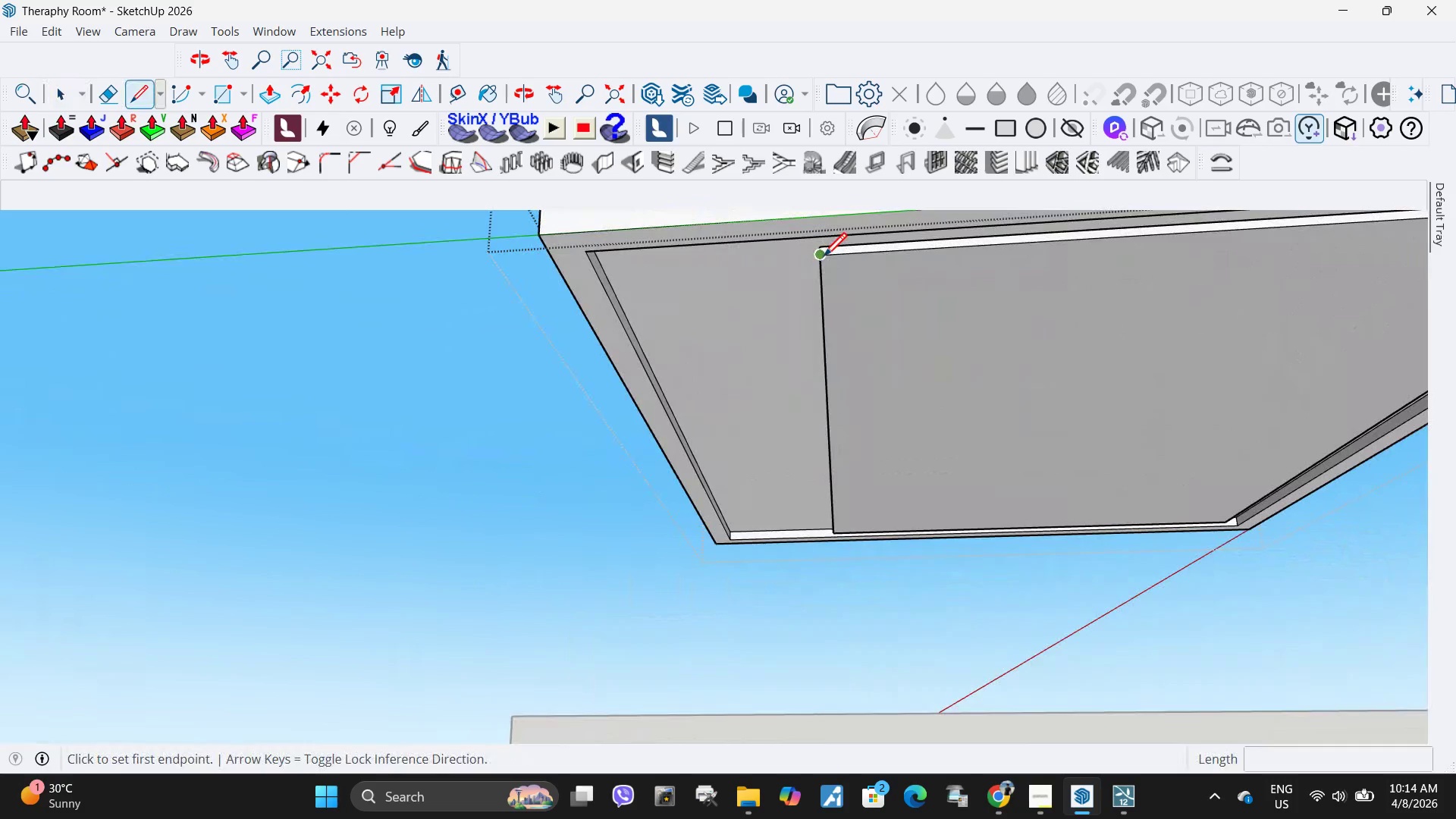 
left_click([824, 259])
 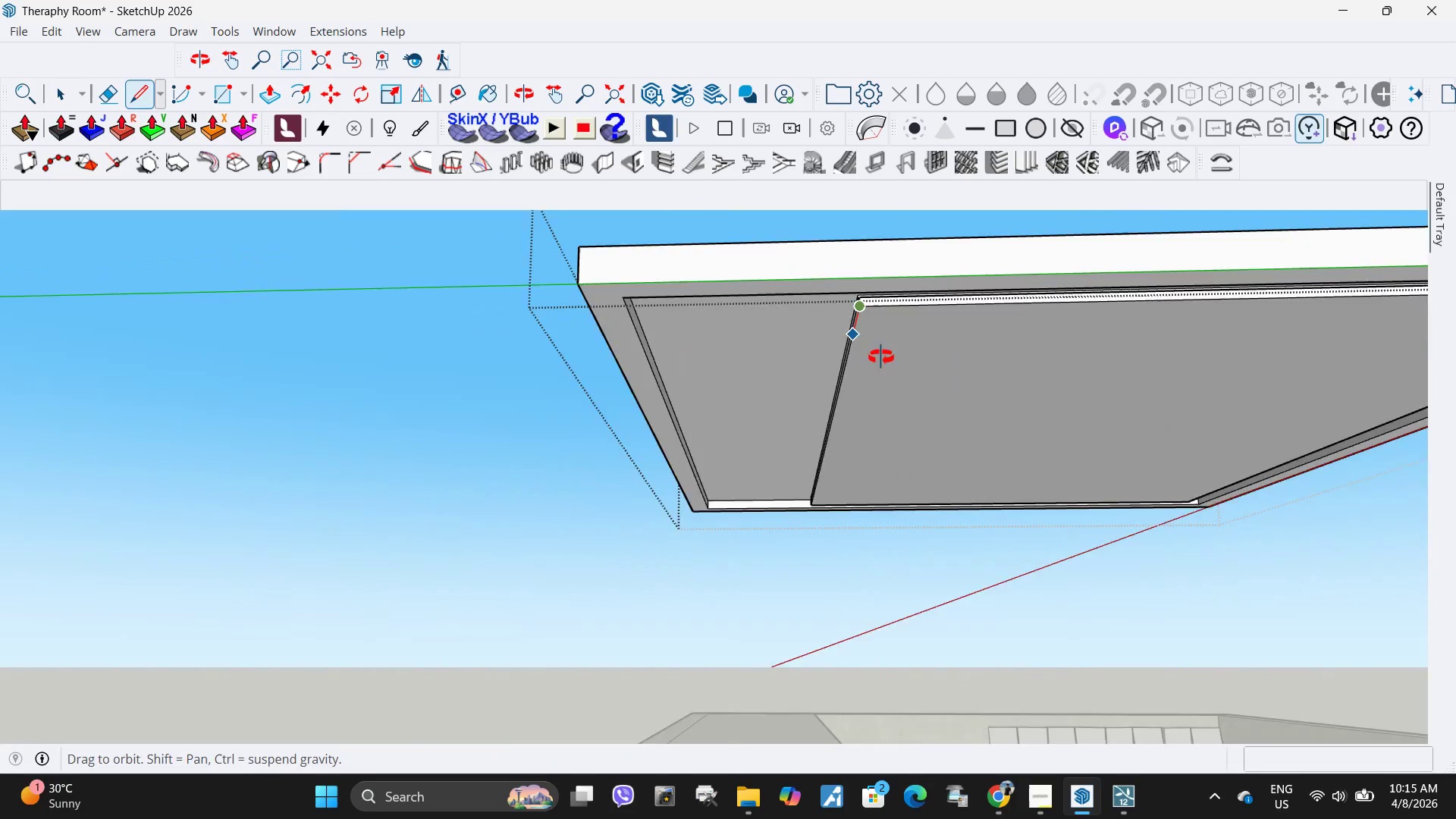 
scroll: coordinate [809, 248], scroll_direction: up, amount: 5.0
 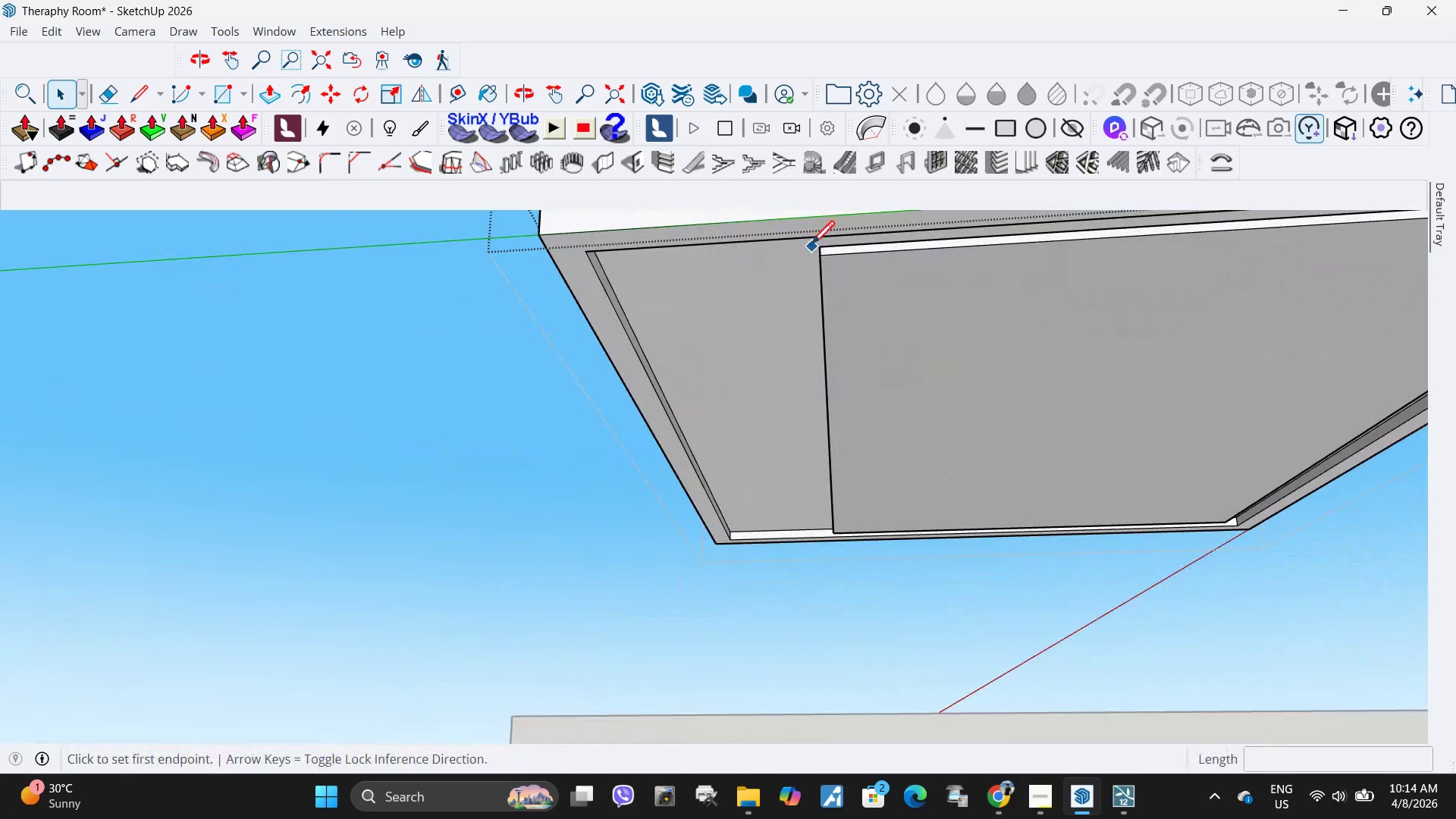 
key(Space)
 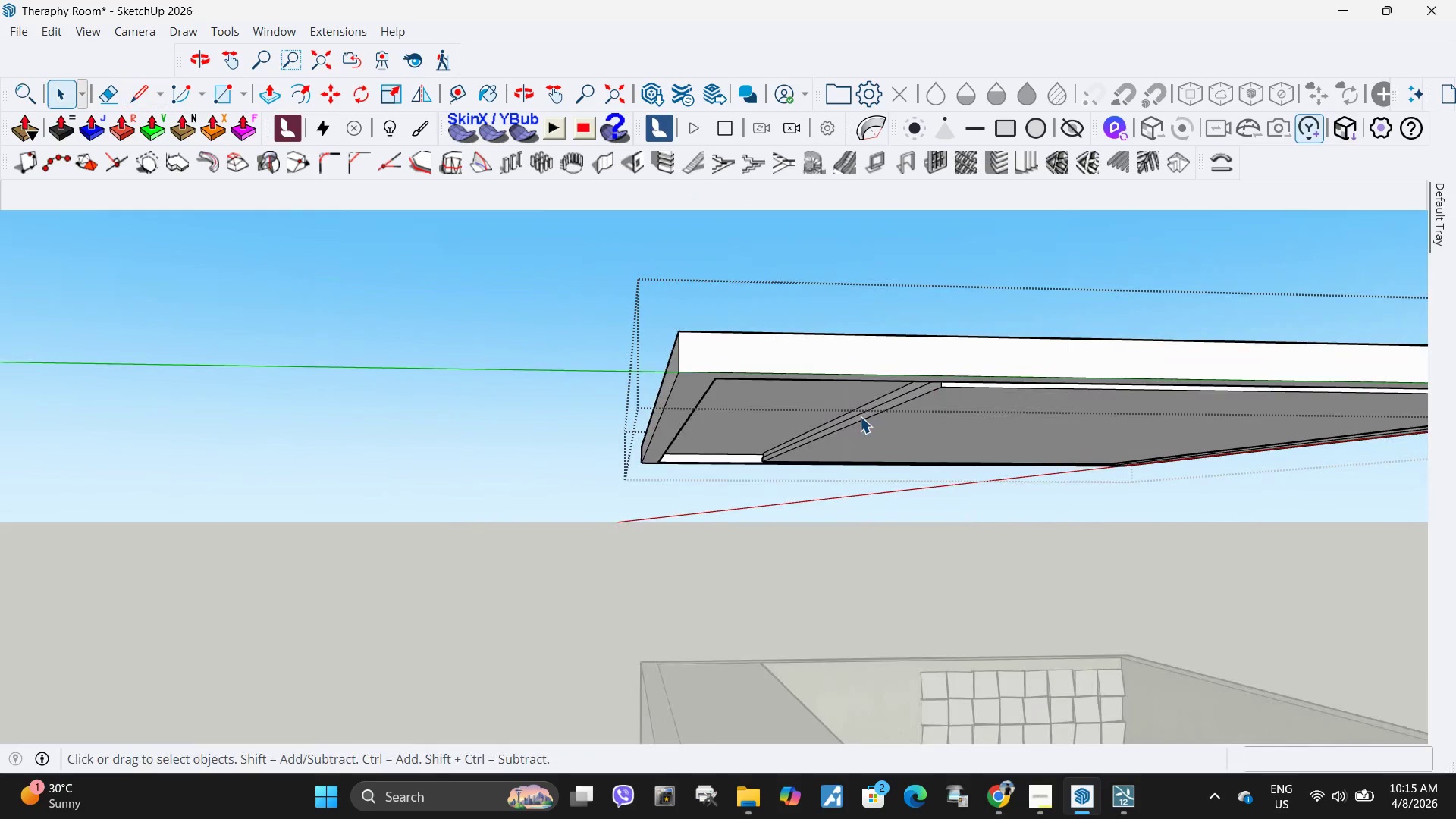 
key(P)
 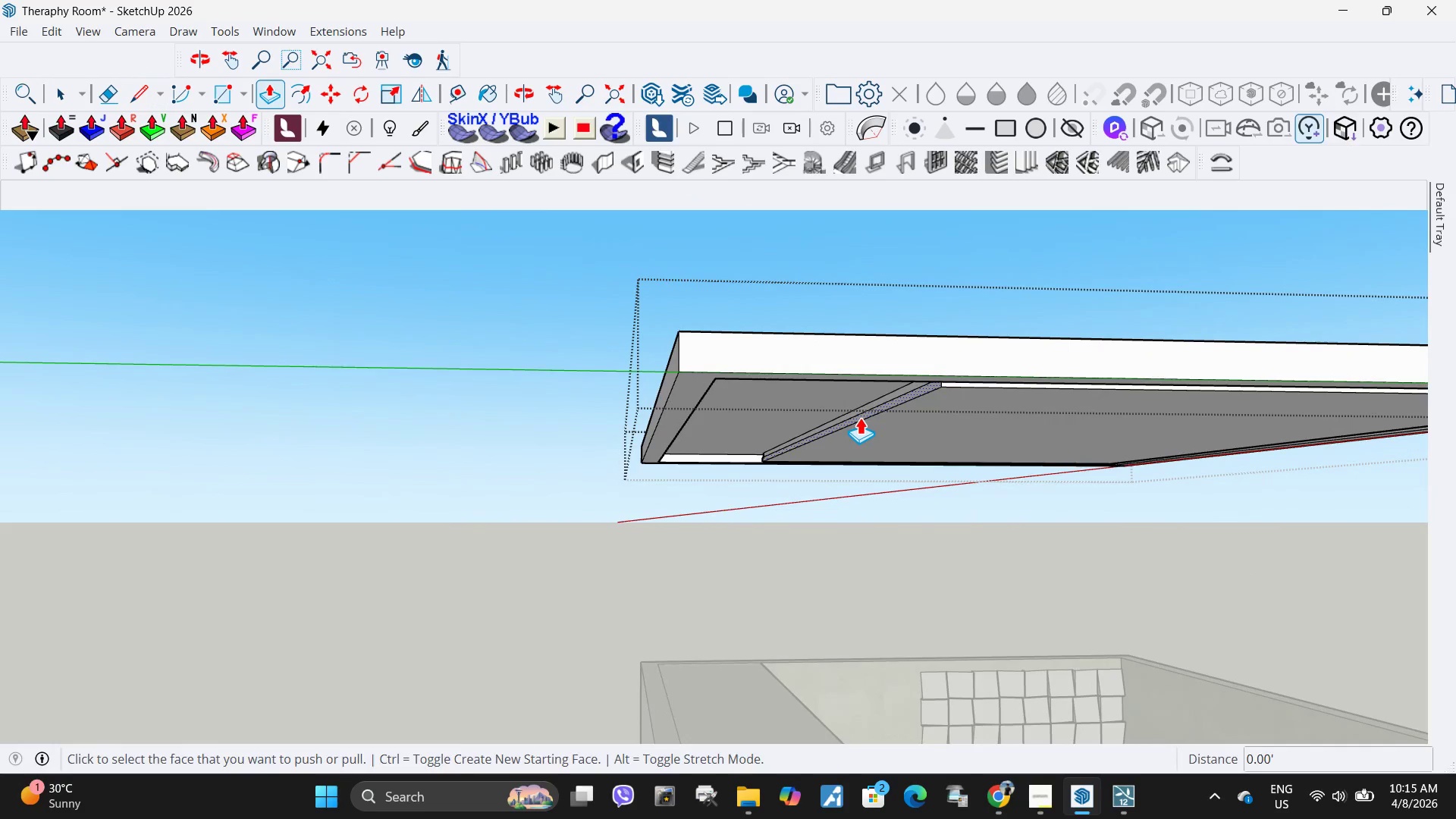 
left_click([860, 417])
 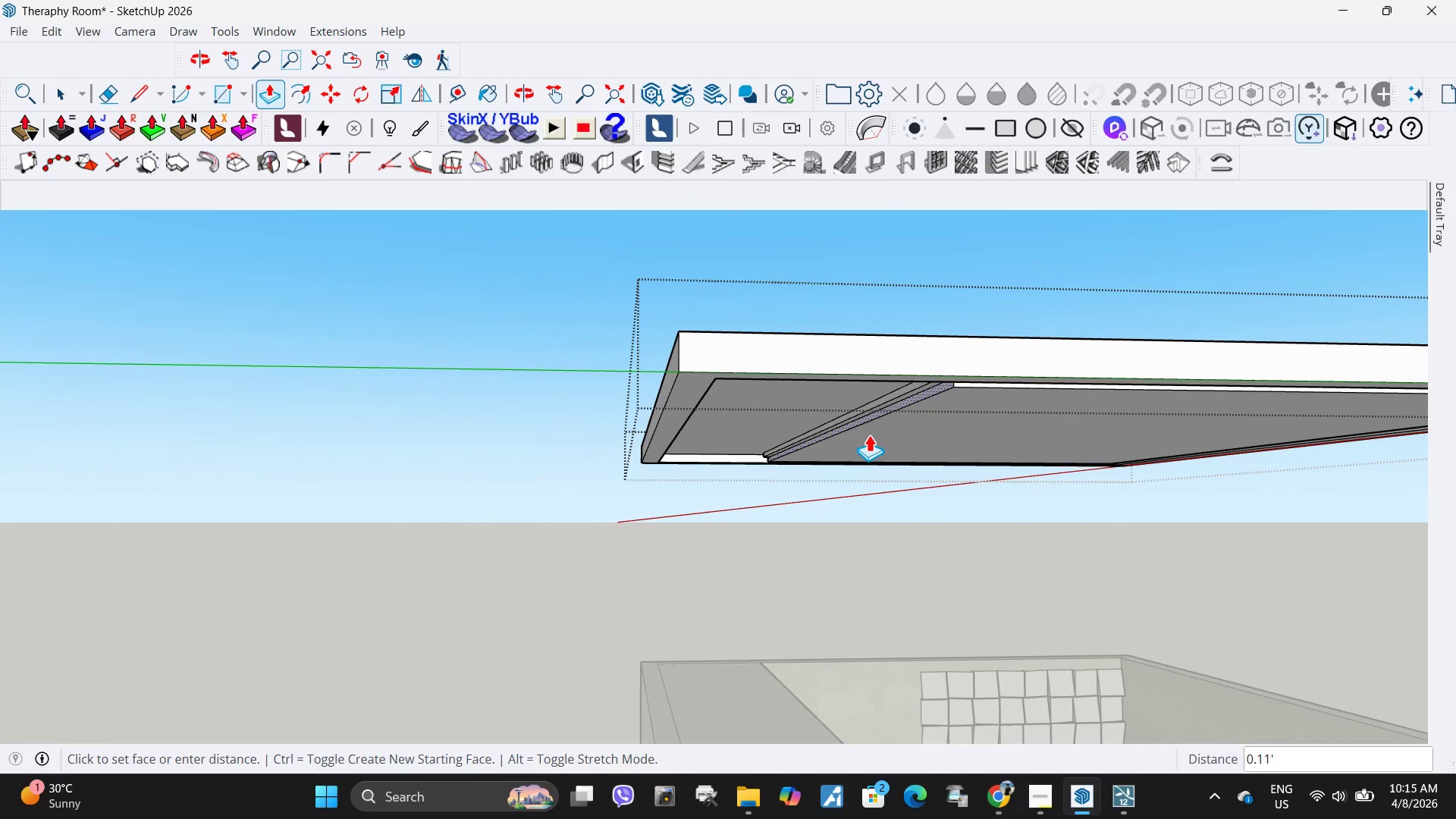 
key(NumpadDecimal)
 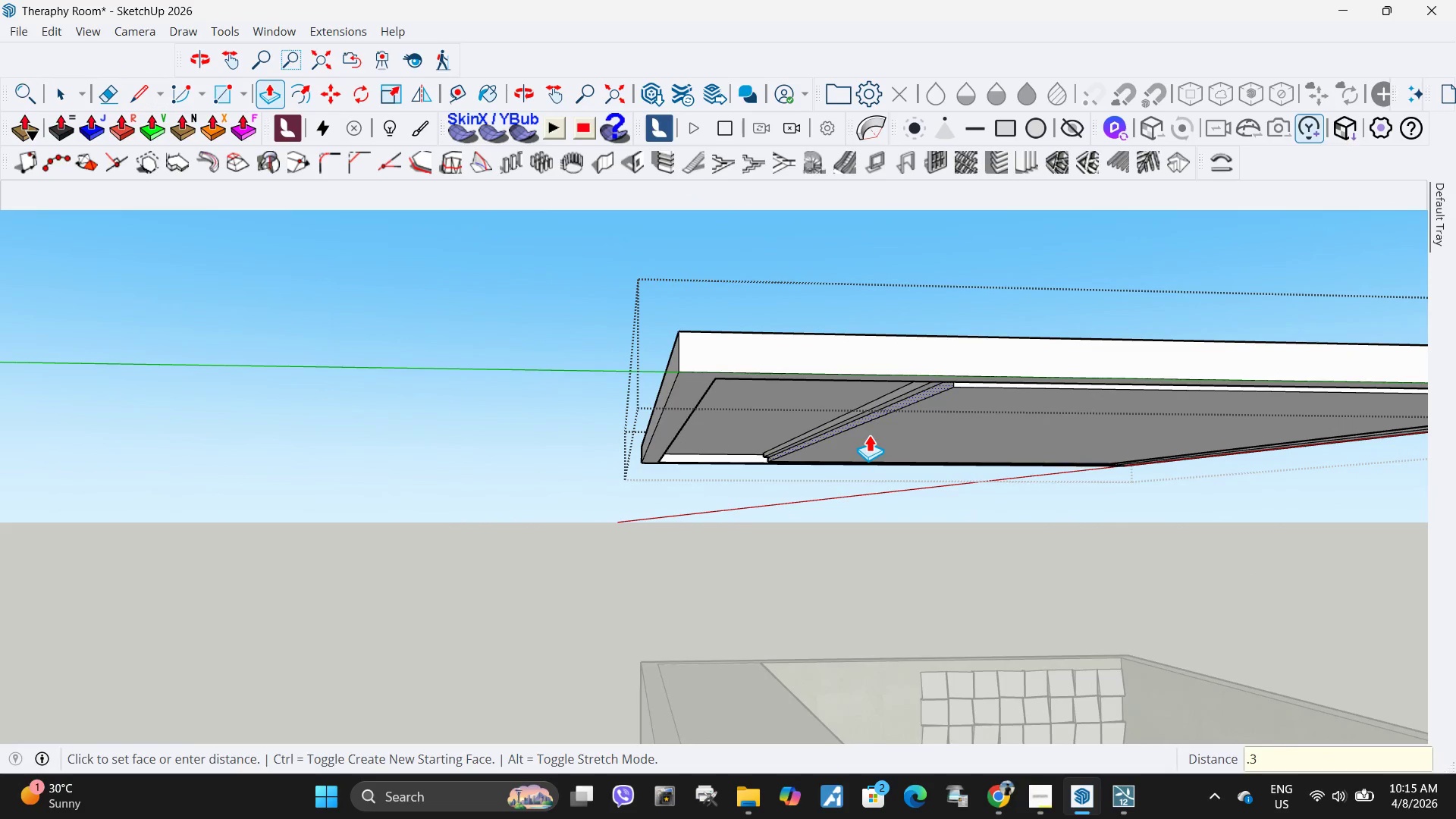 
key(Numpad3)
 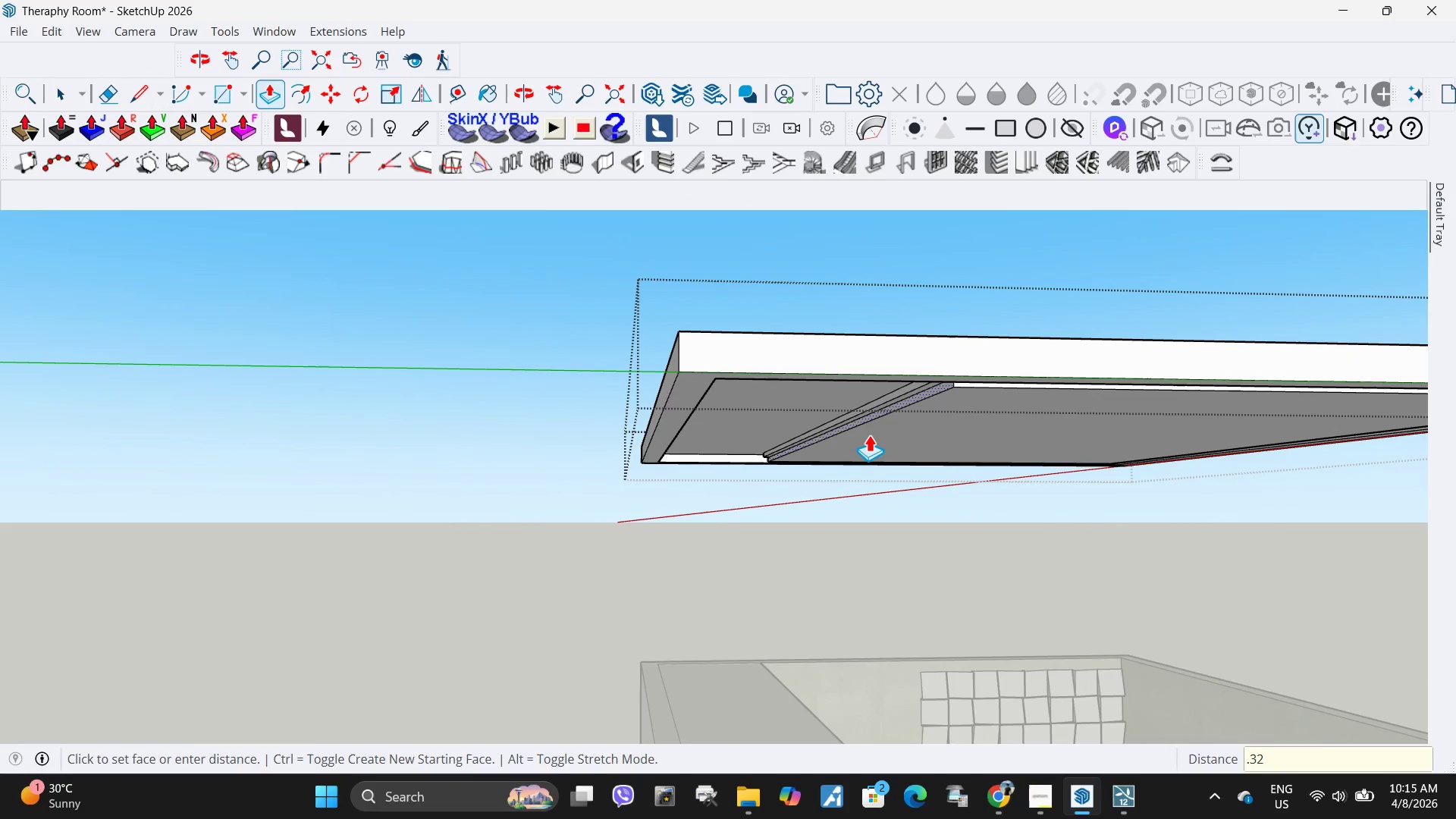 
key(Numpad2)
 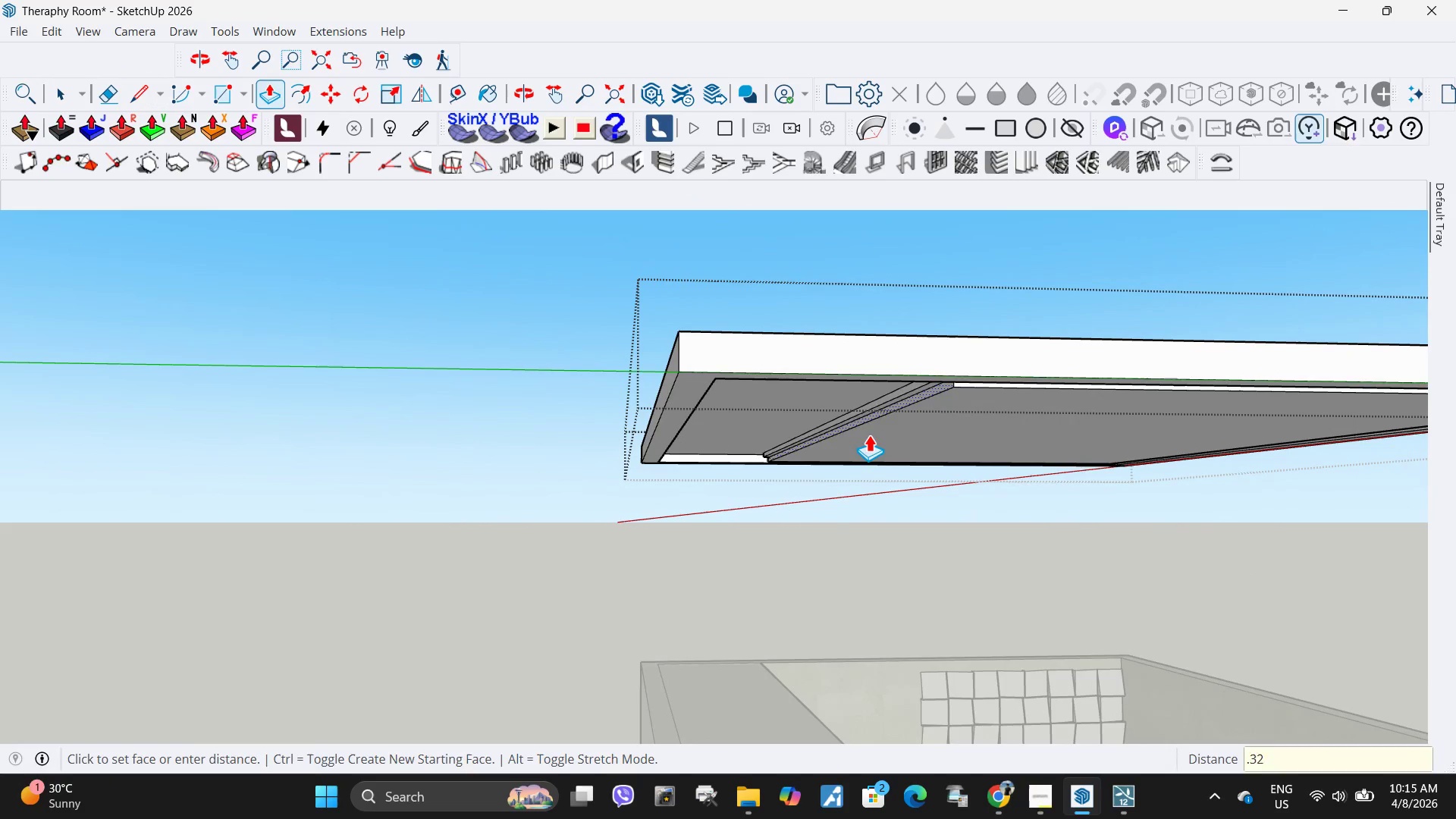 
key(NumpadEnter)
 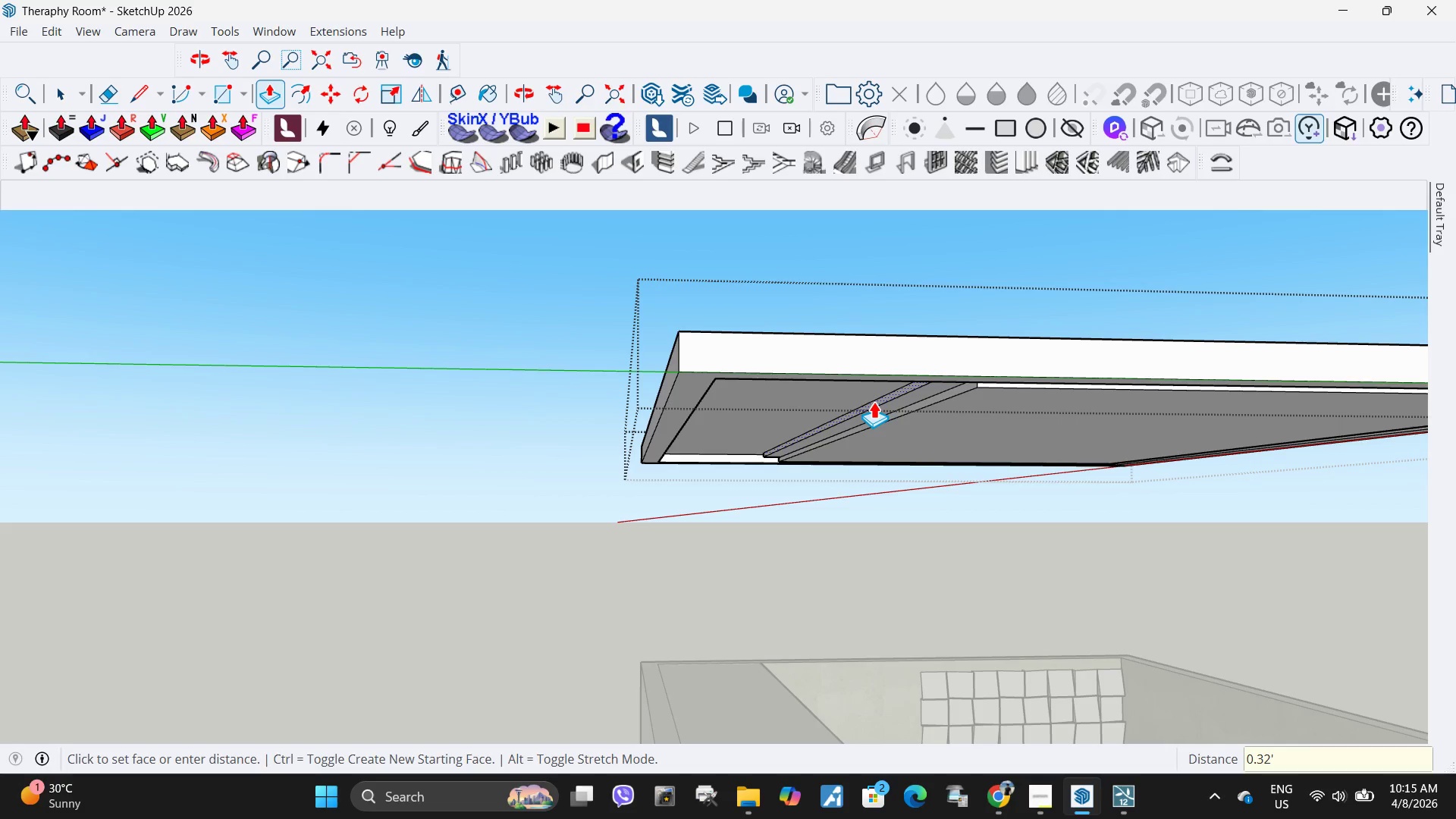 
left_click([874, 401])
 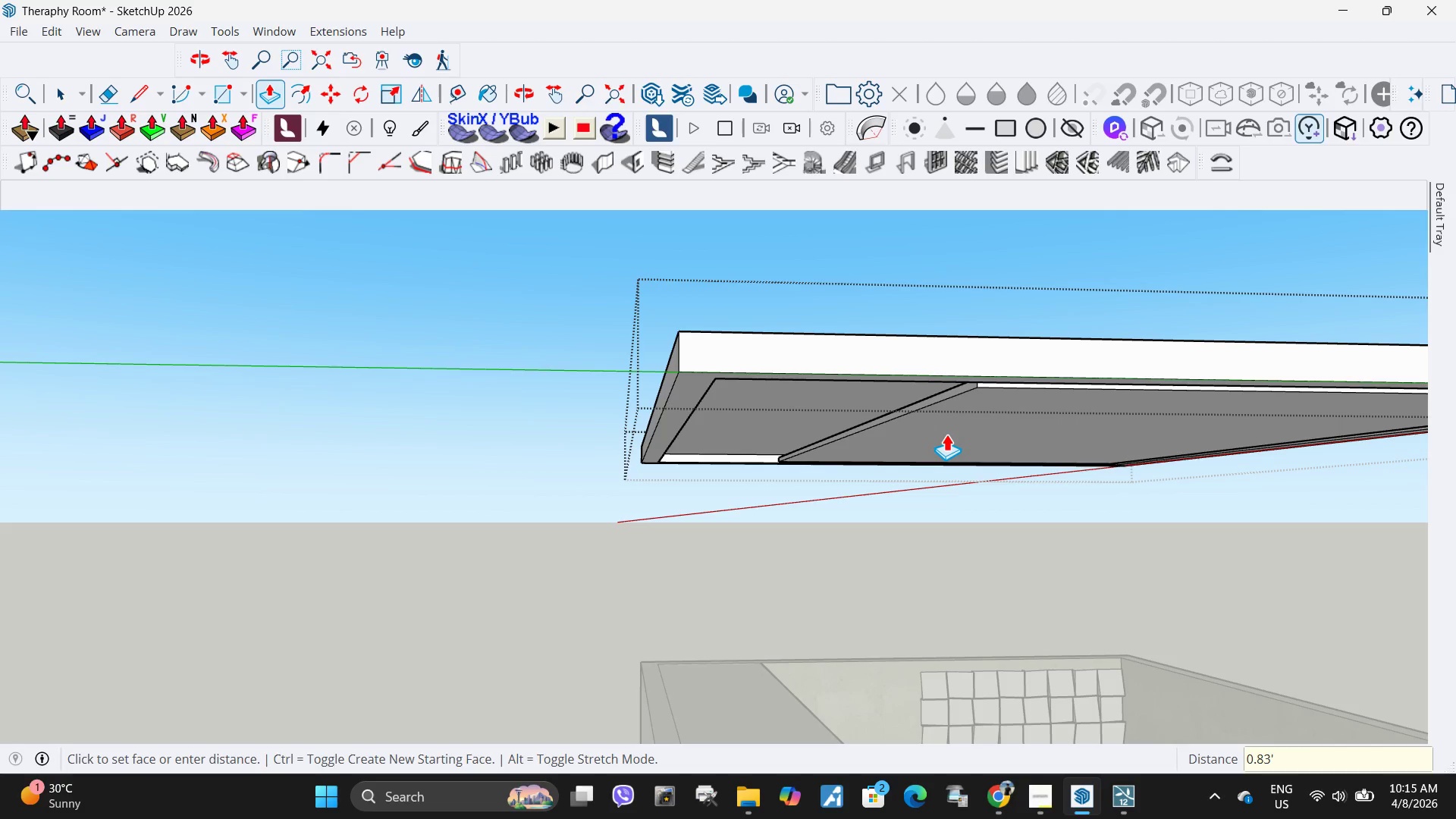 
key(NumpadDecimal)
 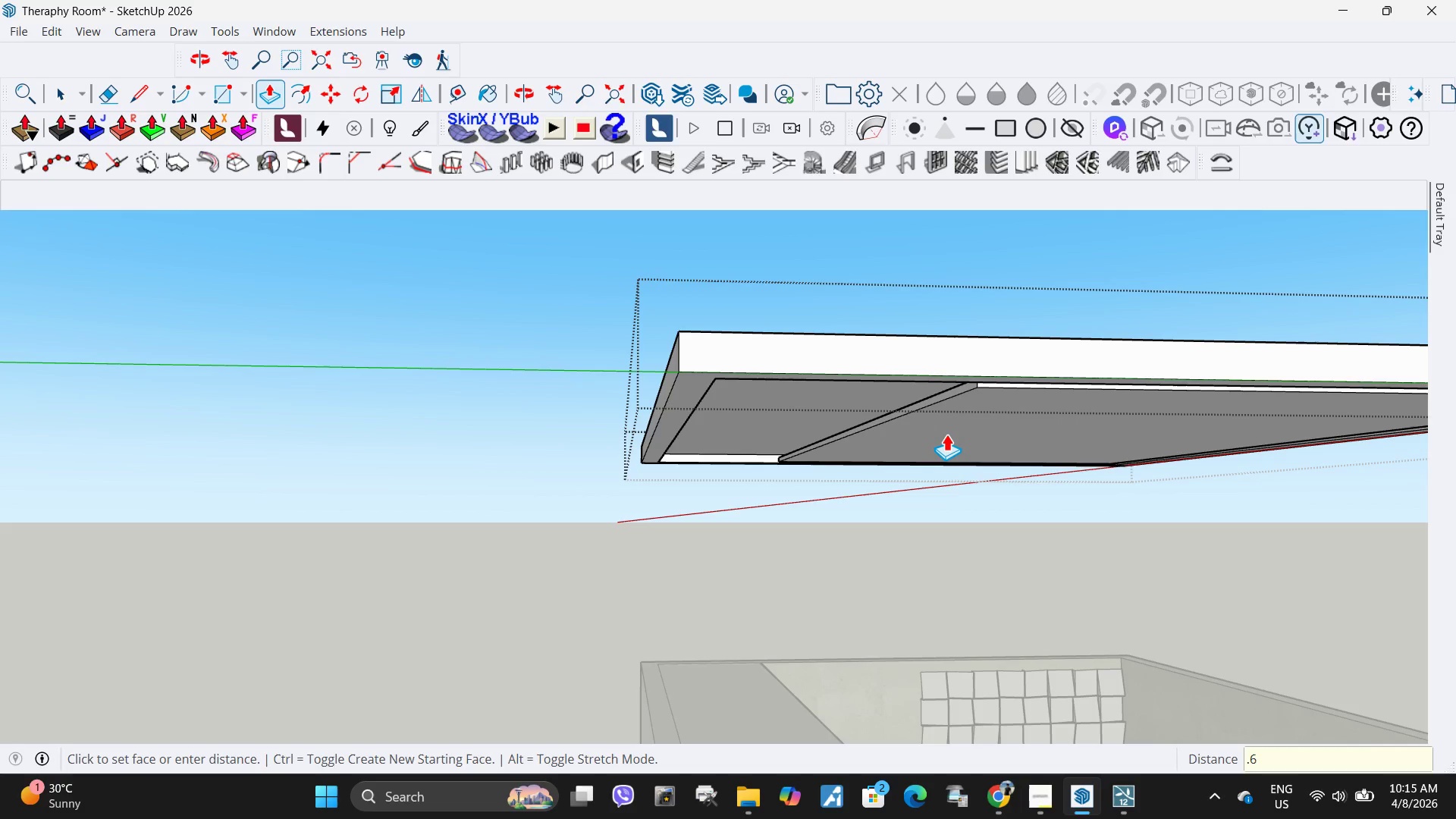 
key(Numpad6)
 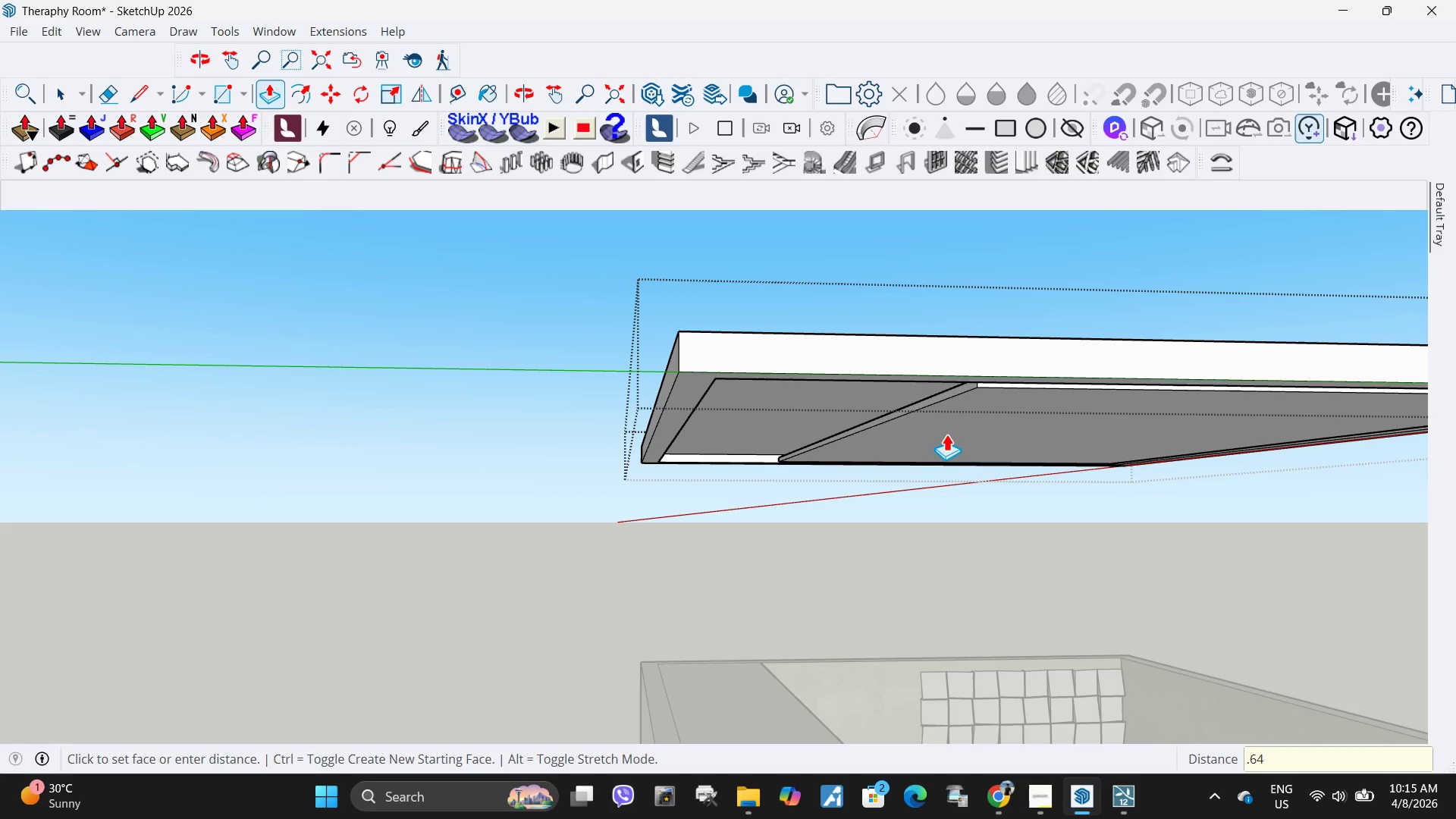 
key(Numpad4)
 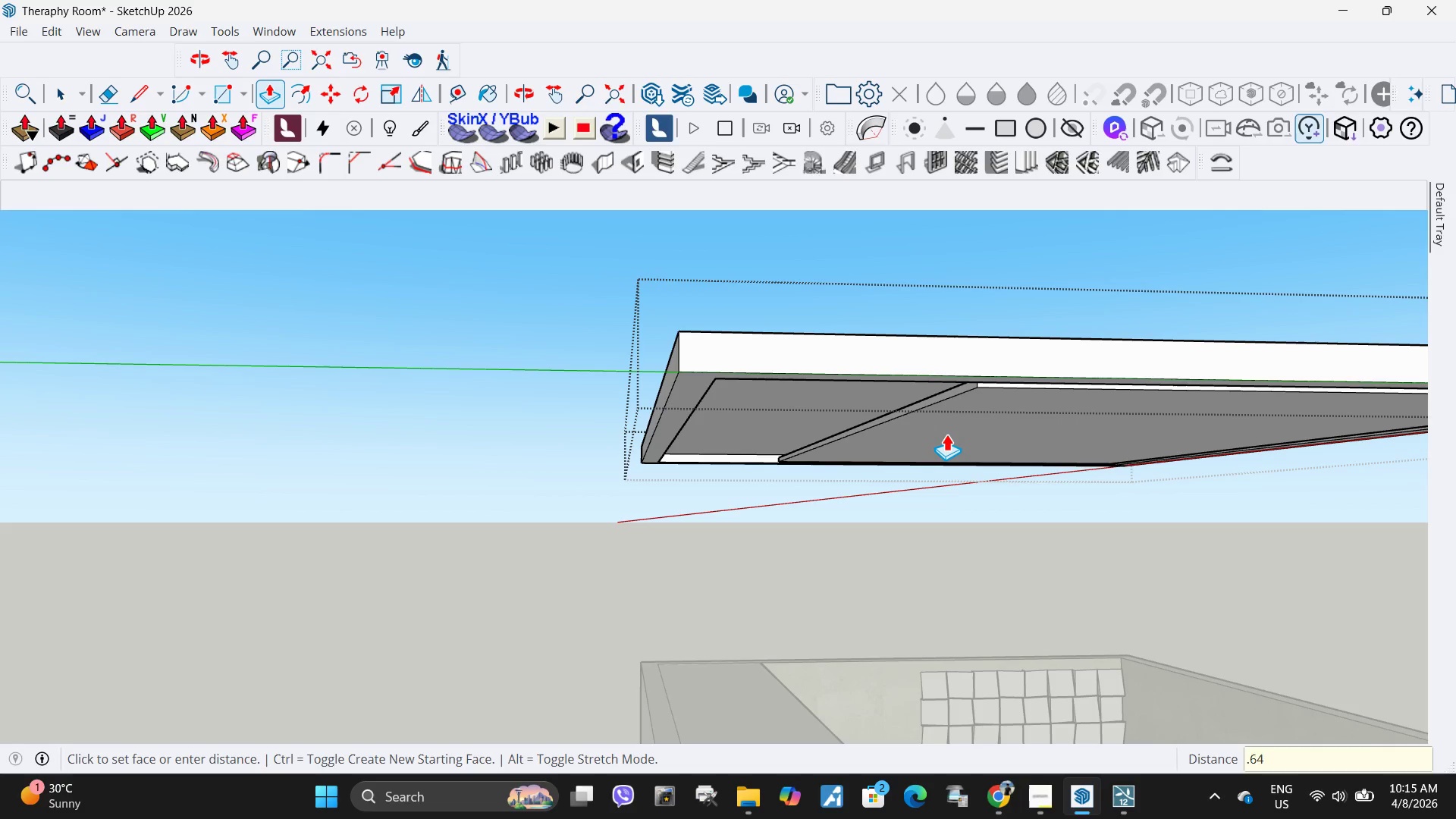 
key(NumpadEnter)
 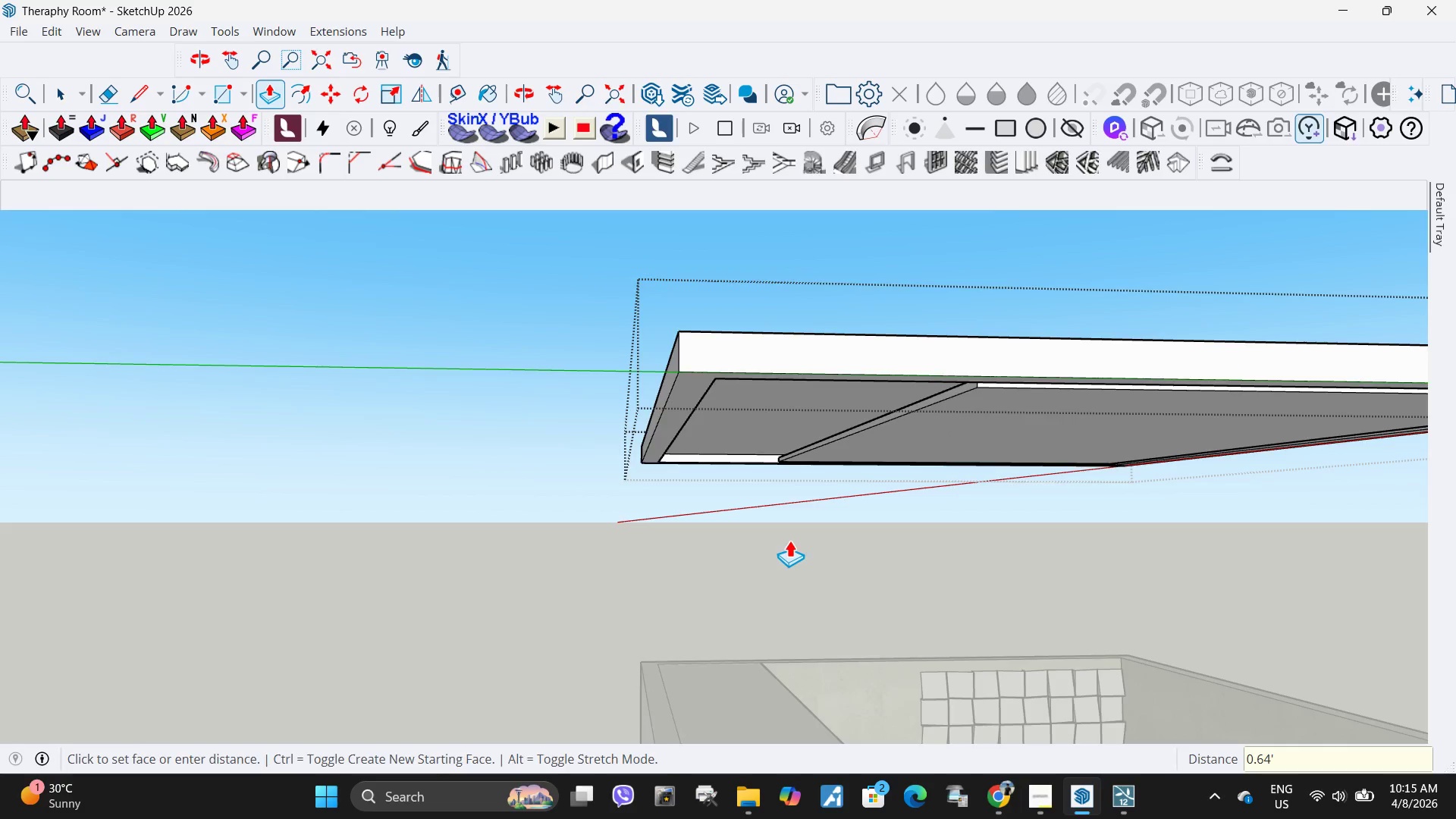 
key(Space)
 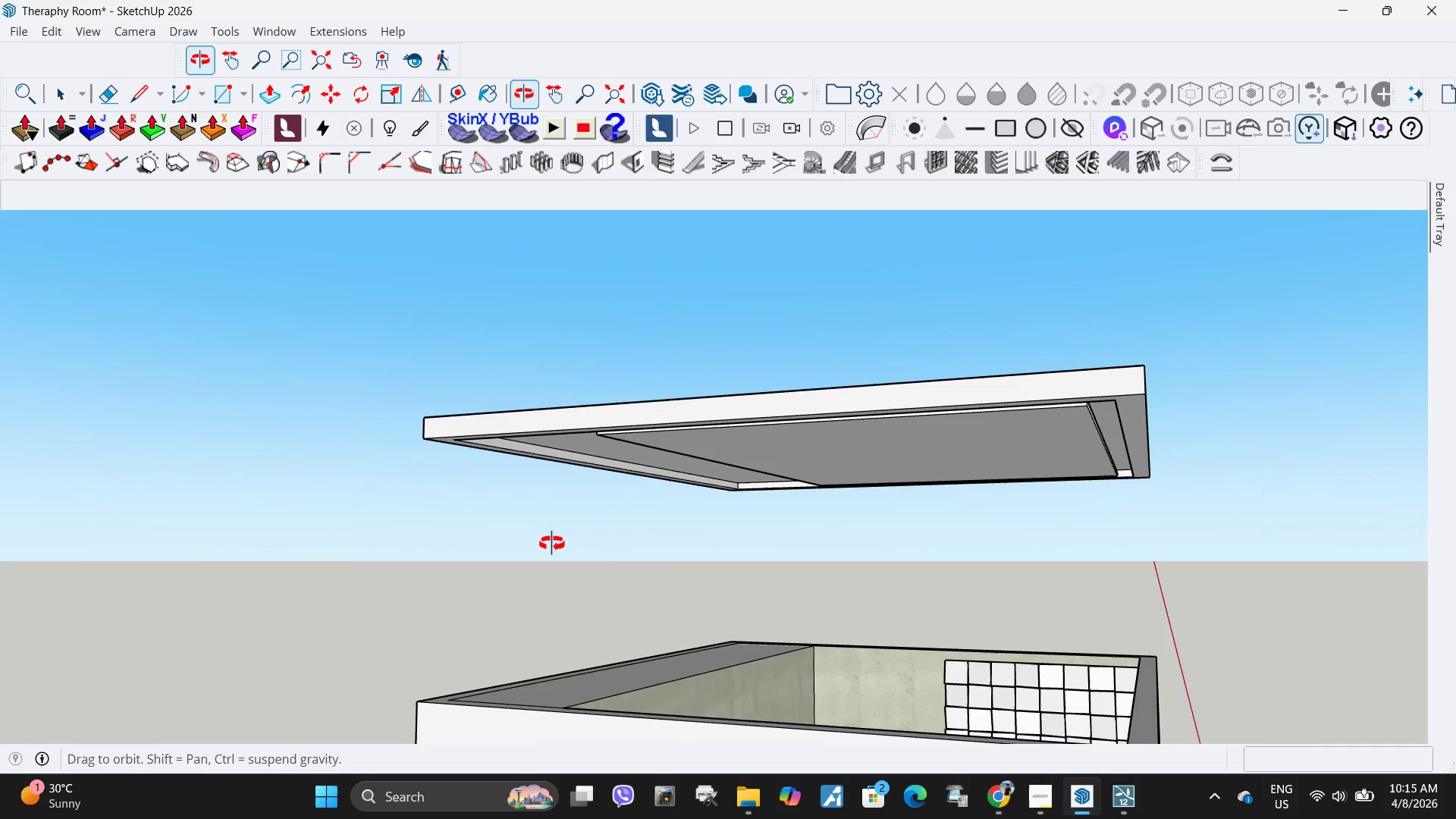 
key(Escape)
 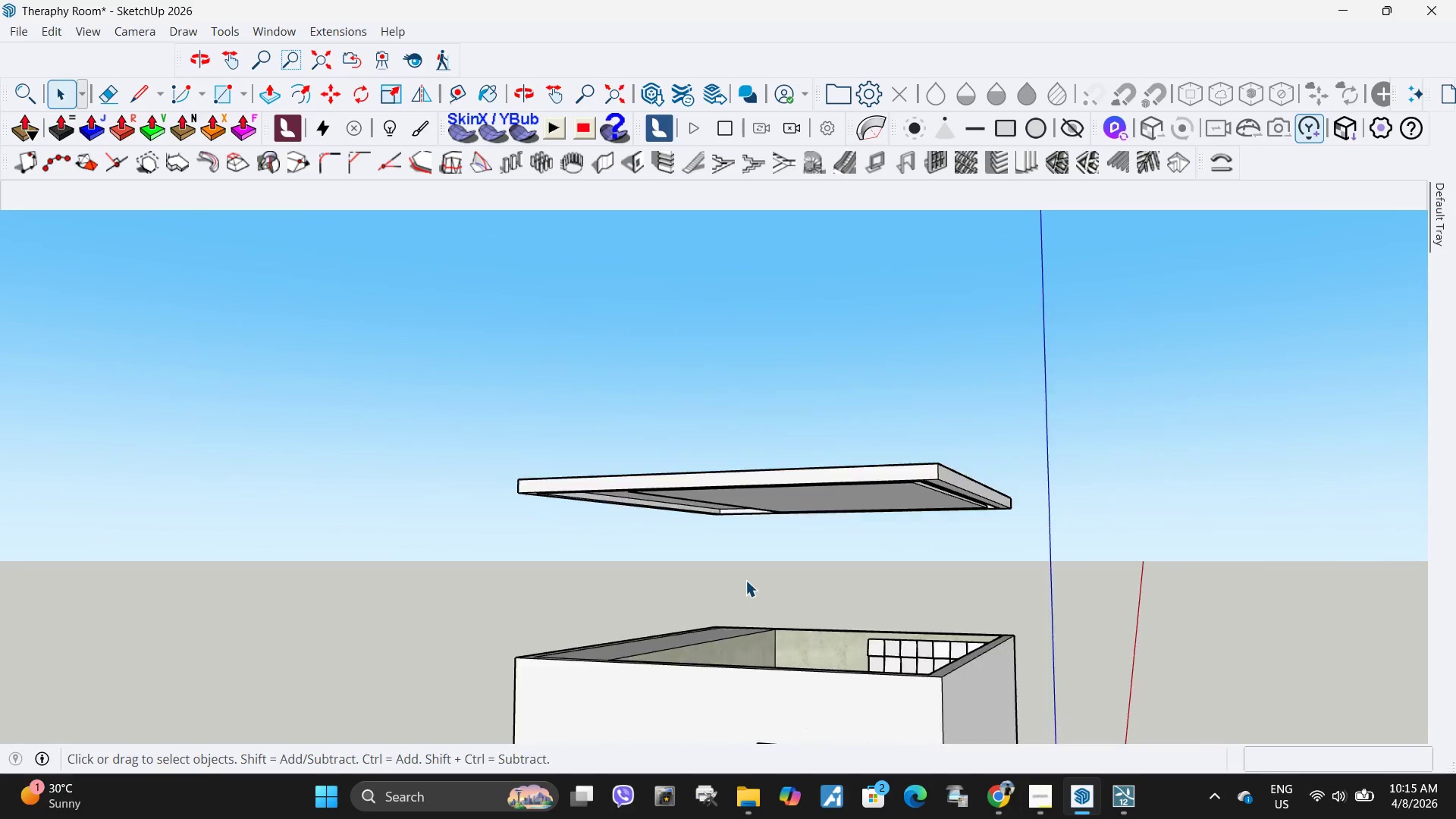 
scroll: coordinate [682, 578], scroll_direction: down, amount: 4.0
 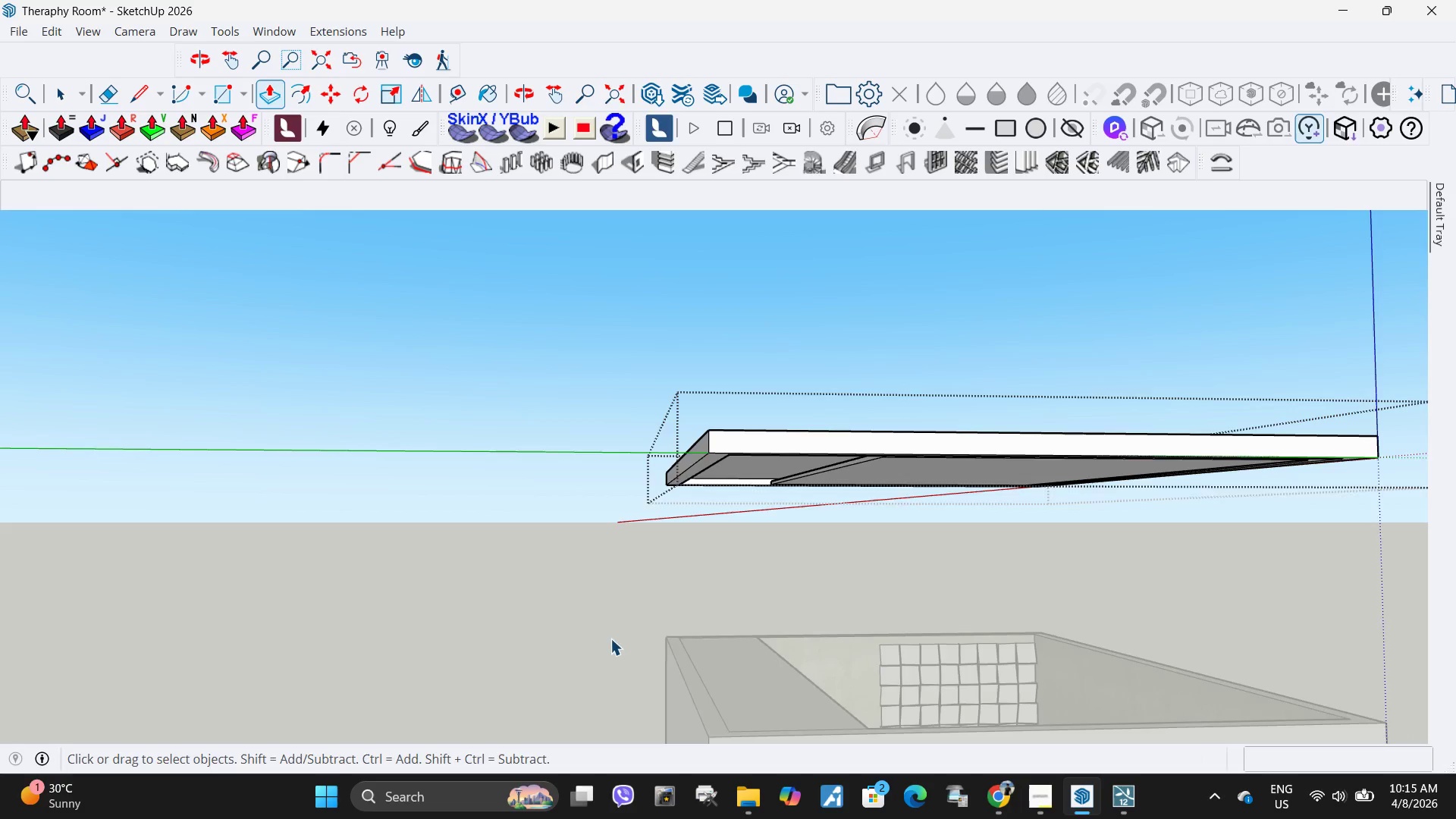 
left_click_drag(start_coordinate=[844, 555], to_coordinate=[685, 425])
 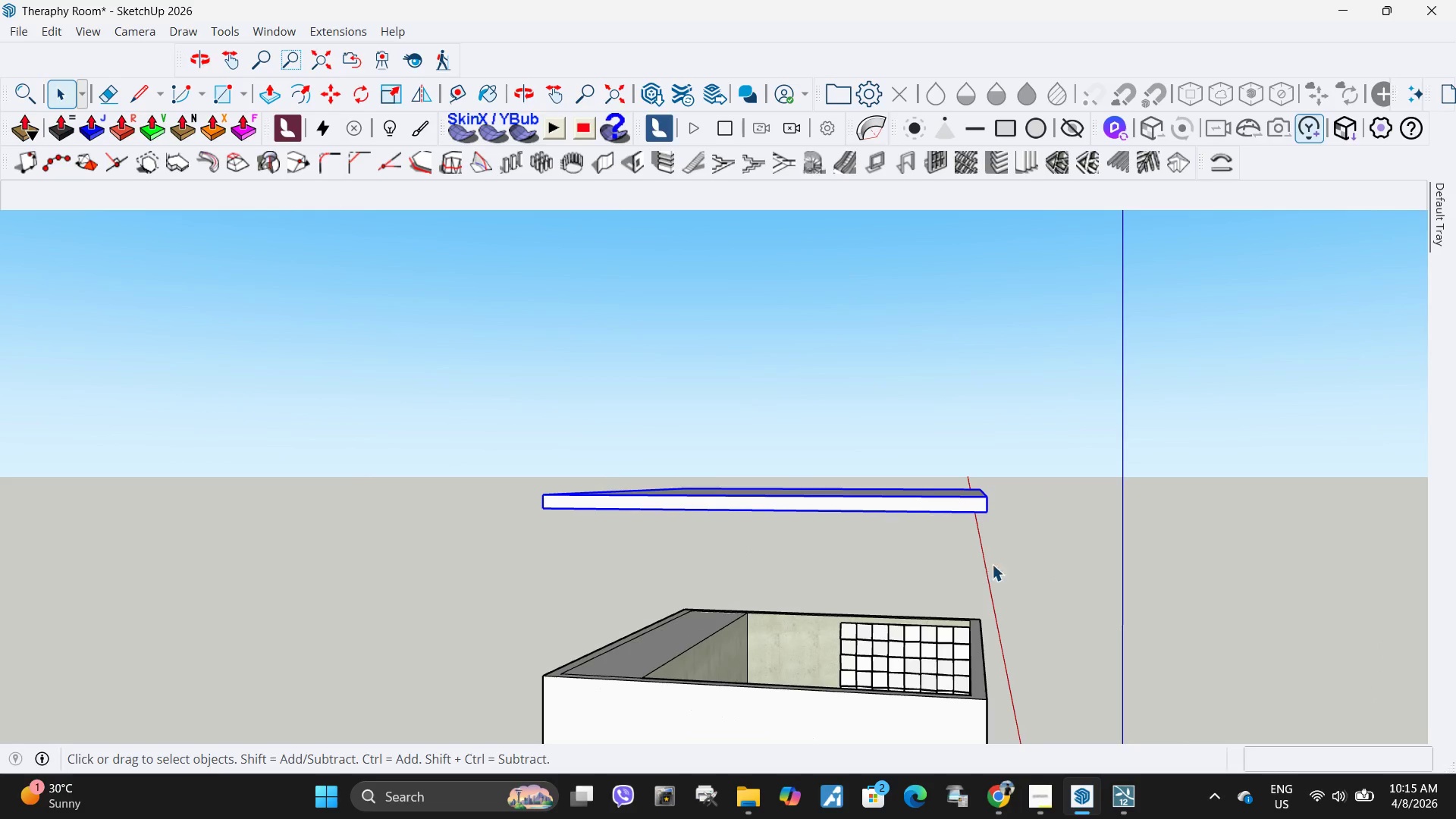 
scroll: coordinate [671, 585], scroll_direction: down, amount: 4.0
 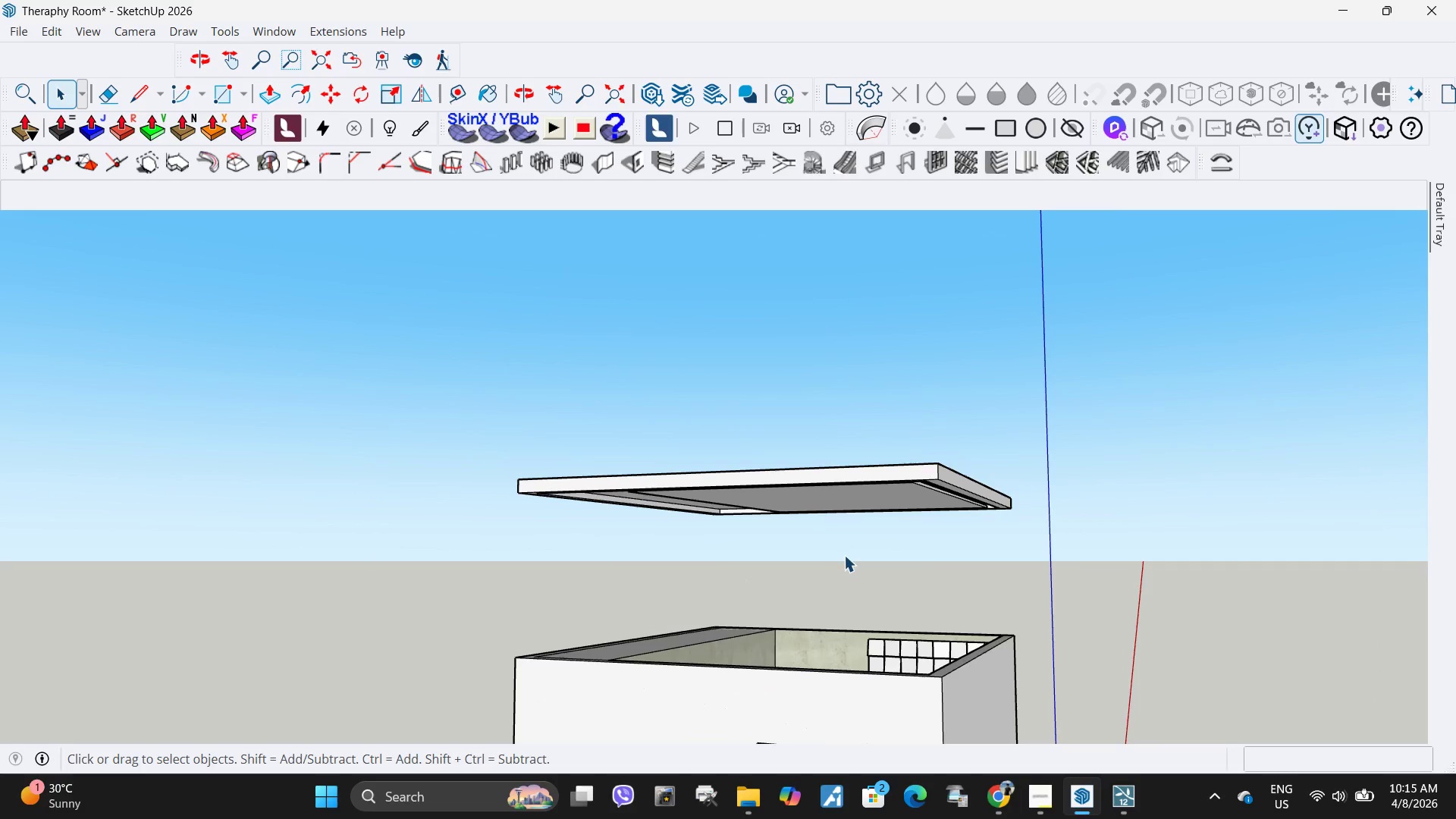 
key(M)
 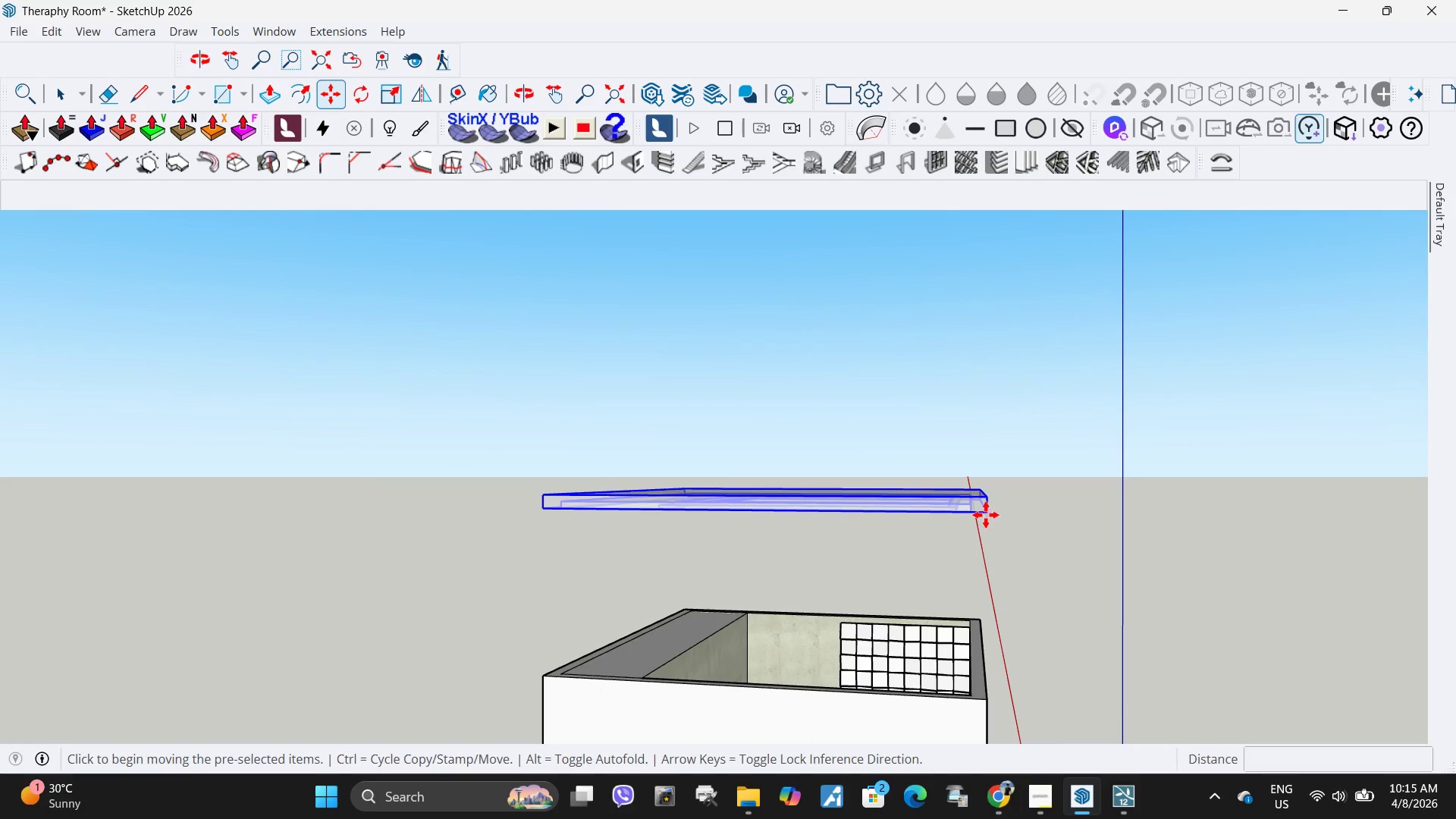 
left_click([986, 515])
 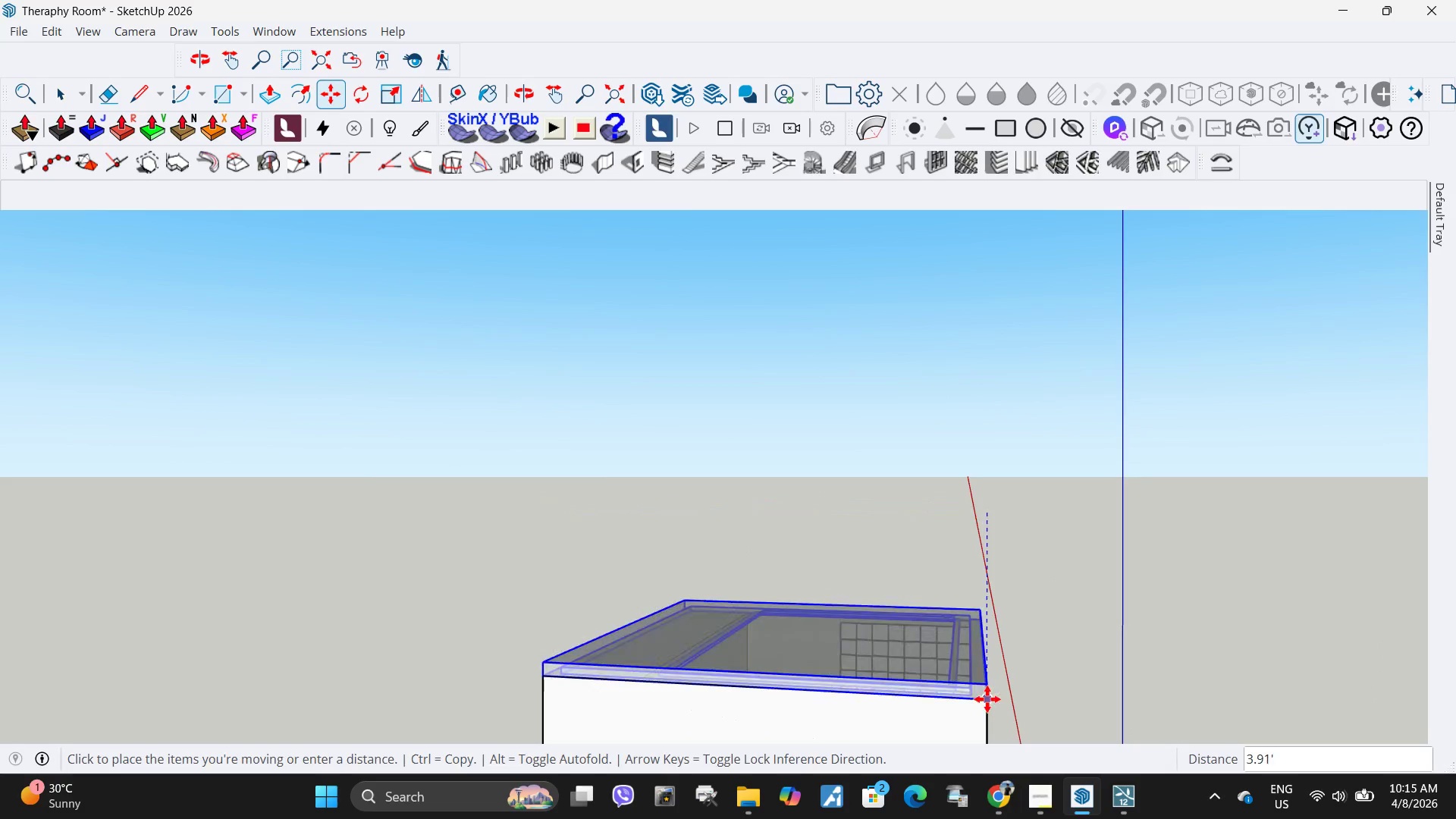 
left_click([987, 699])
 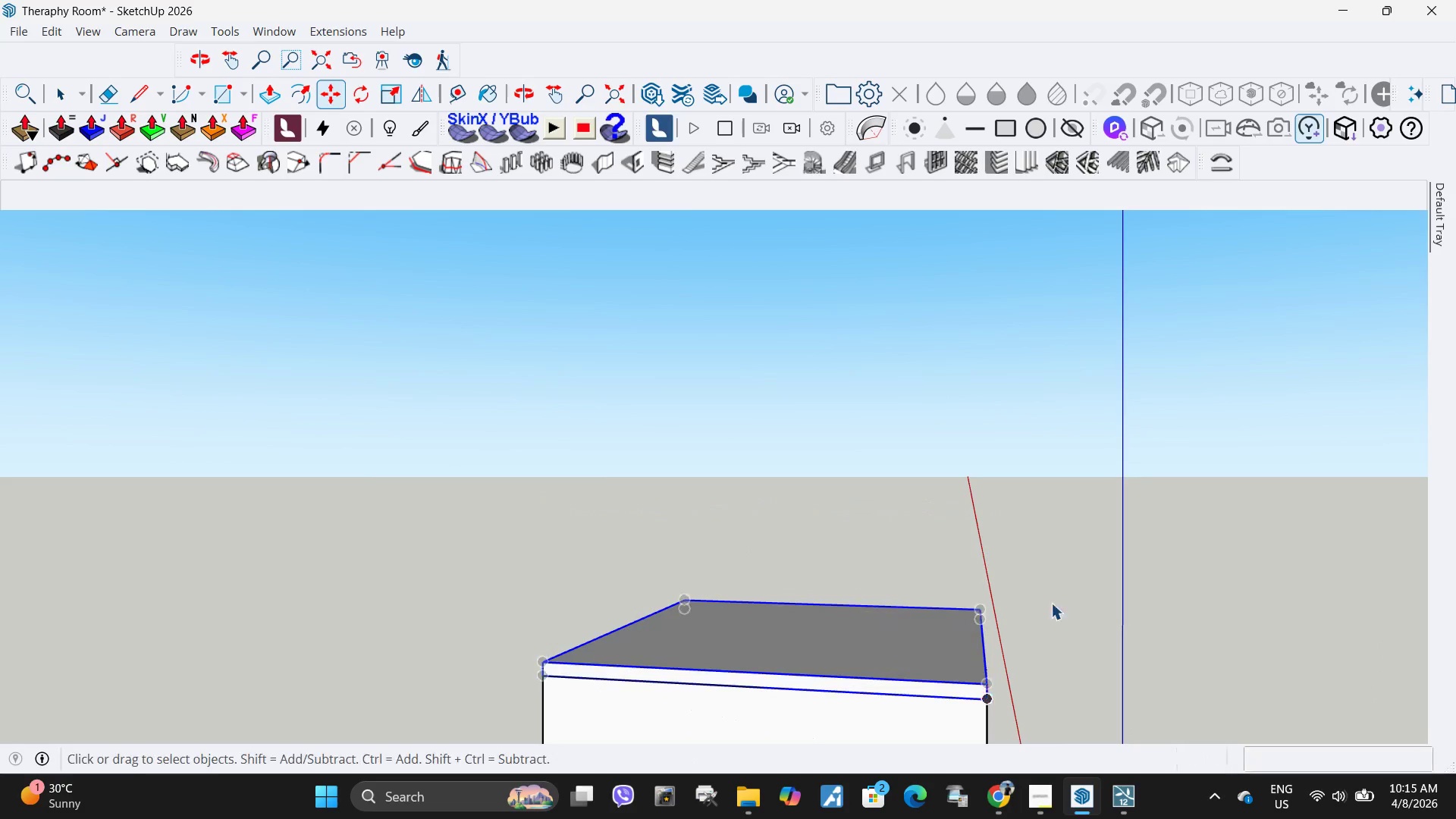 
key(Space)
 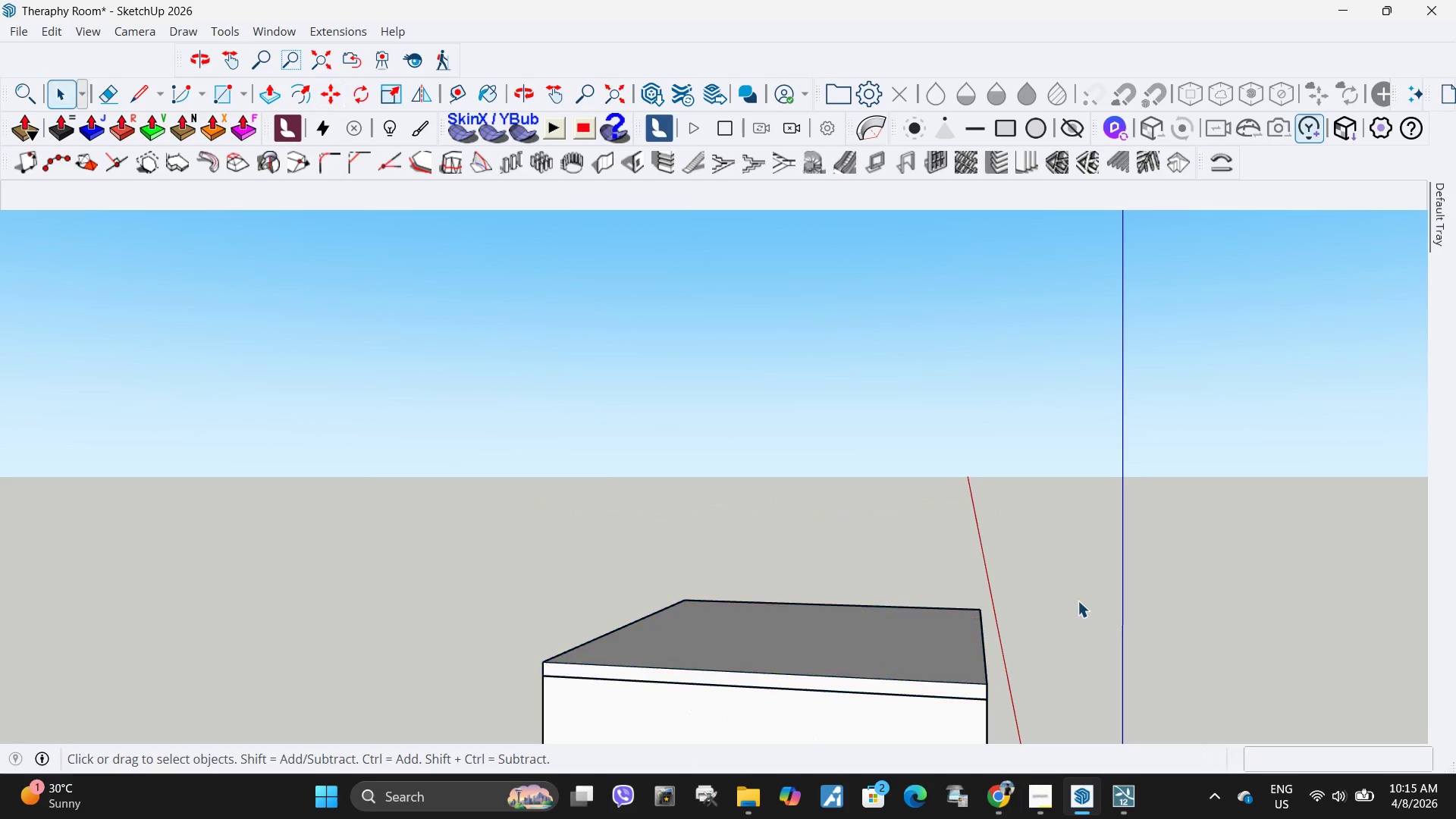 
double_click([1081, 598])
 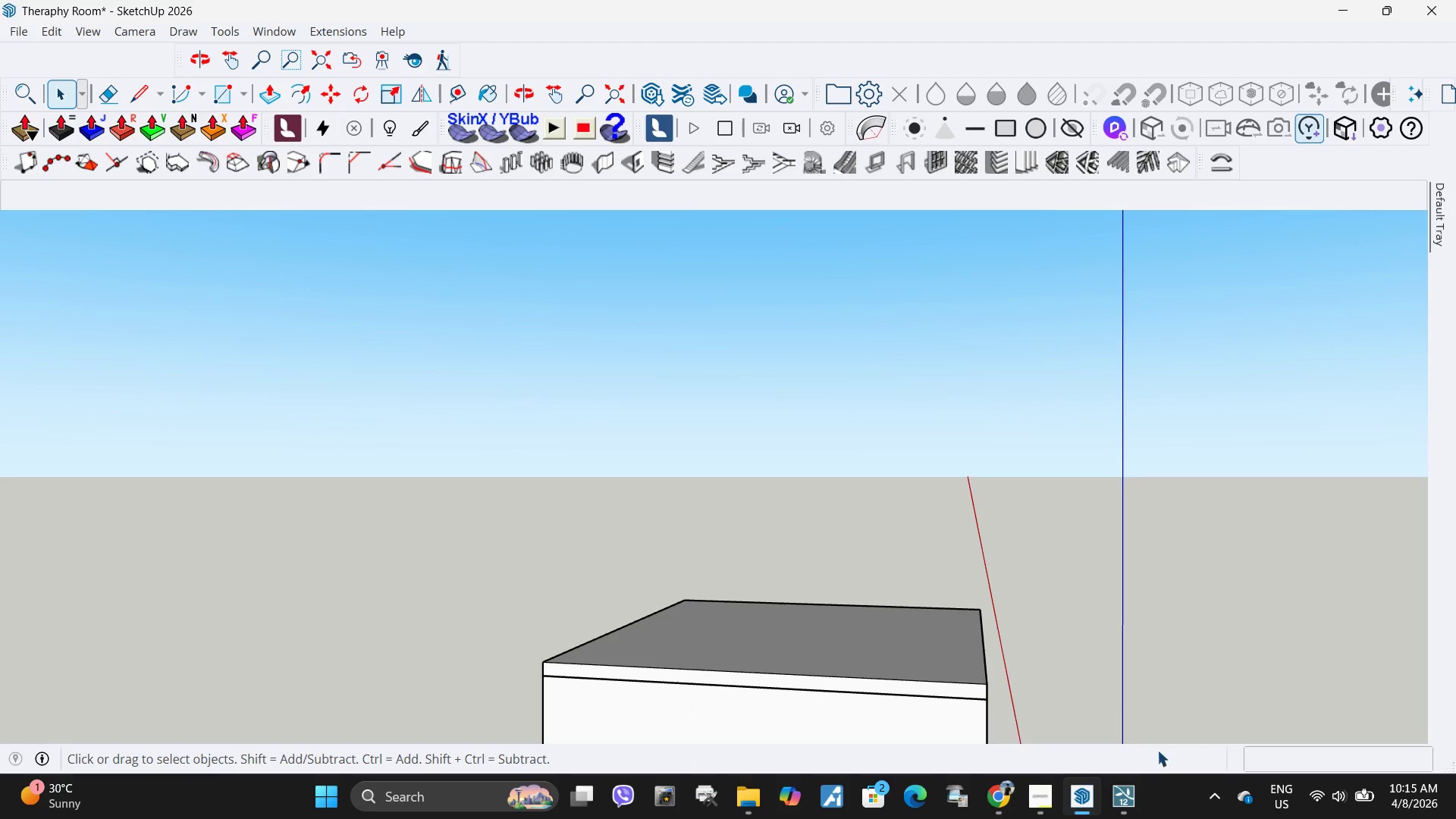 
left_click([1116, 801])
 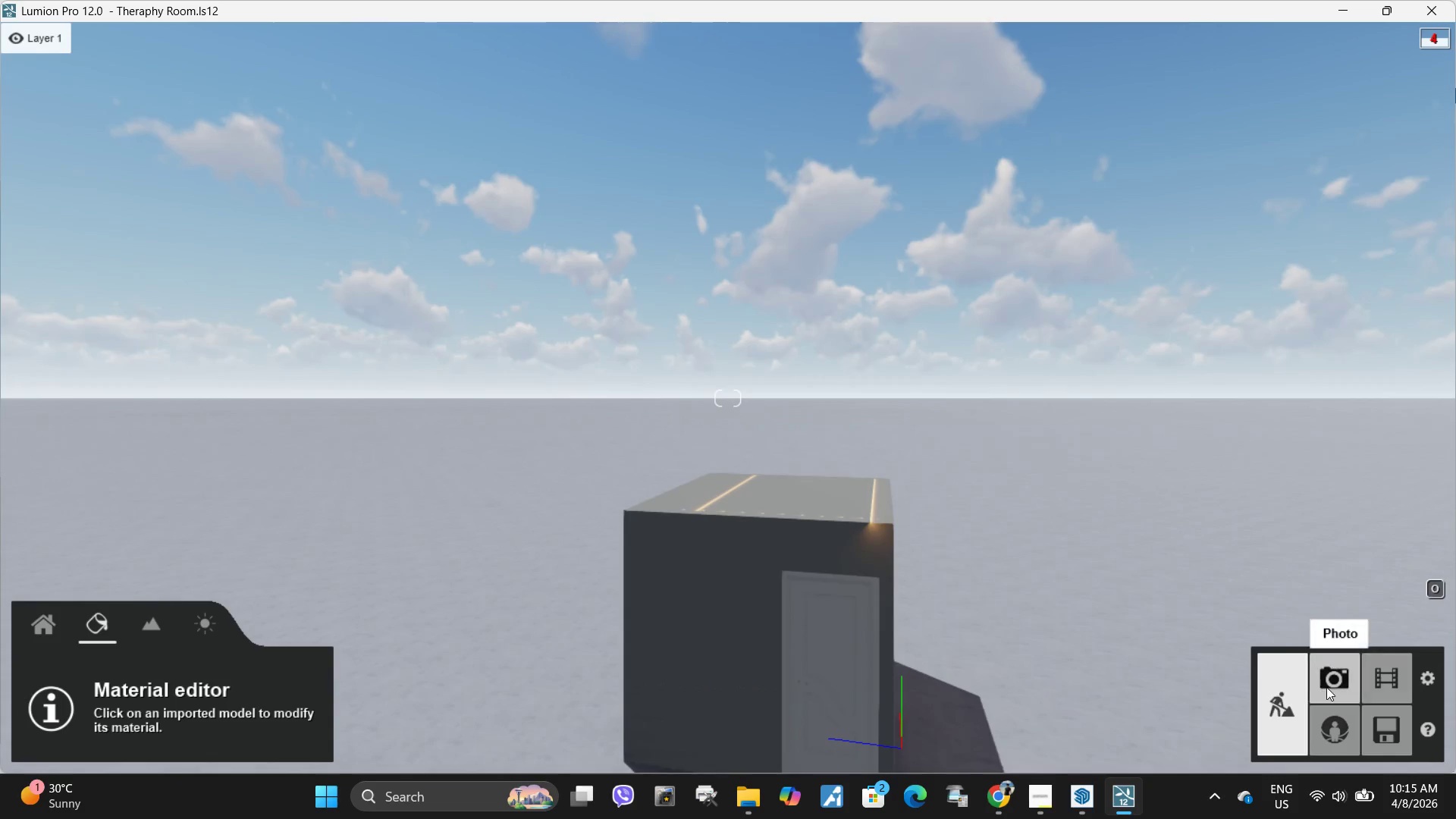 
left_click([1331, 688])
 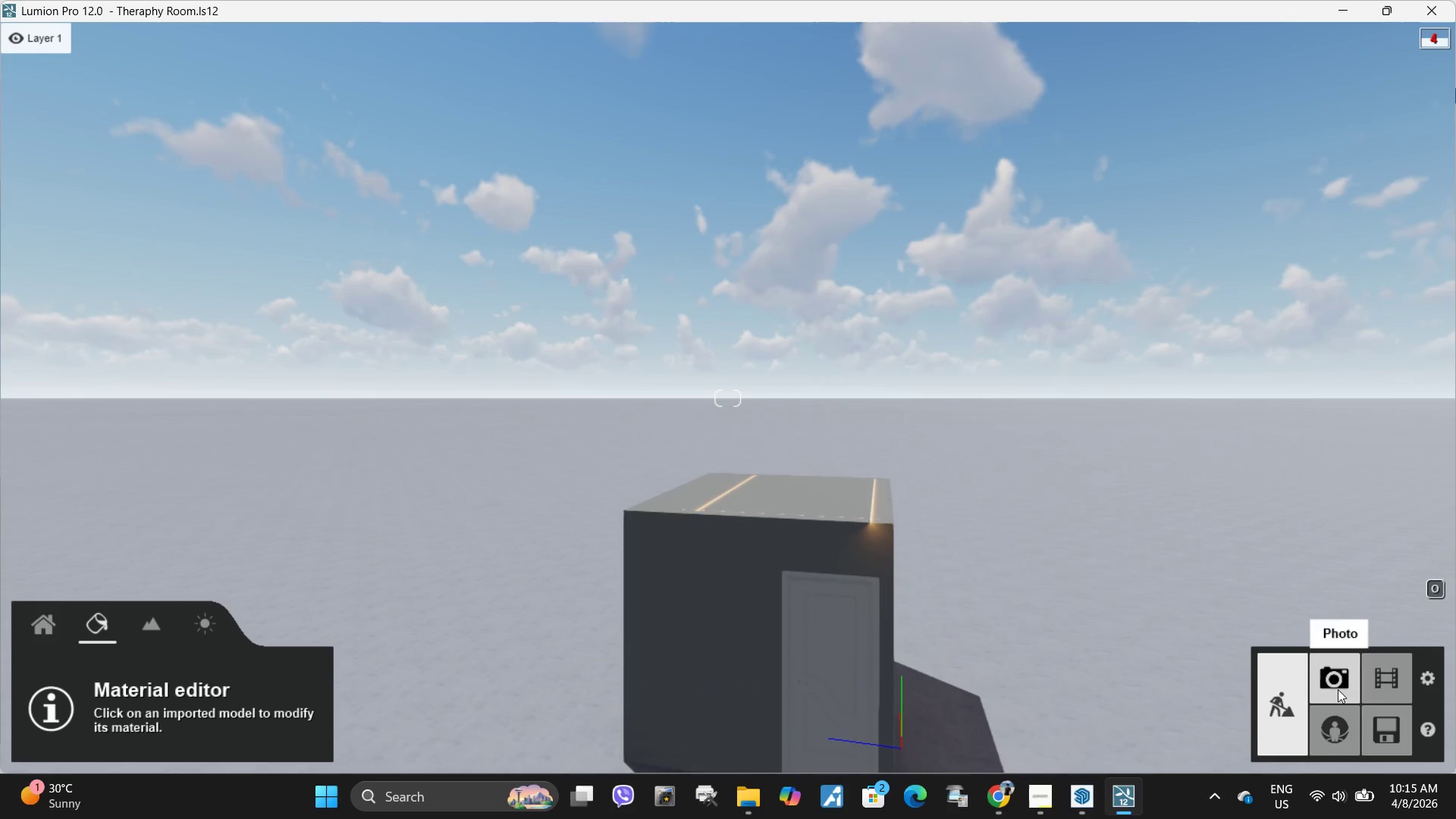 
mouse_move([1345, 666])
 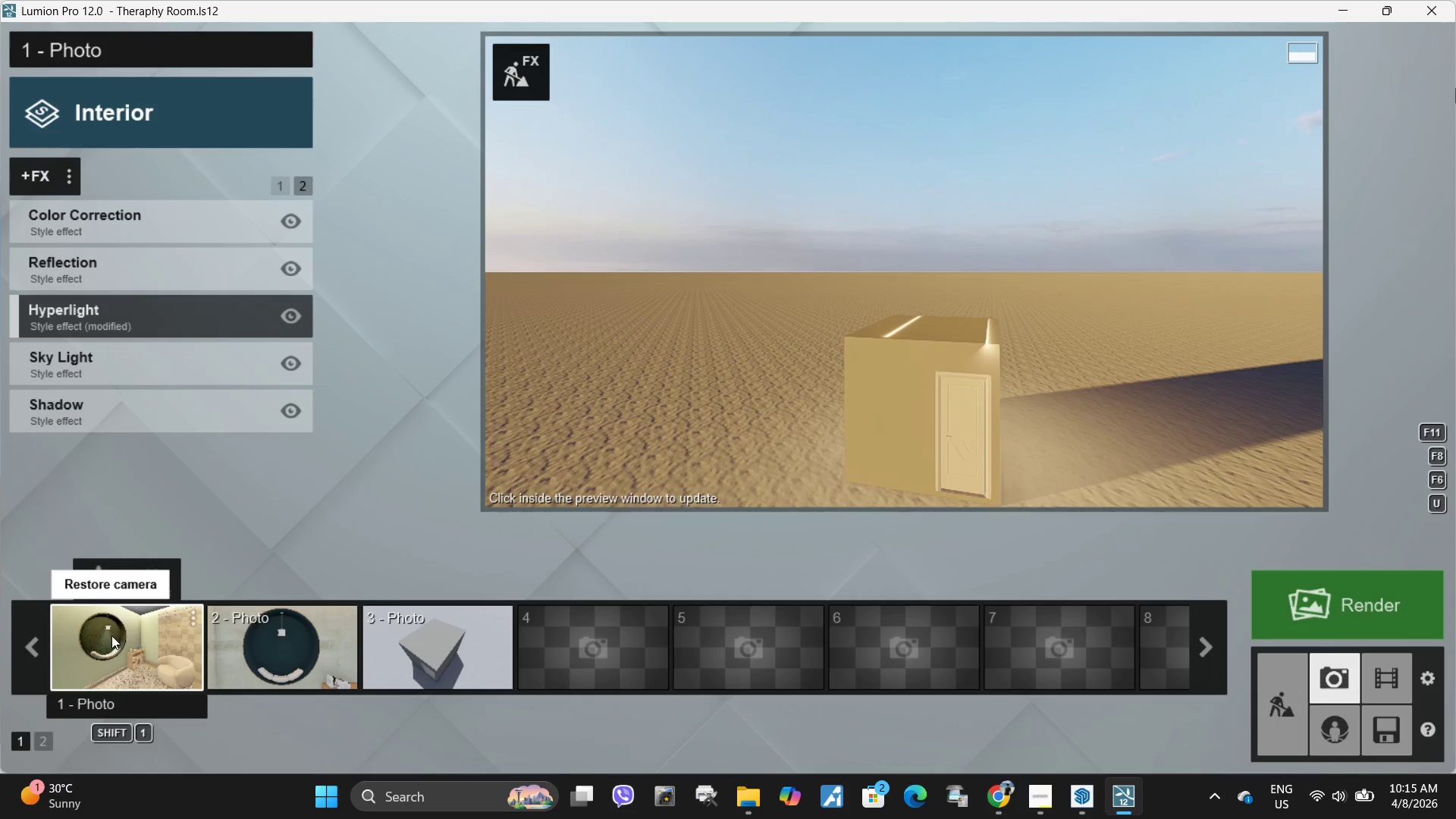 
left_click([111, 635])
 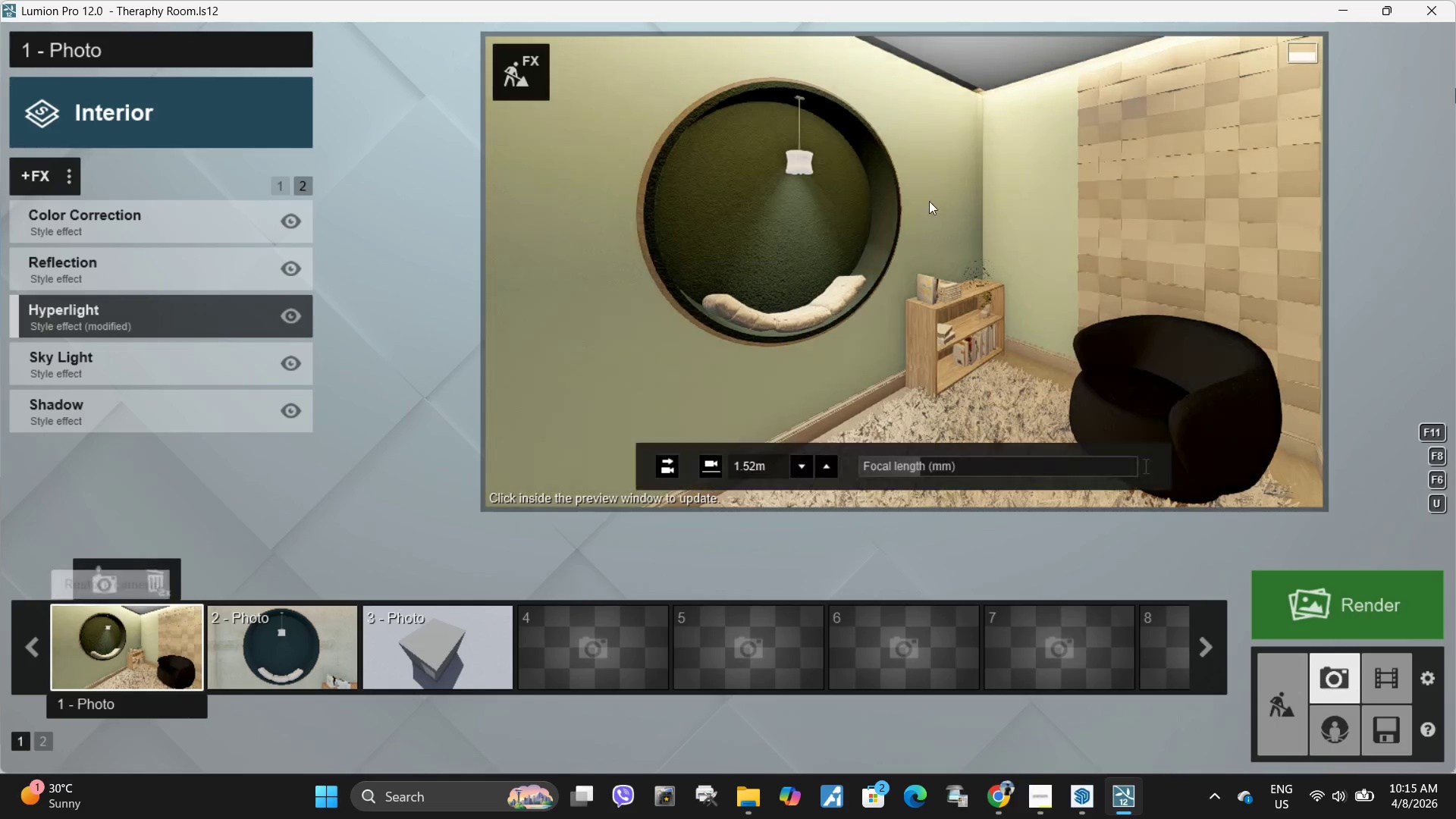 
left_click([933, 196])
 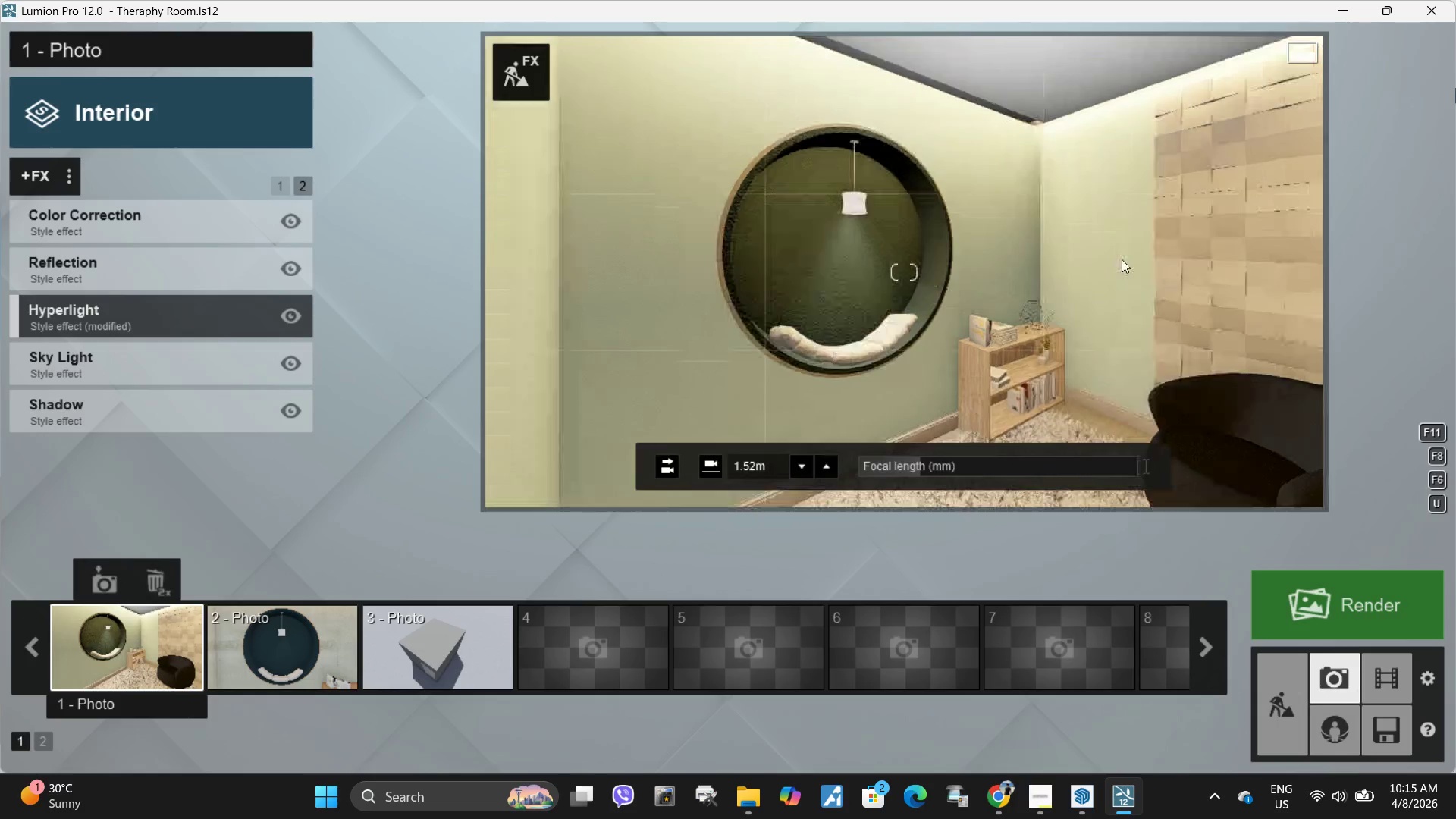 
type(ddd)
 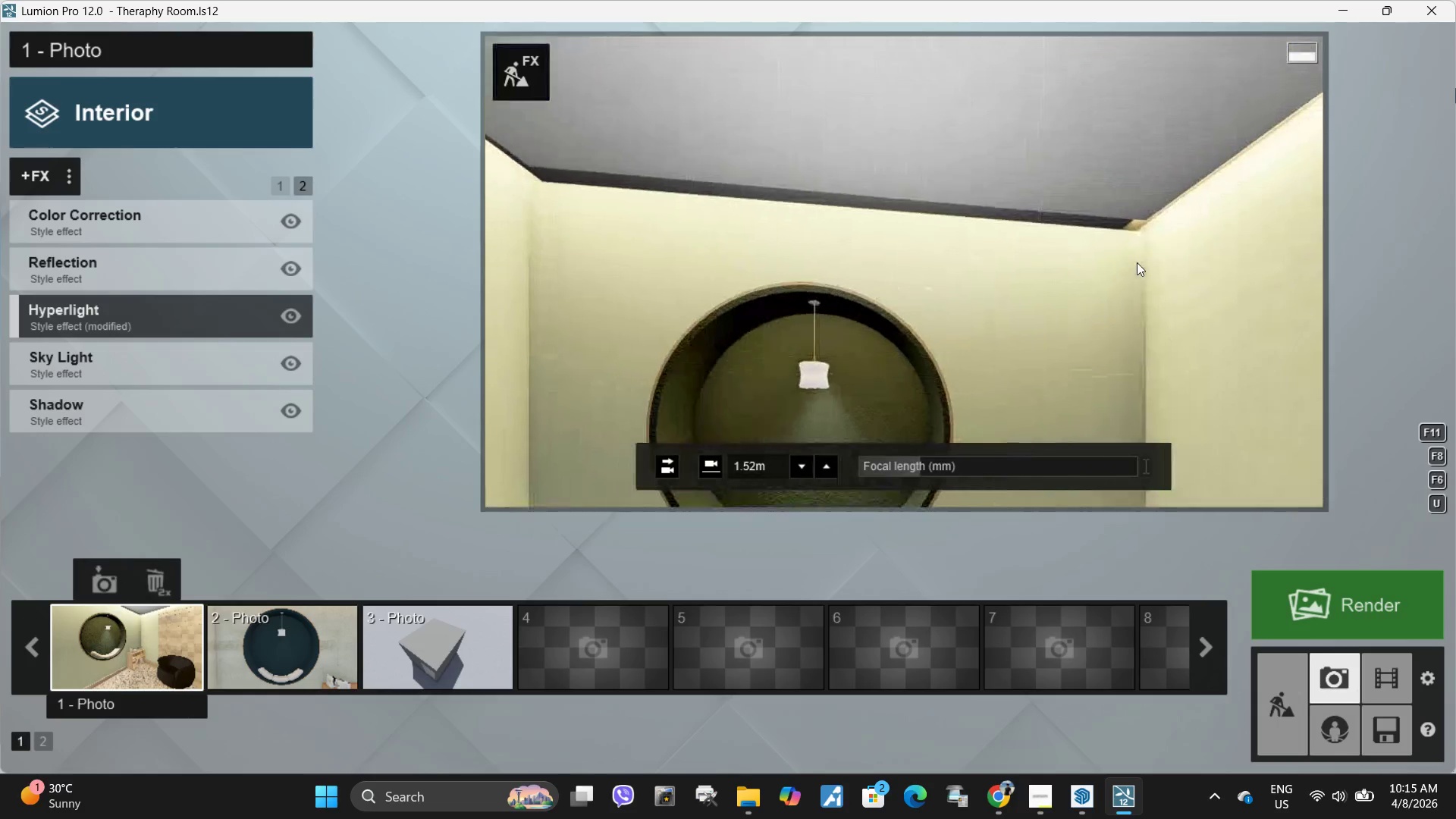 
right_click([1137, 262])
 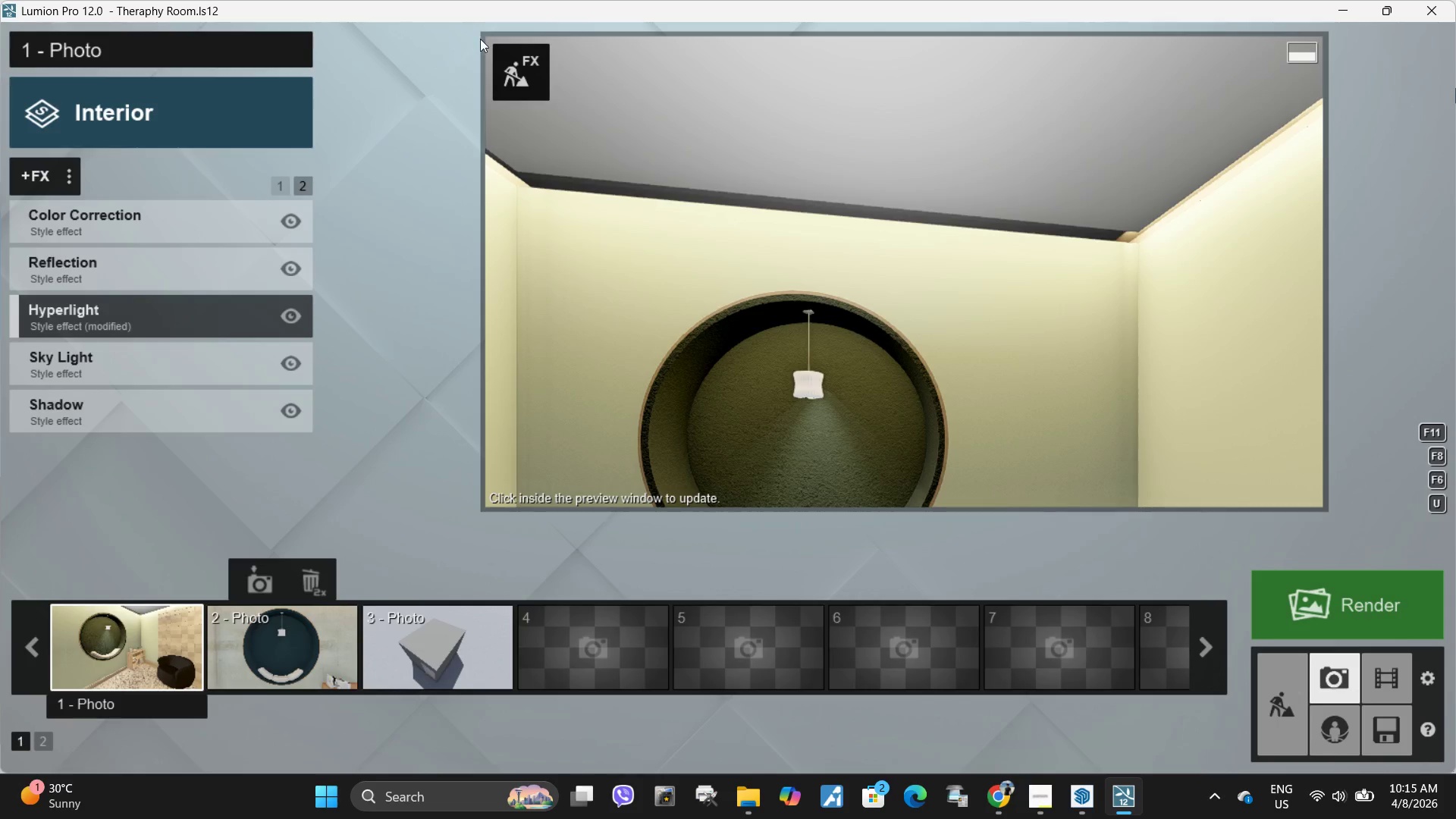 
left_click([519, 77])
 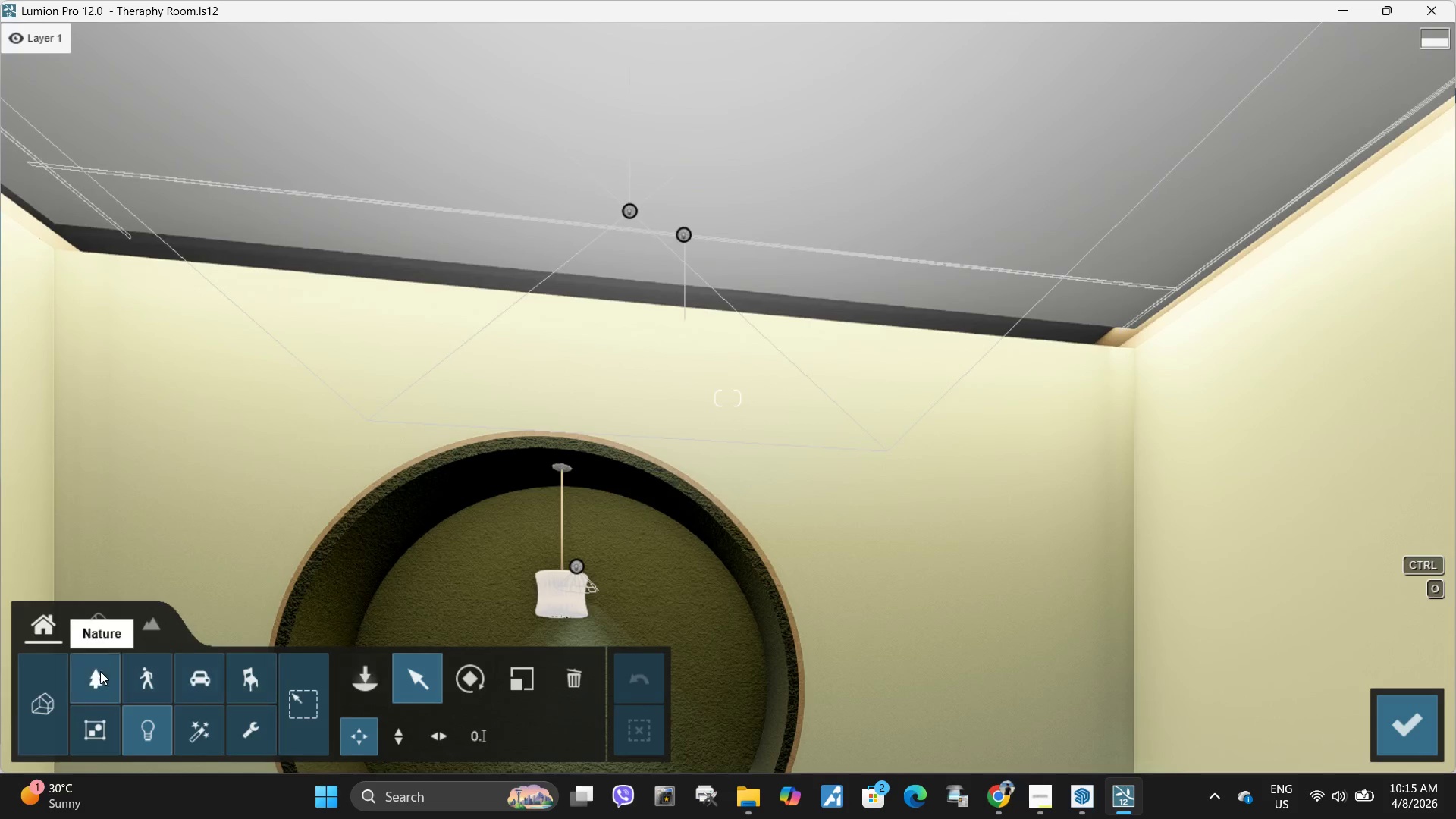 
left_click([104, 616])
 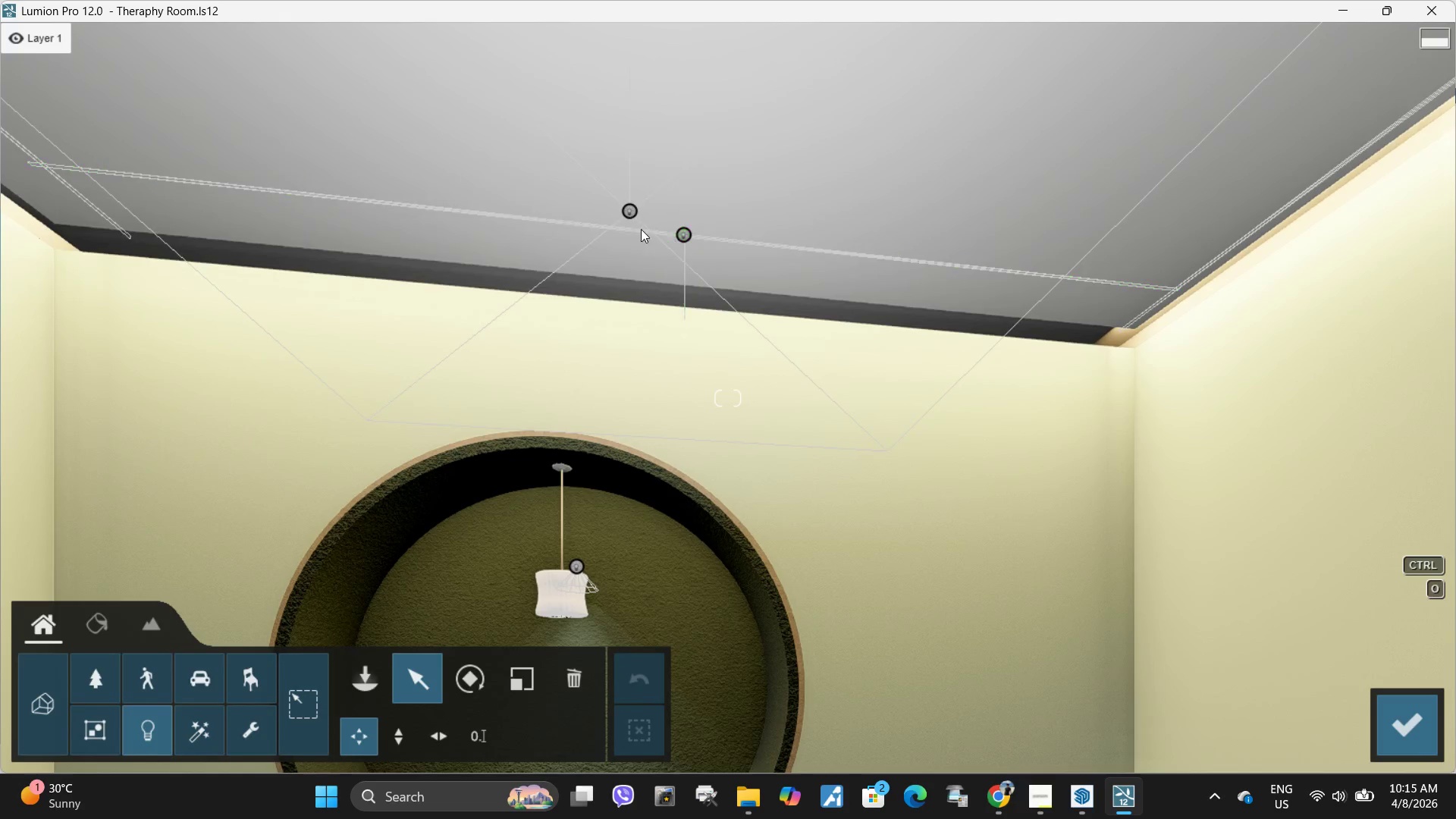 
left_click_drag(start_coordinate=[682, 230], to_coordinate=[657, 281])
 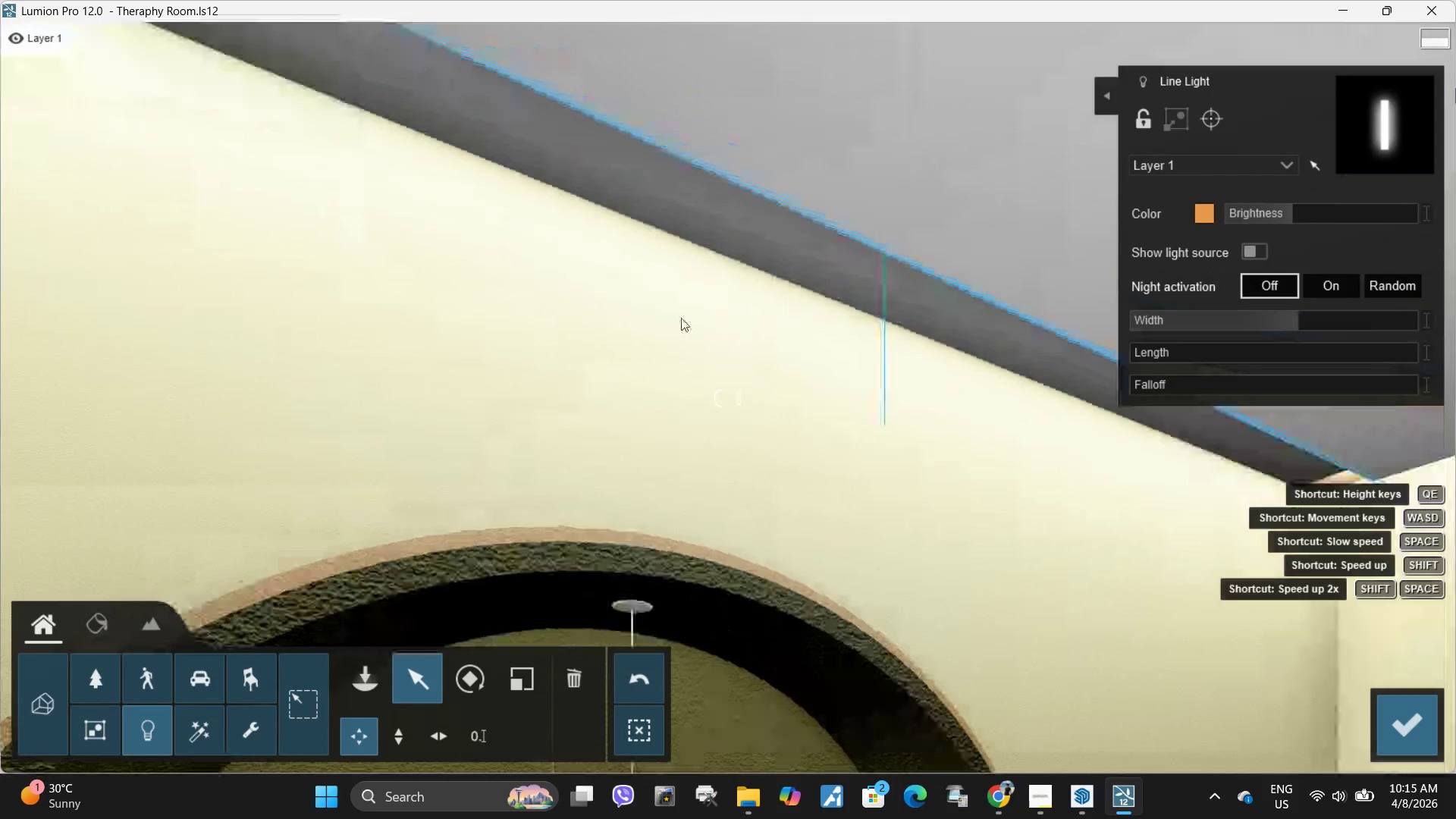 
type(wwaaad)
 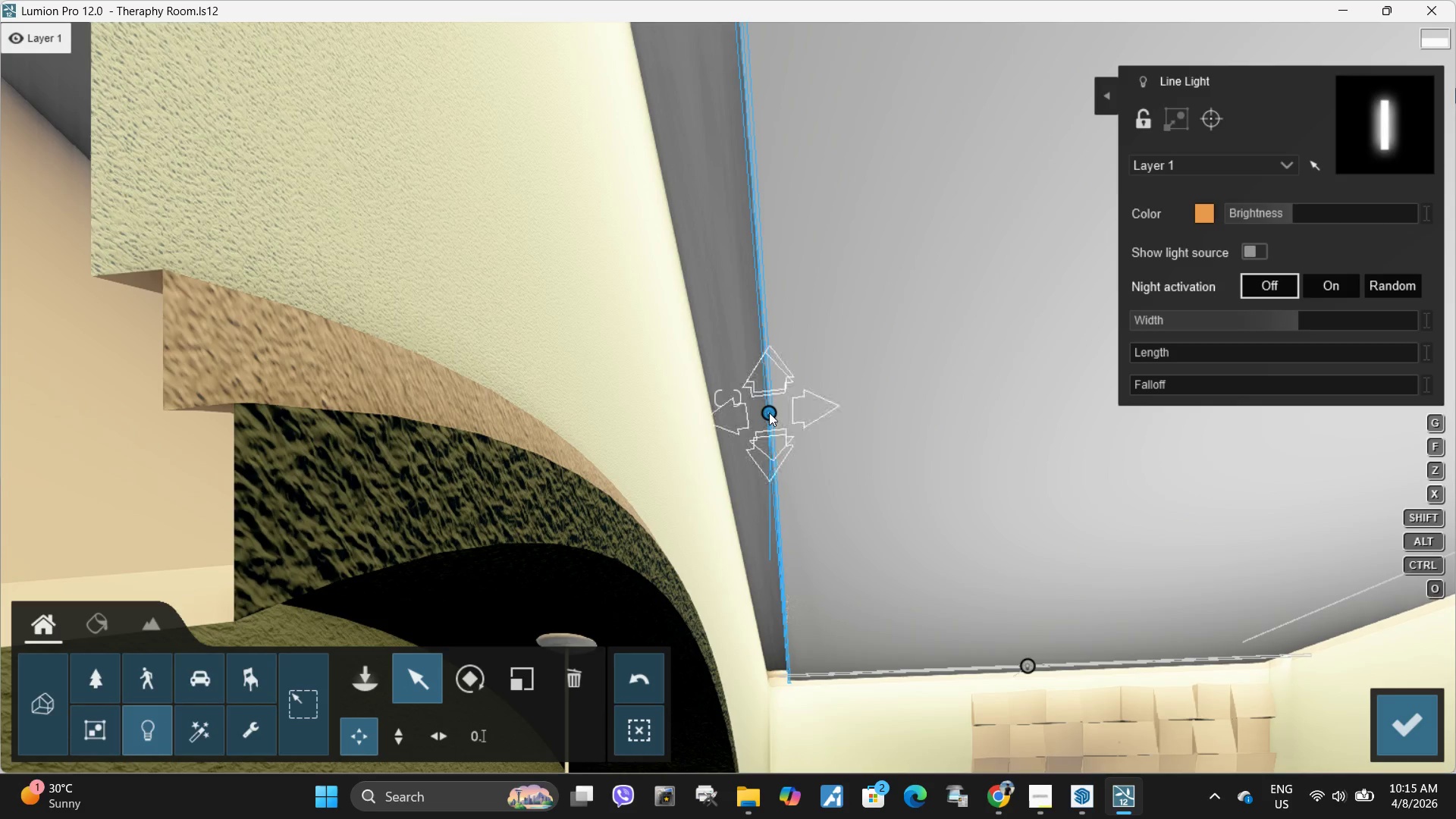 
left_click_drag(start_coordinate=[769, 413], to_coordinate=[796, 392])
 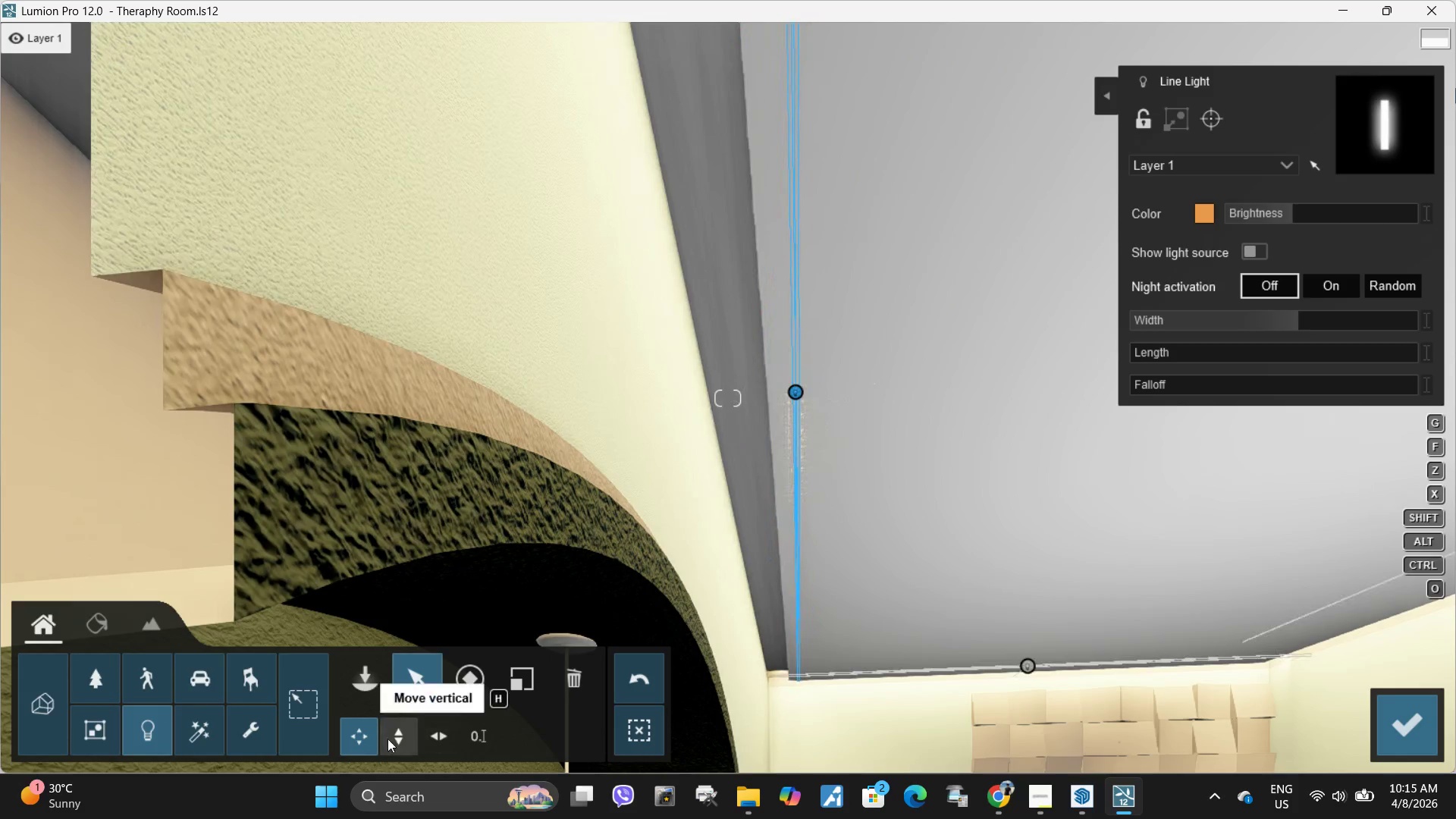 
left_click([388, 739])
 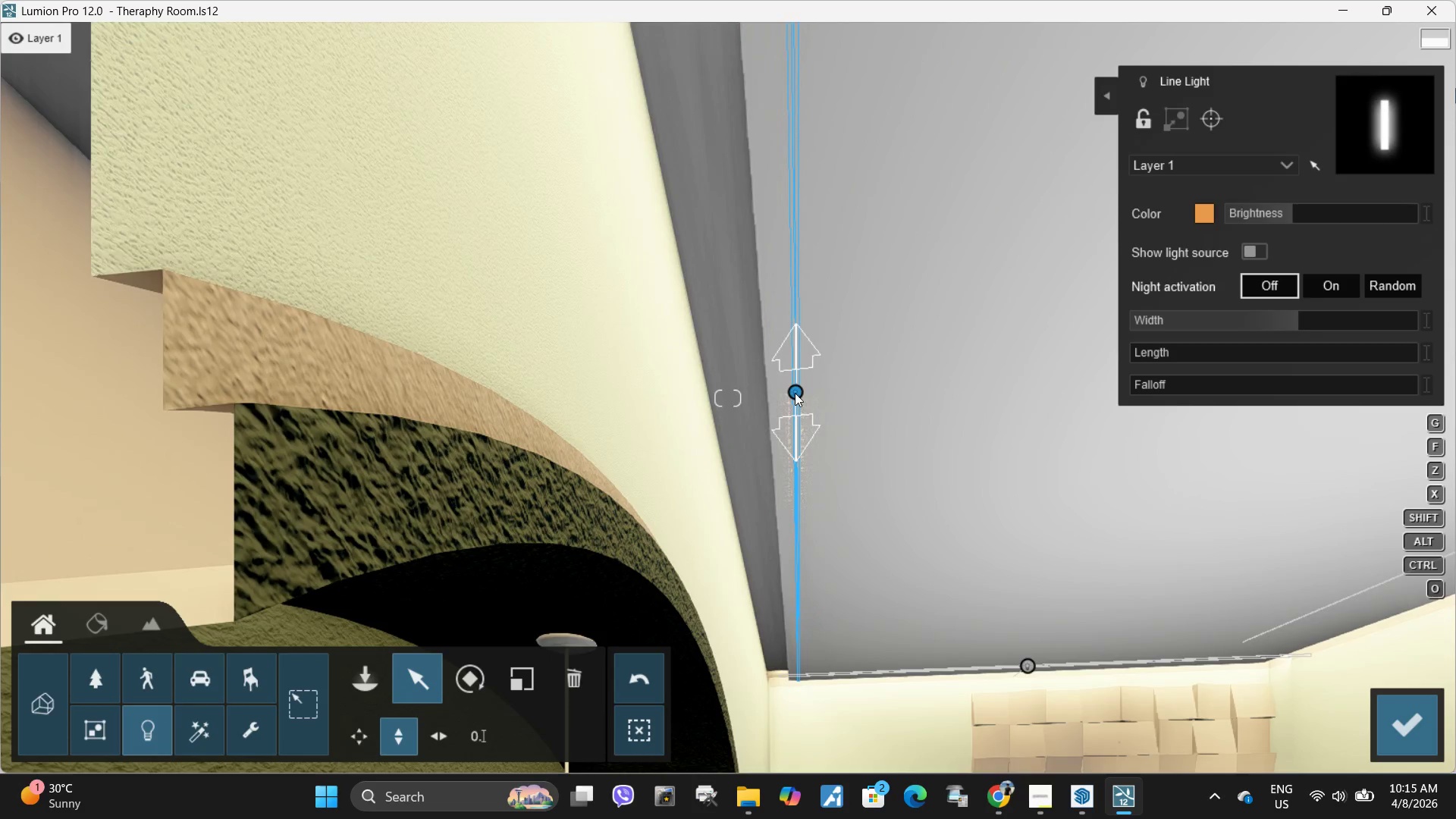 
left_click_drag(start_coordinate=[795, 393], to_coordinate=[807, 376])
 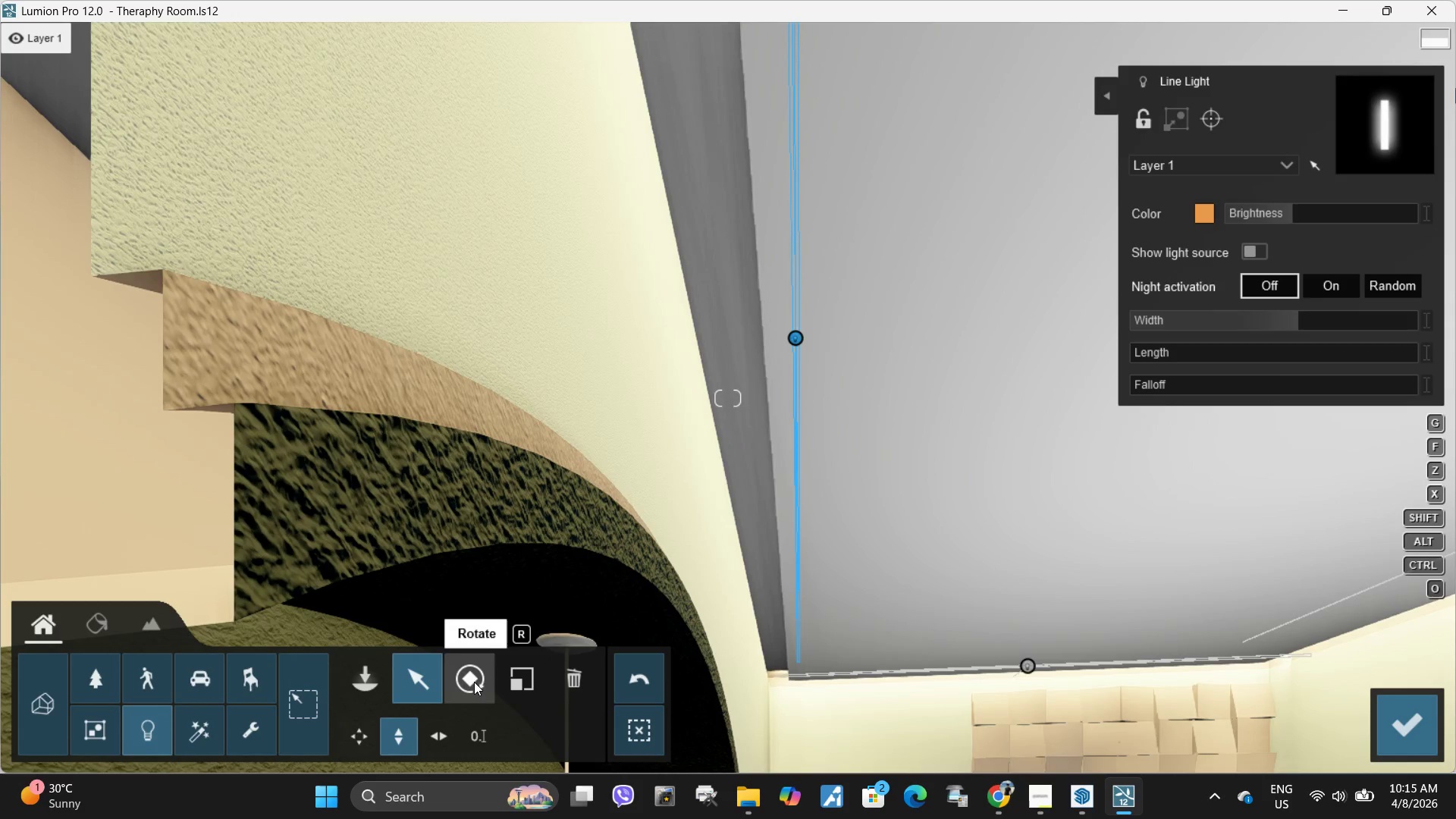 
left_click([474, 682])
 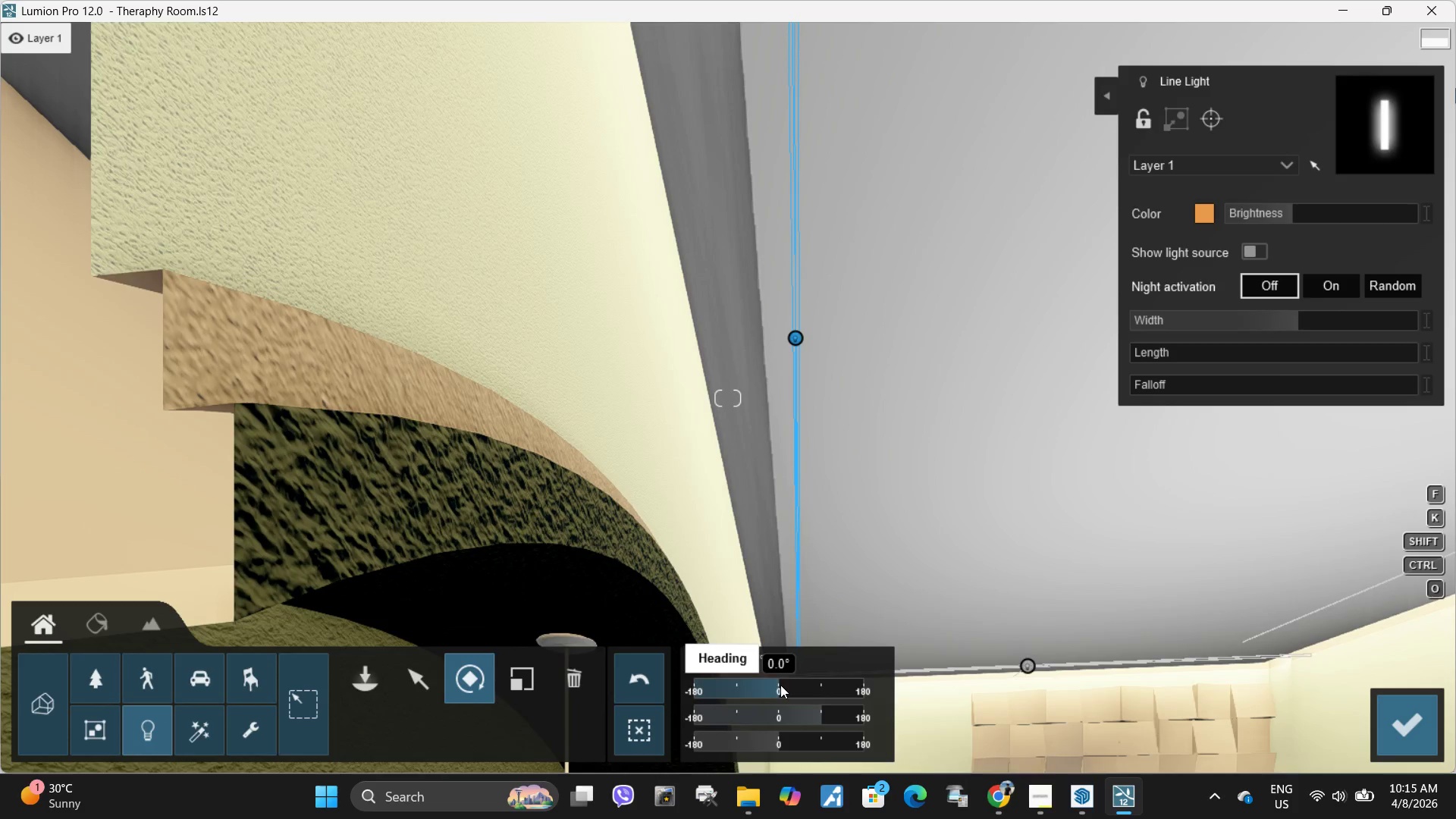 
left_click_drag(start_coordinate=[783, 684], to_coordinate=[777, 687])
 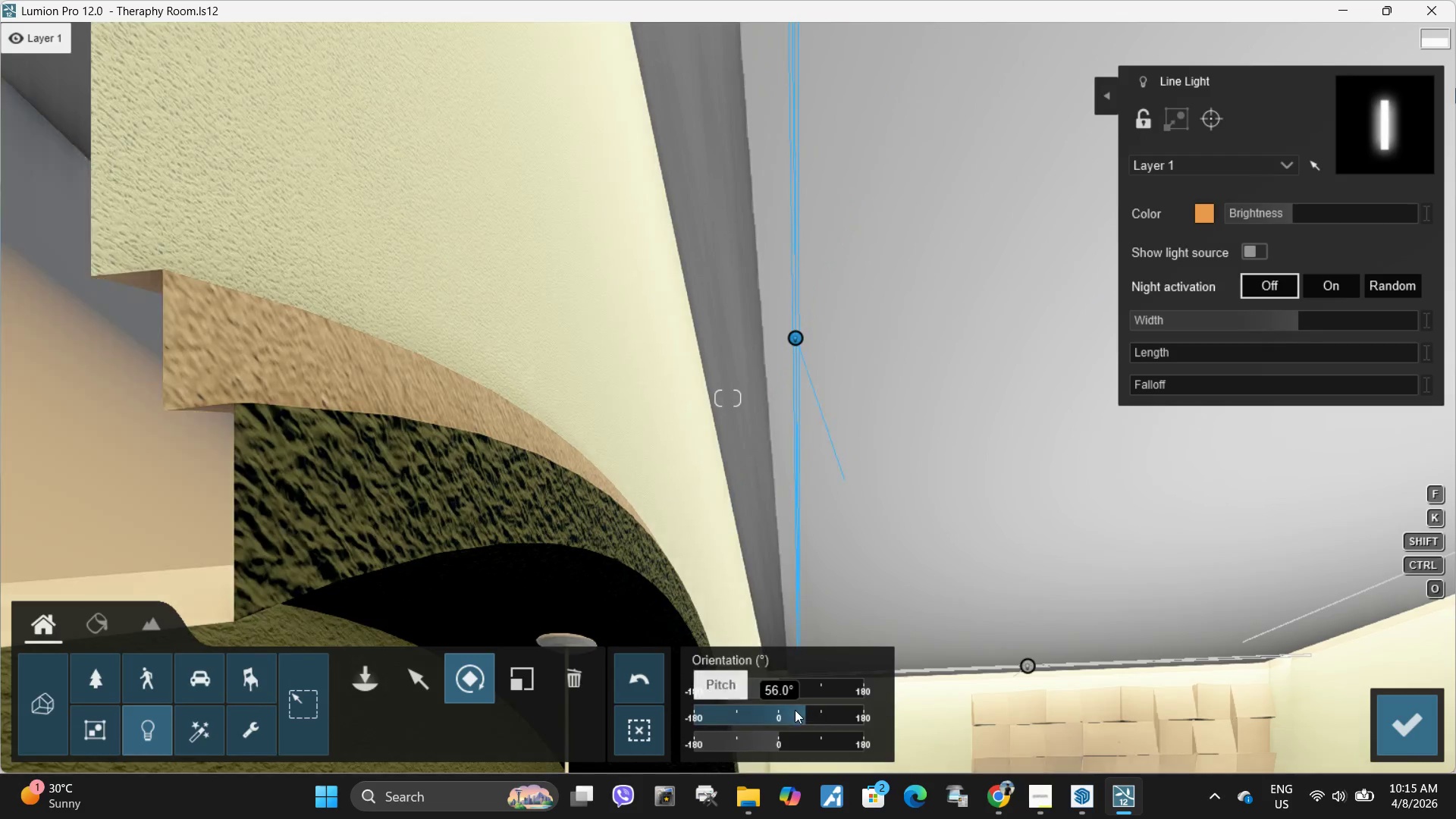 
left_click_drag(start_coordinate=[814, 708], to_coordinate=[825, 714])
 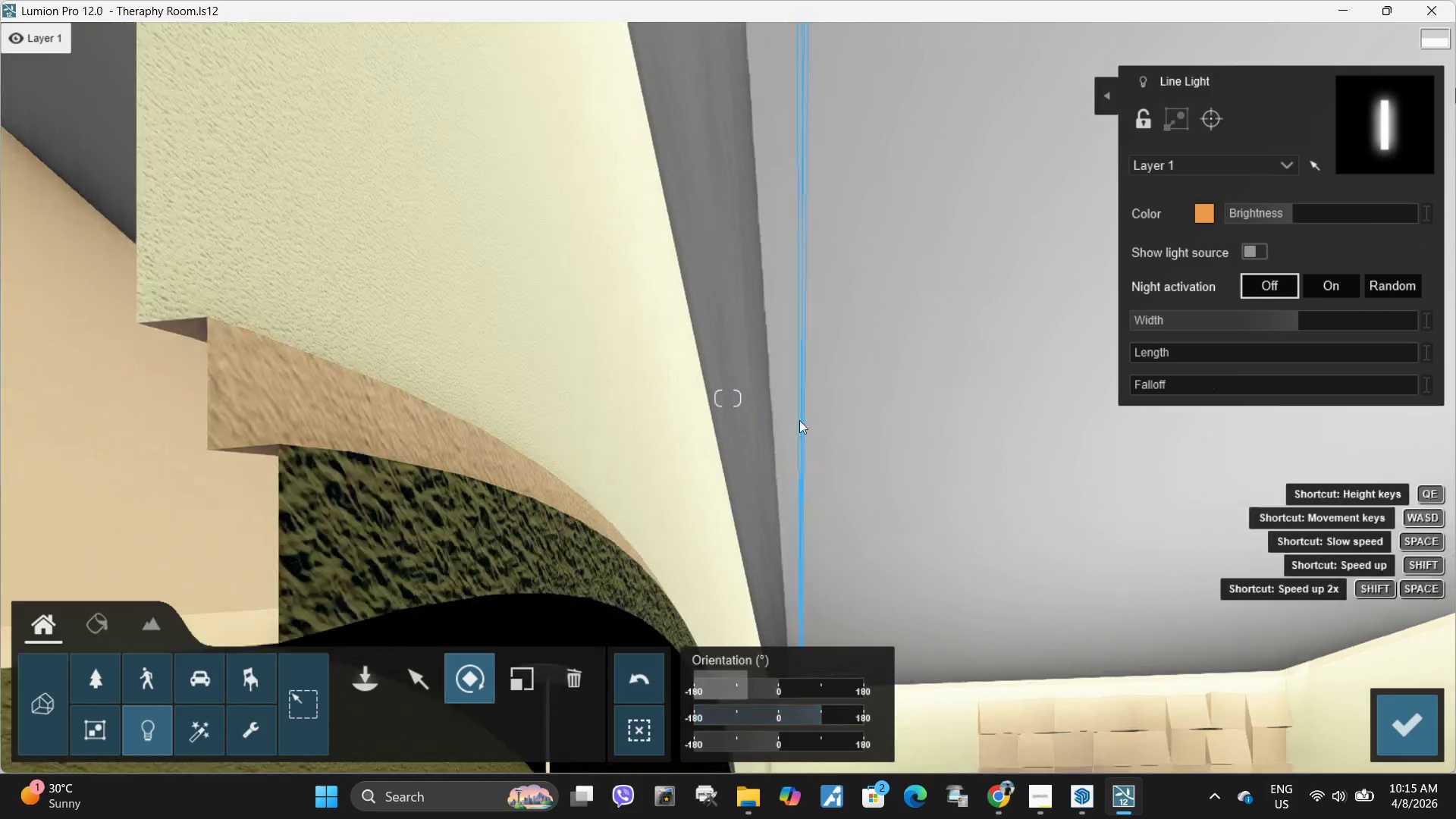 
type(wwadadd)
 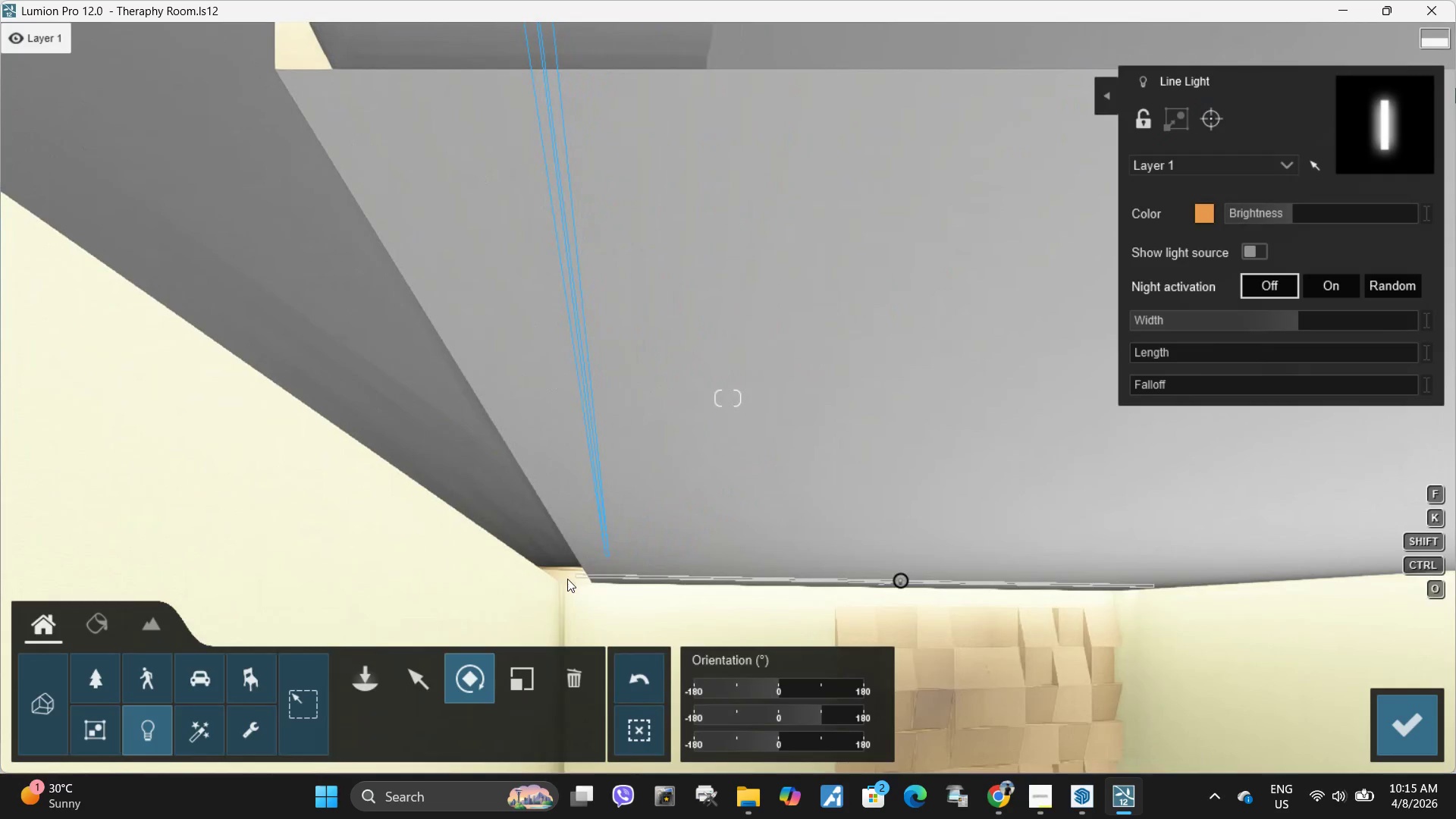 
left_click([422, 660])
 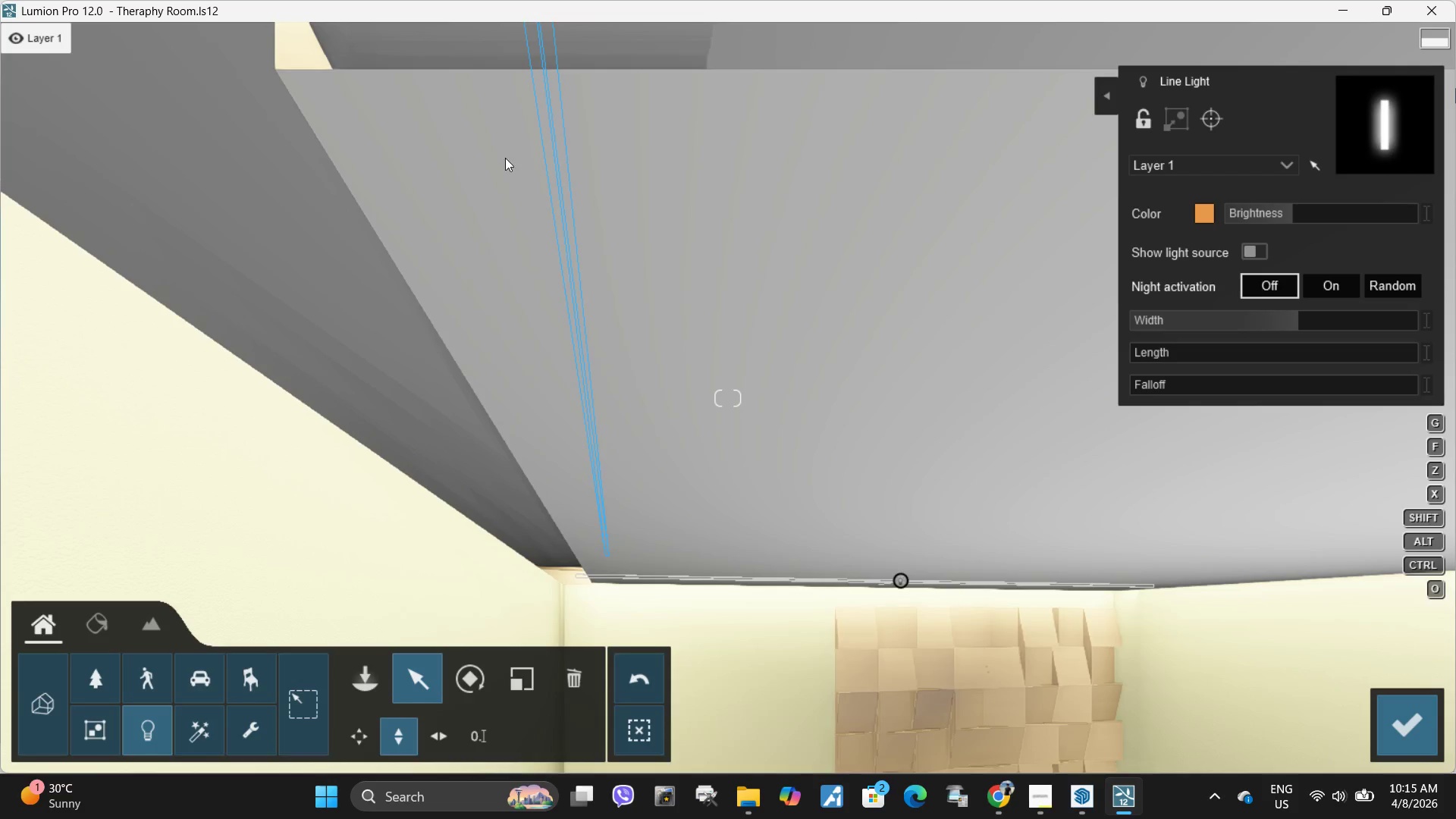 
type(asdsss)
 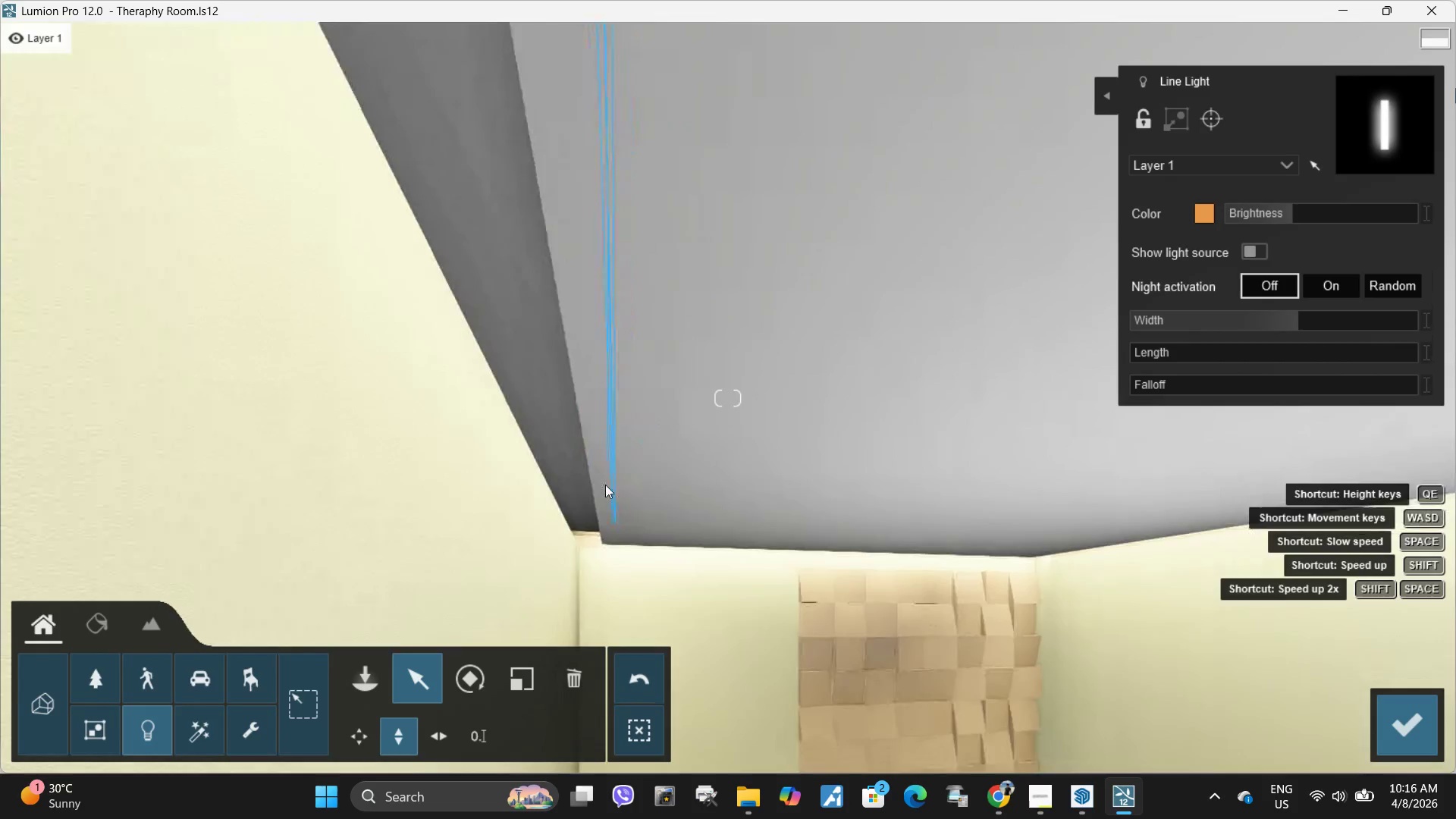 
hold_key(key=Space, duration=1.38)
 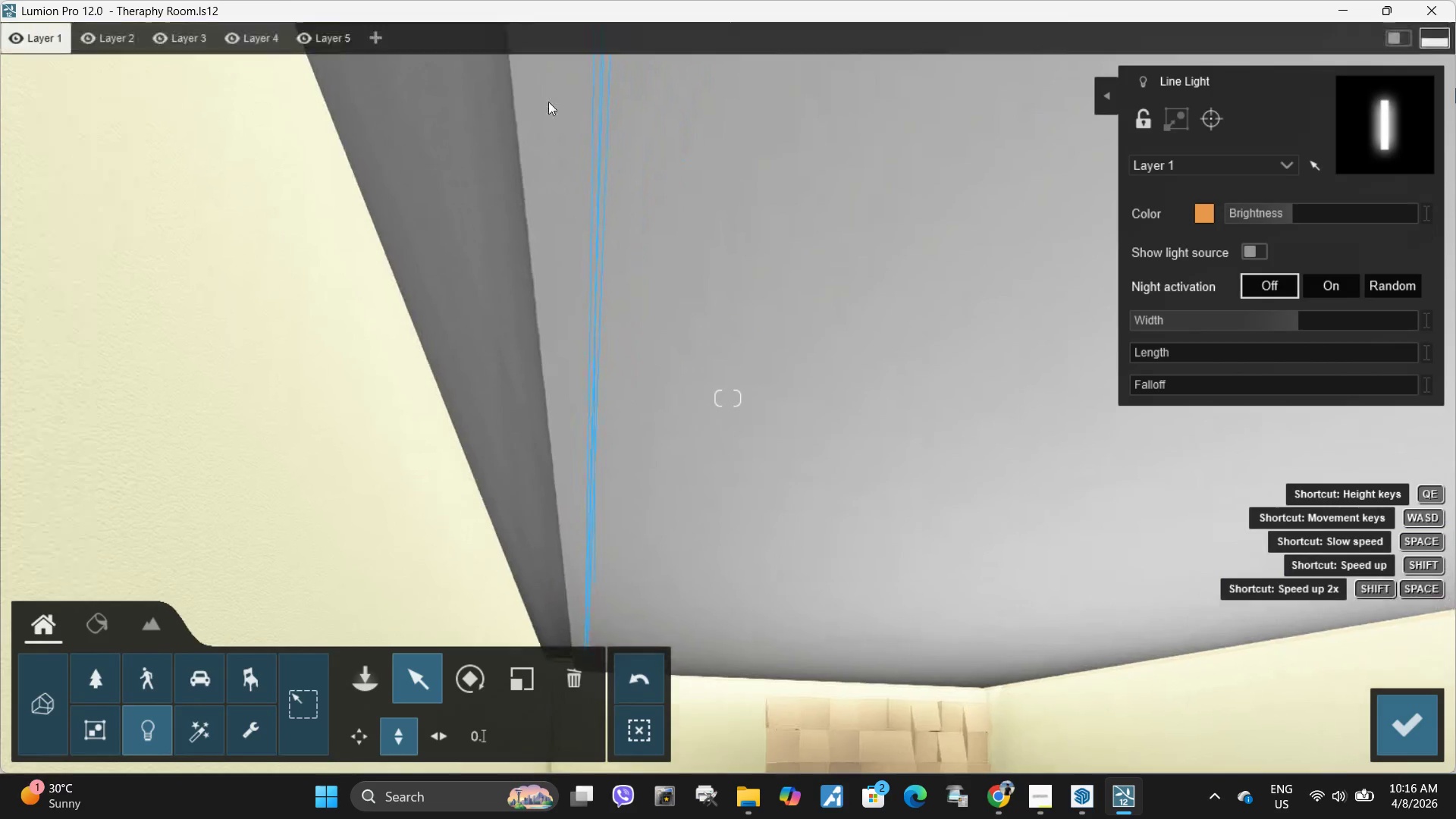 
hold_key(key=S, duration=0.47)
 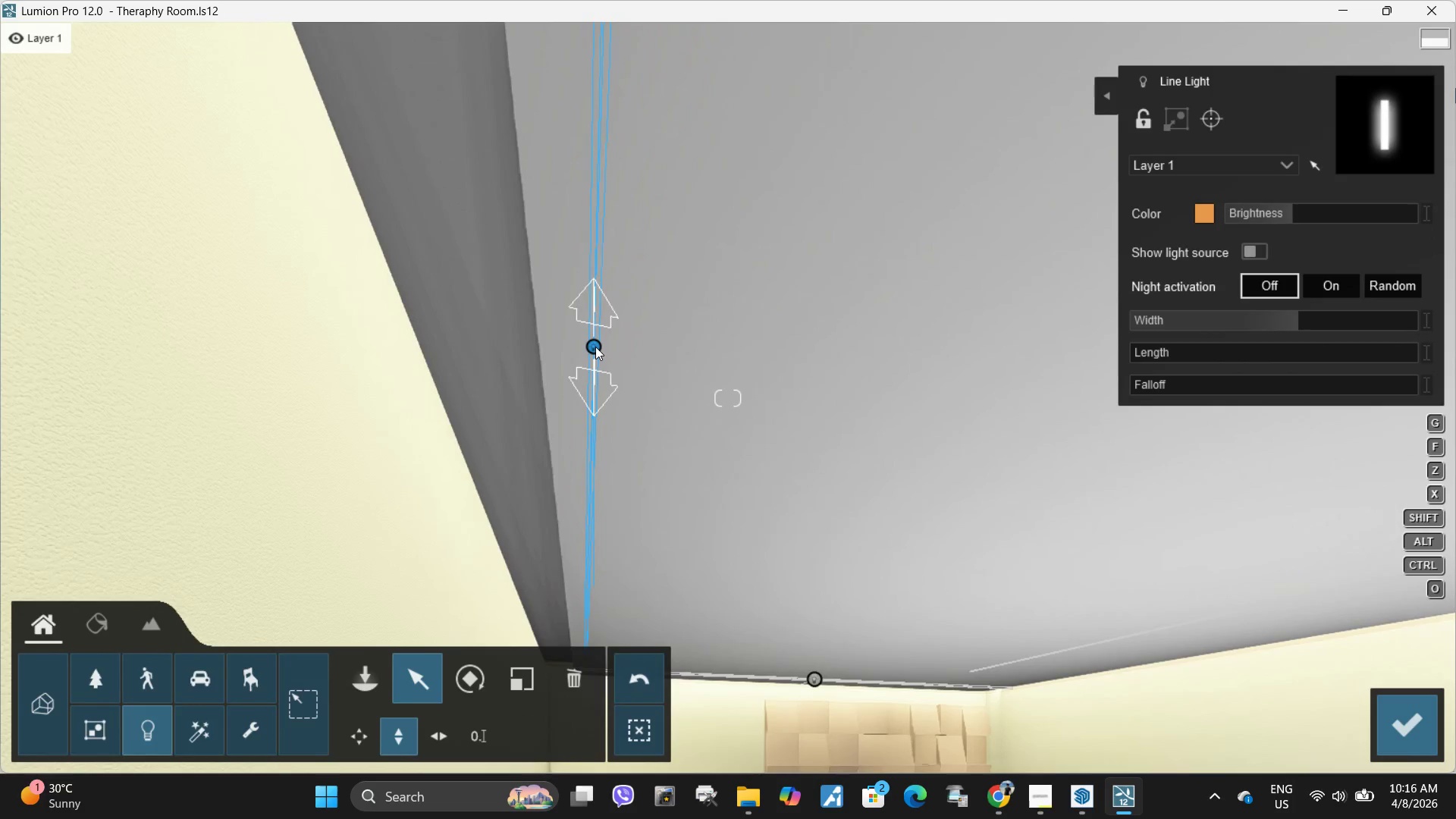 
left_click_drag(start_coordinate=[595, 347], to_coordinate=[609, 349])
 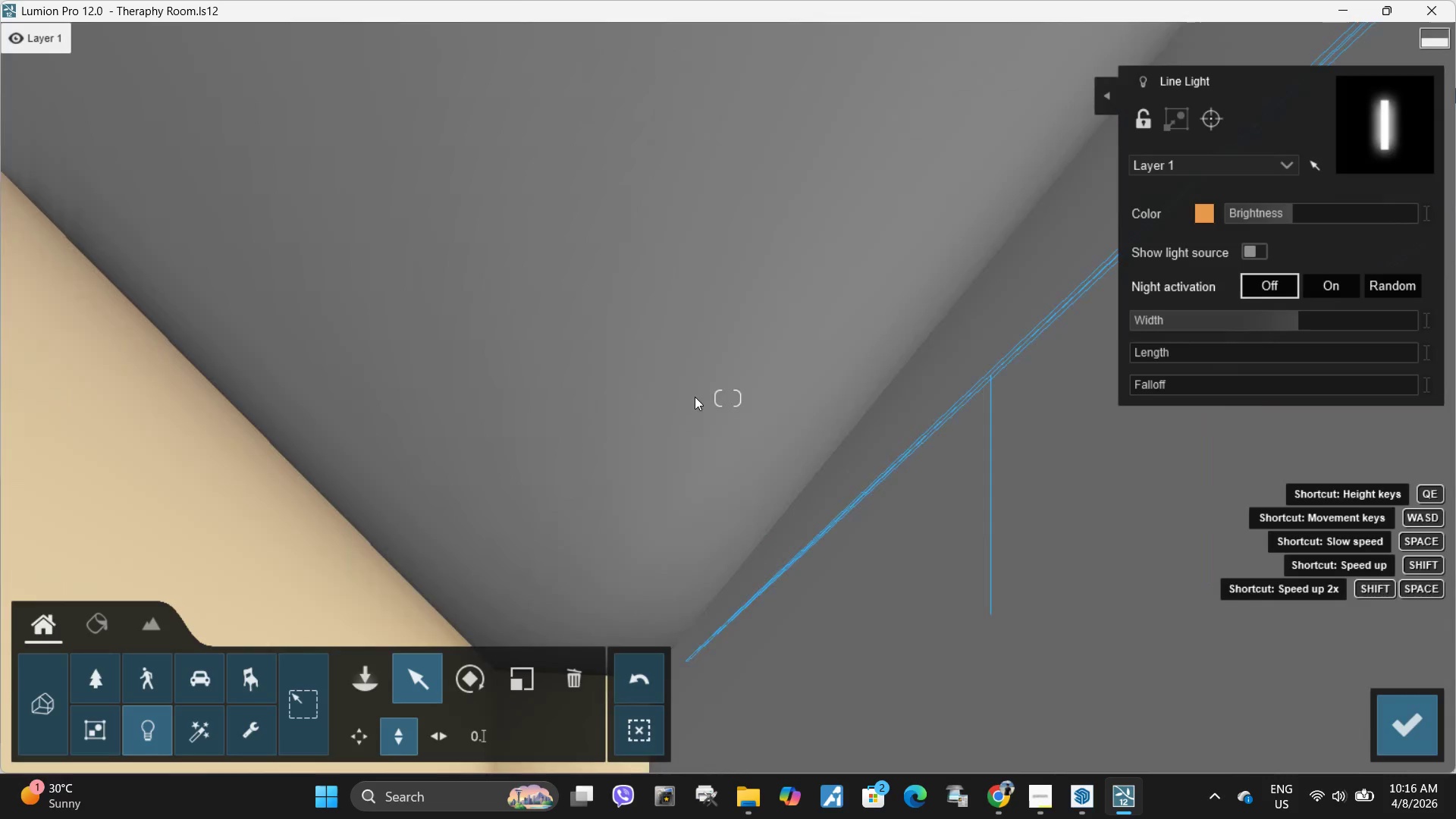 
type(aaadd d )
 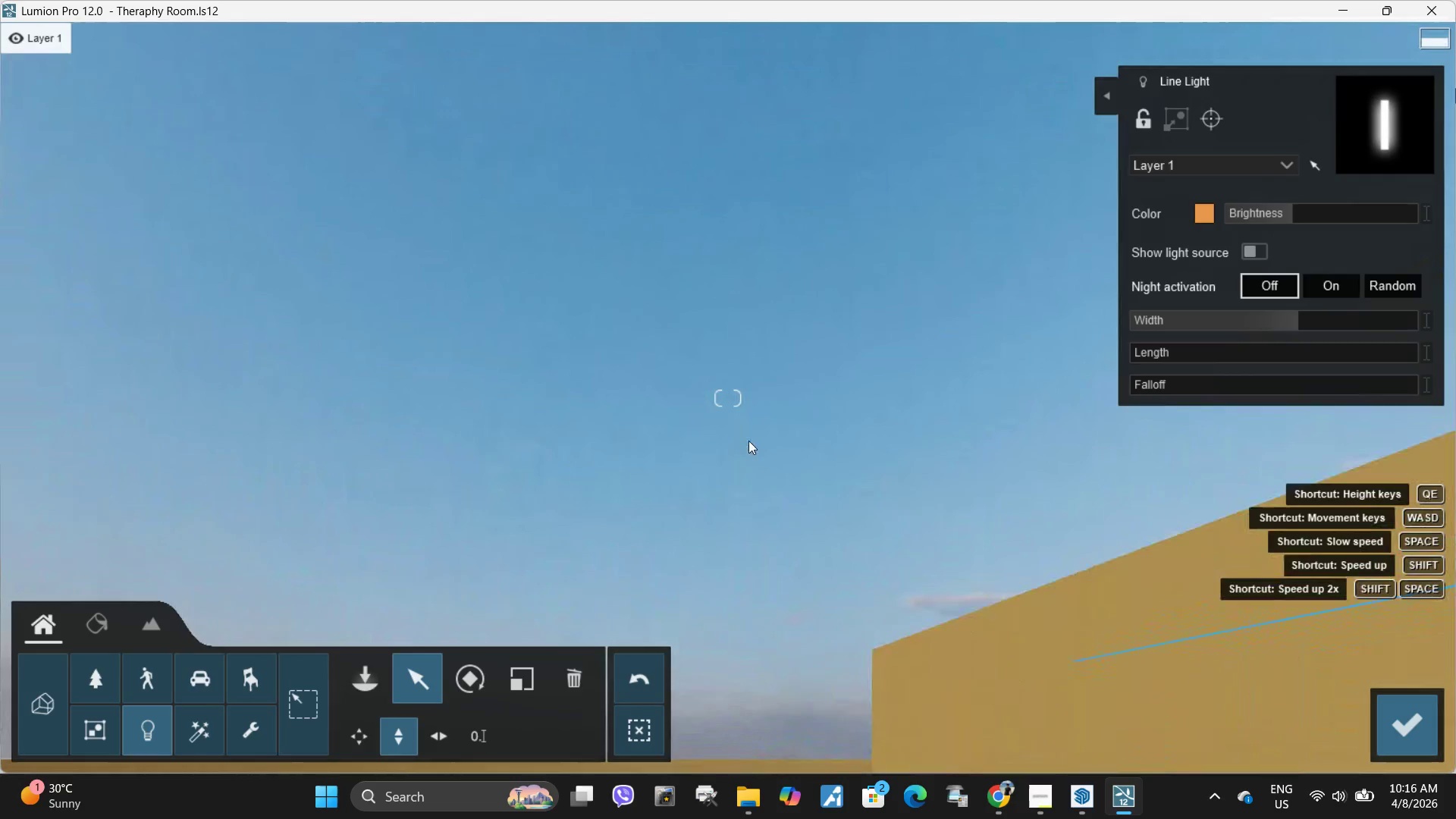 
hold_key(key=D, duration=0.5)
 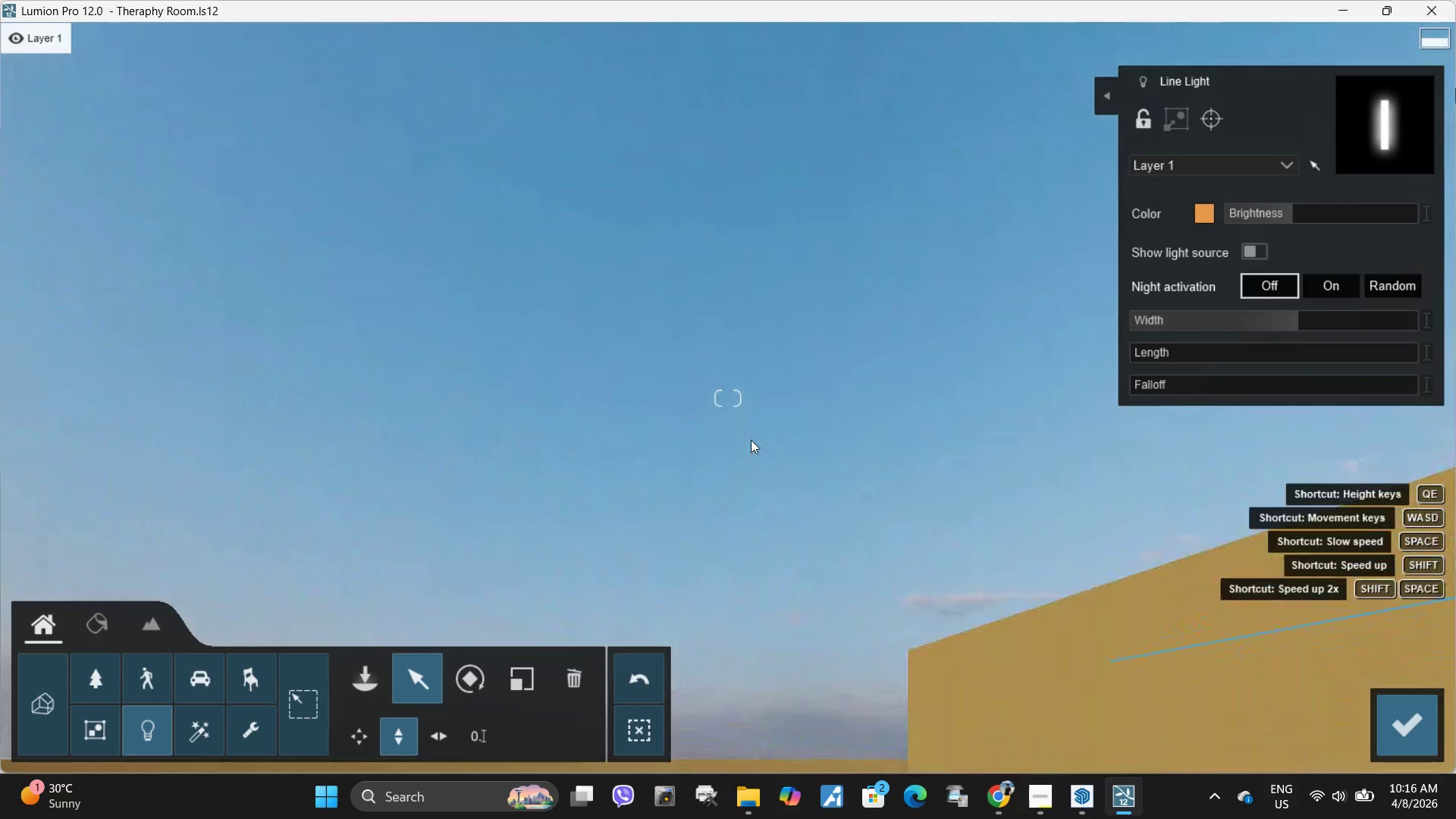 
hold_key(key=D, duration=2.77)
 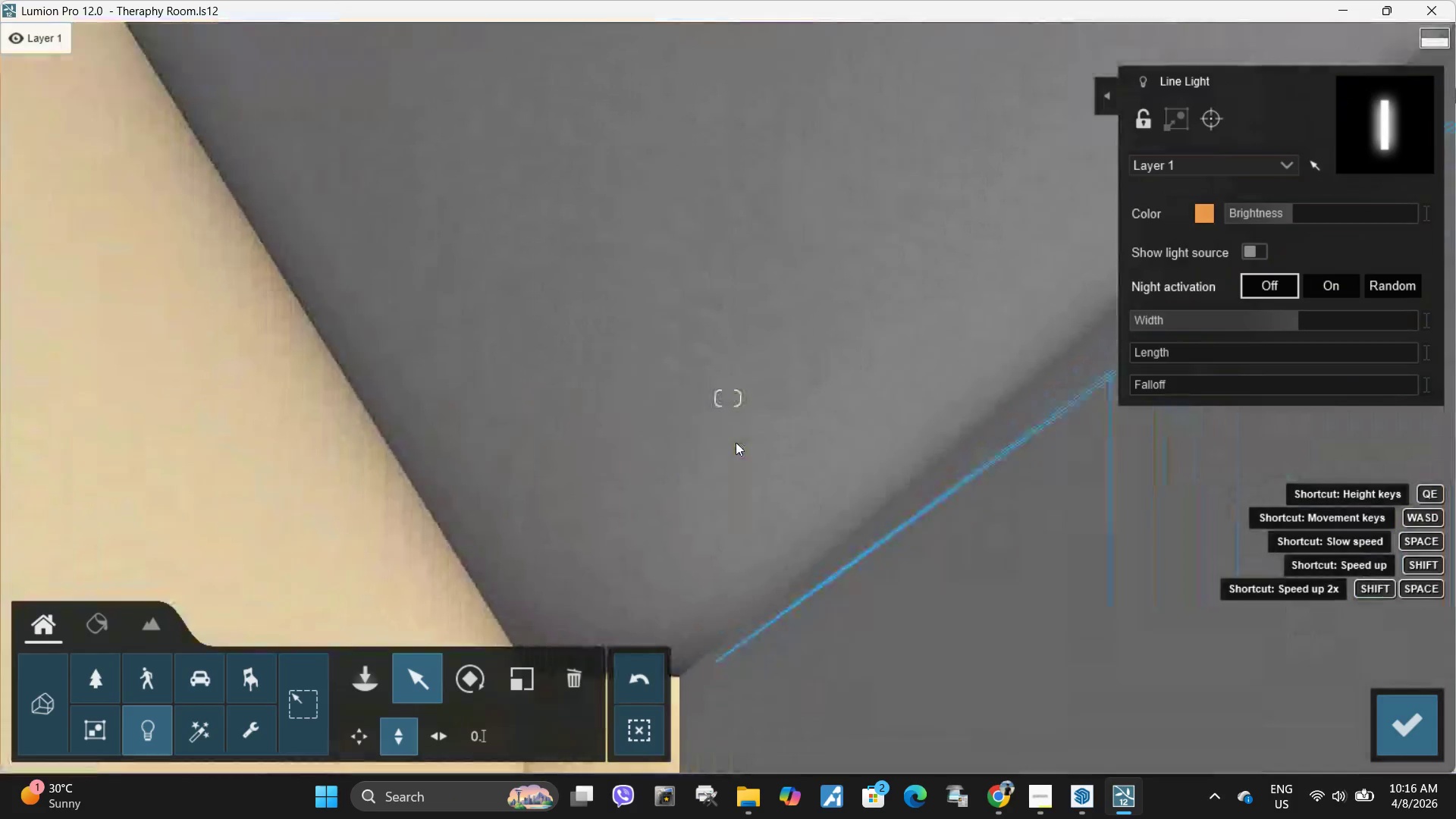 
hold_key(key=Space, duration=1.5)
 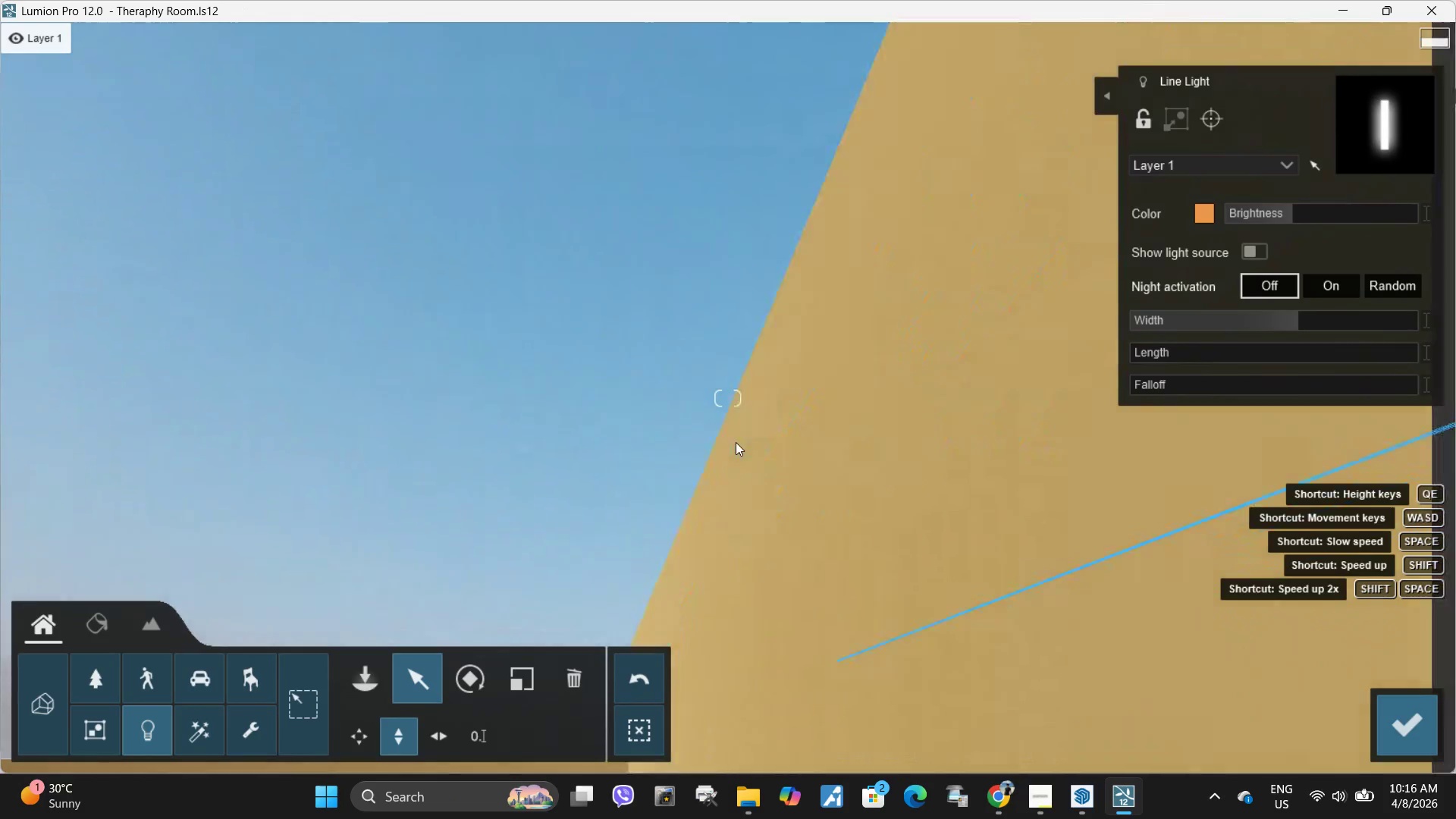 
hold_key(key=Space, duration=3.91)
 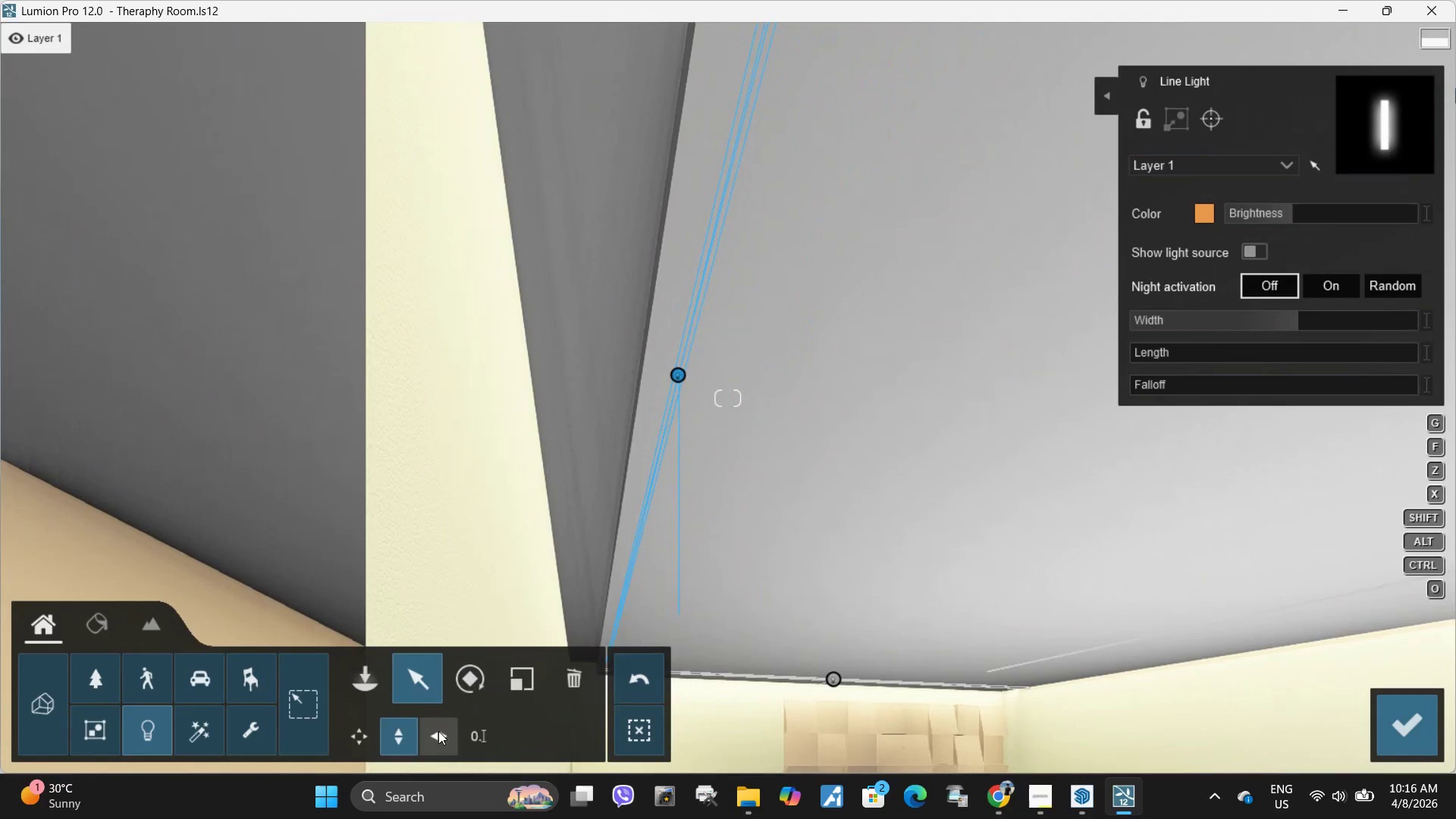 
type(dddd)
 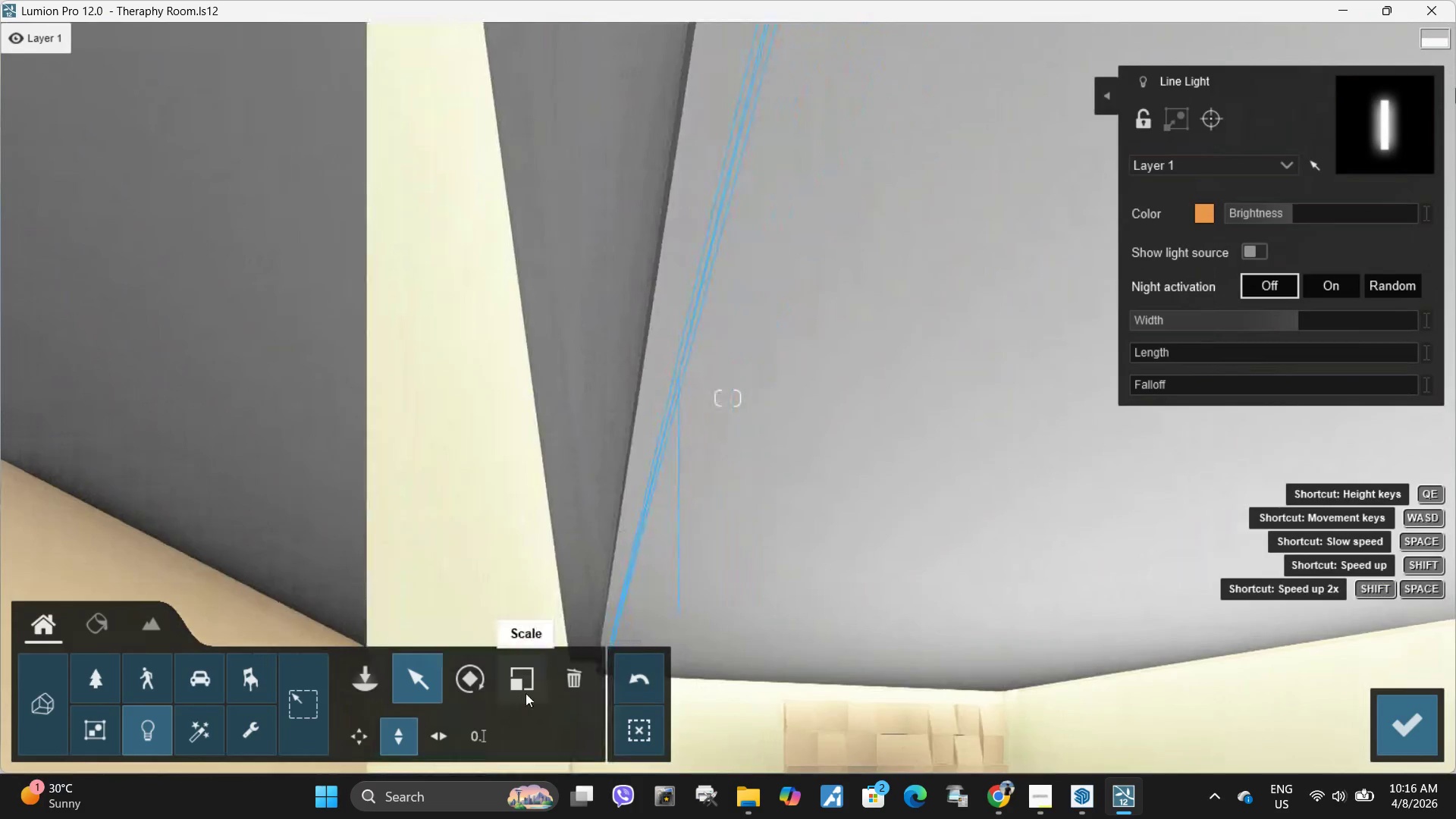 
left_click_drag(start_coordinate=[679, 373], to_coordinate=[633, 371])
 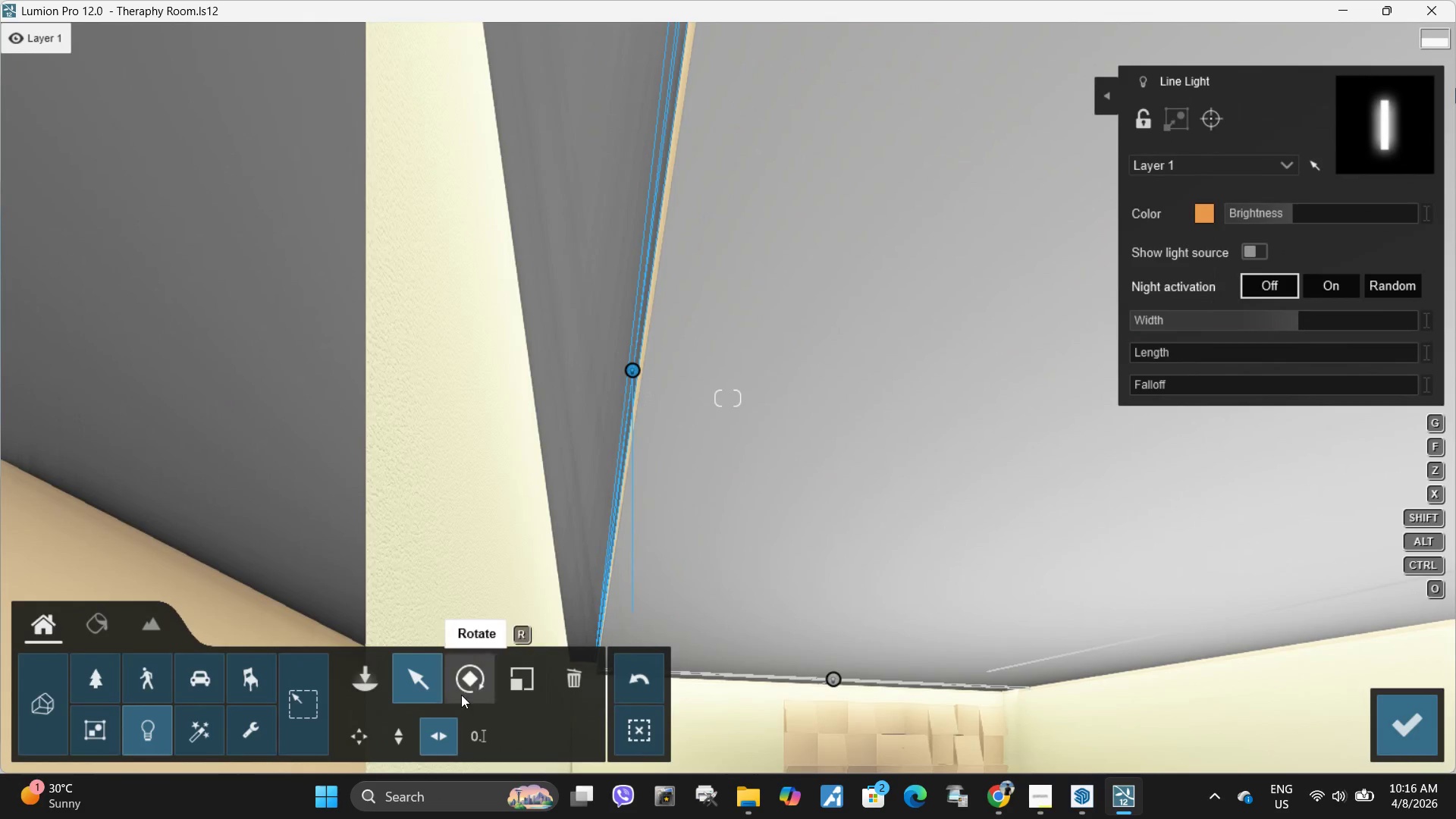 
left_click([461, 695])
 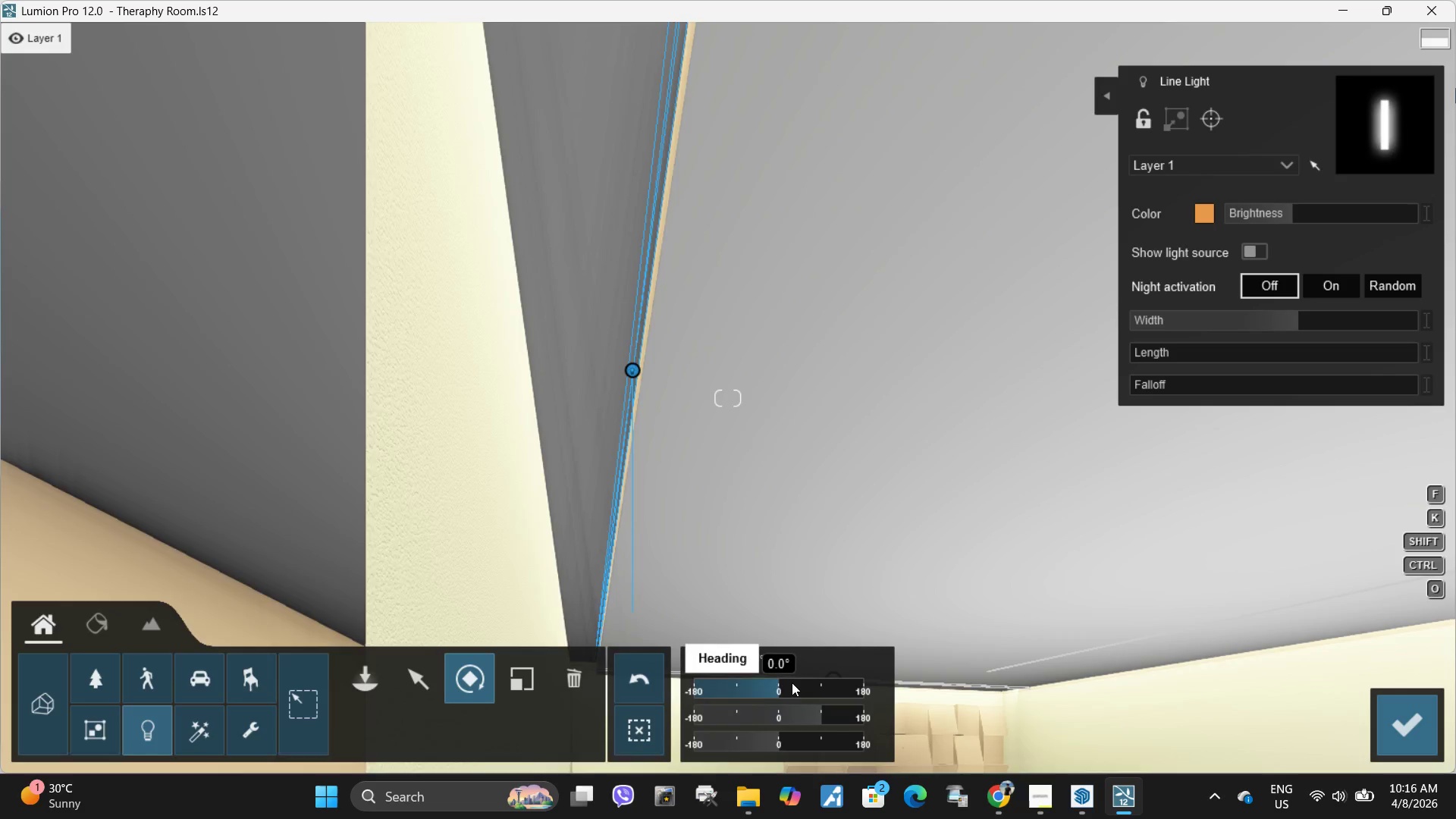 
left_click_drag(start_coordinate=[792, 682], to_coordinate=[873, 692])
 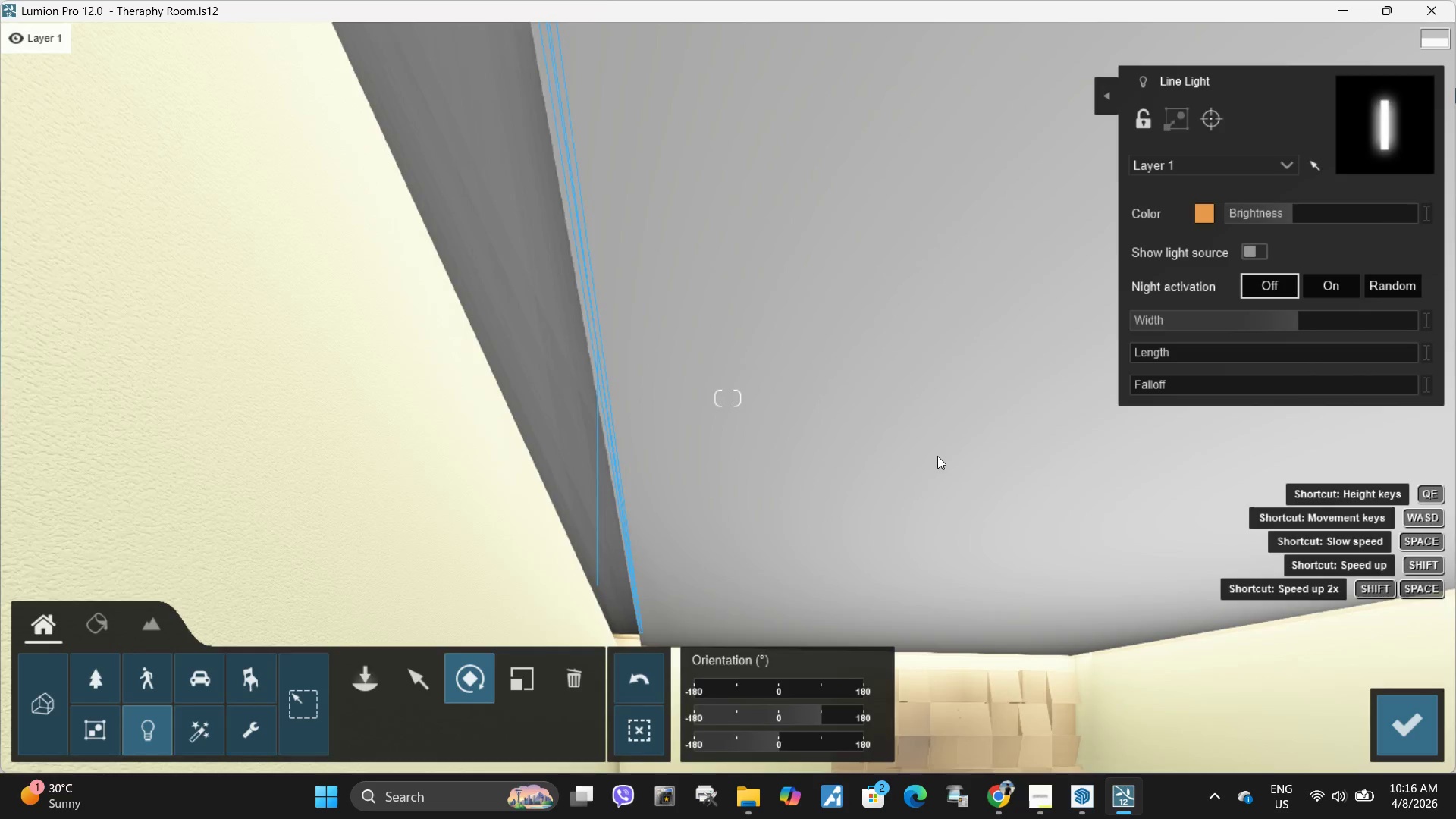 
hold_key(key=D, duration=0.45)
 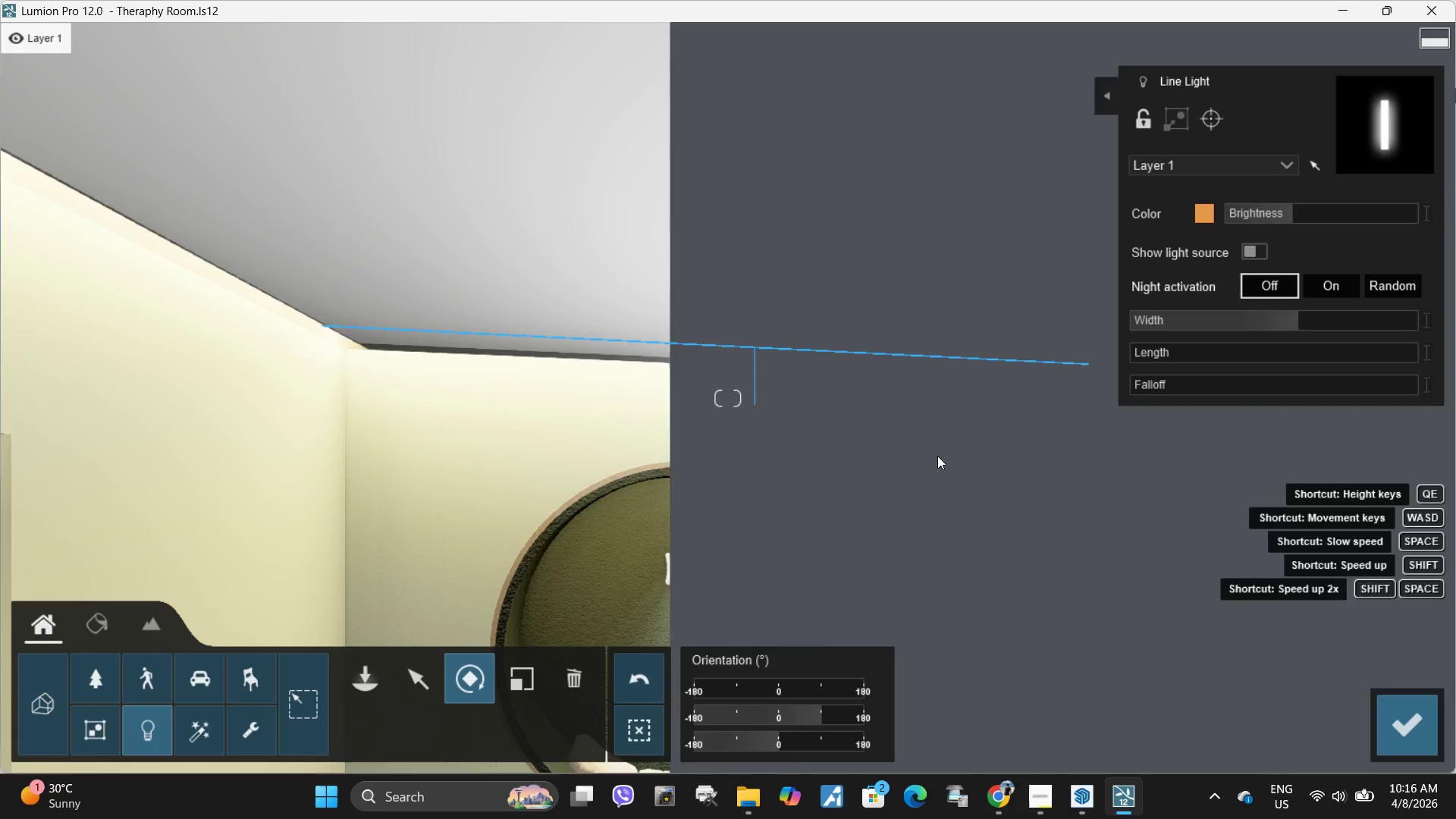 
type(swwewe)
 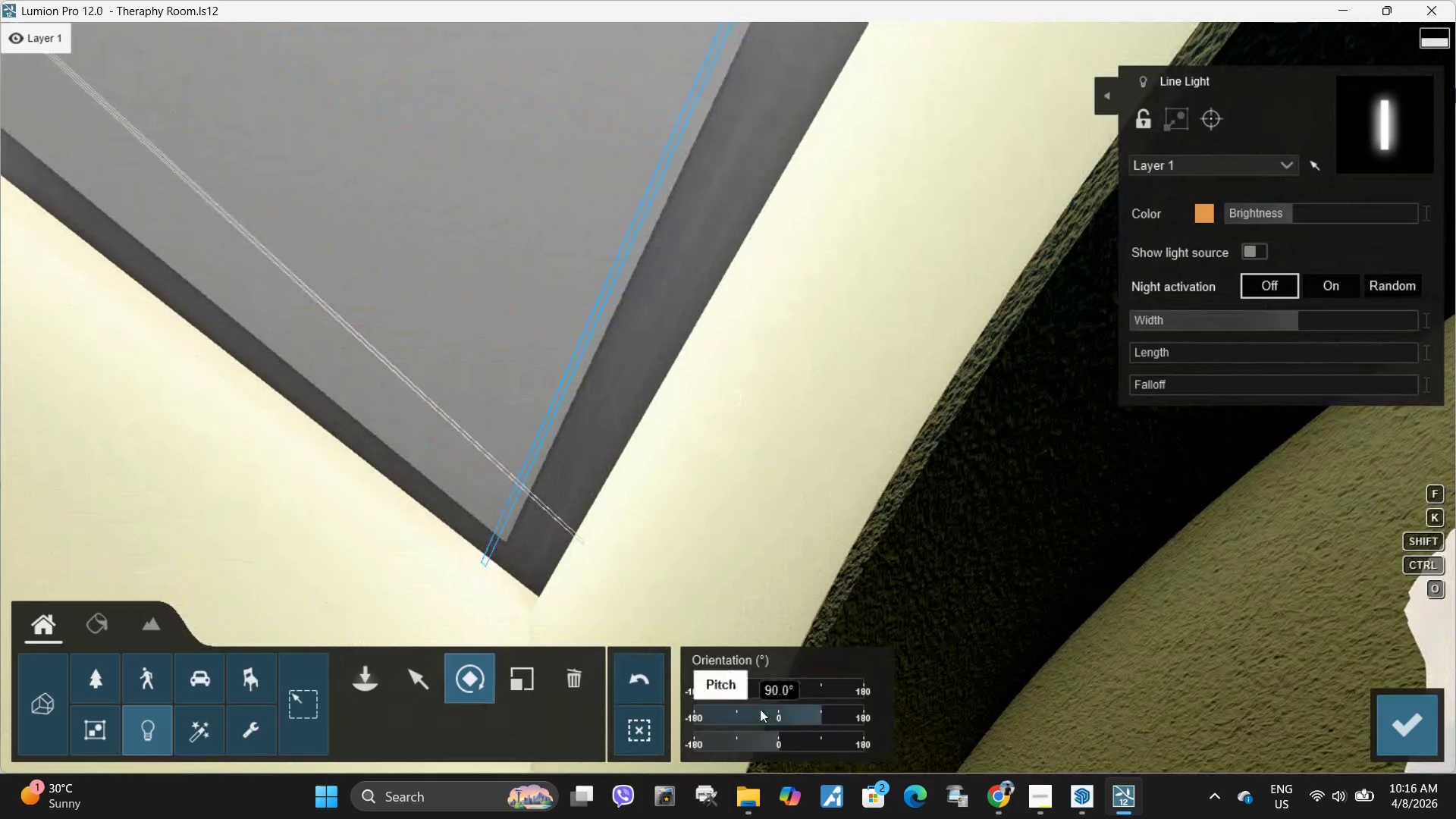 
left_click_drag(start_coordinate=[810, 715], to_coordinate=[809, 706])
 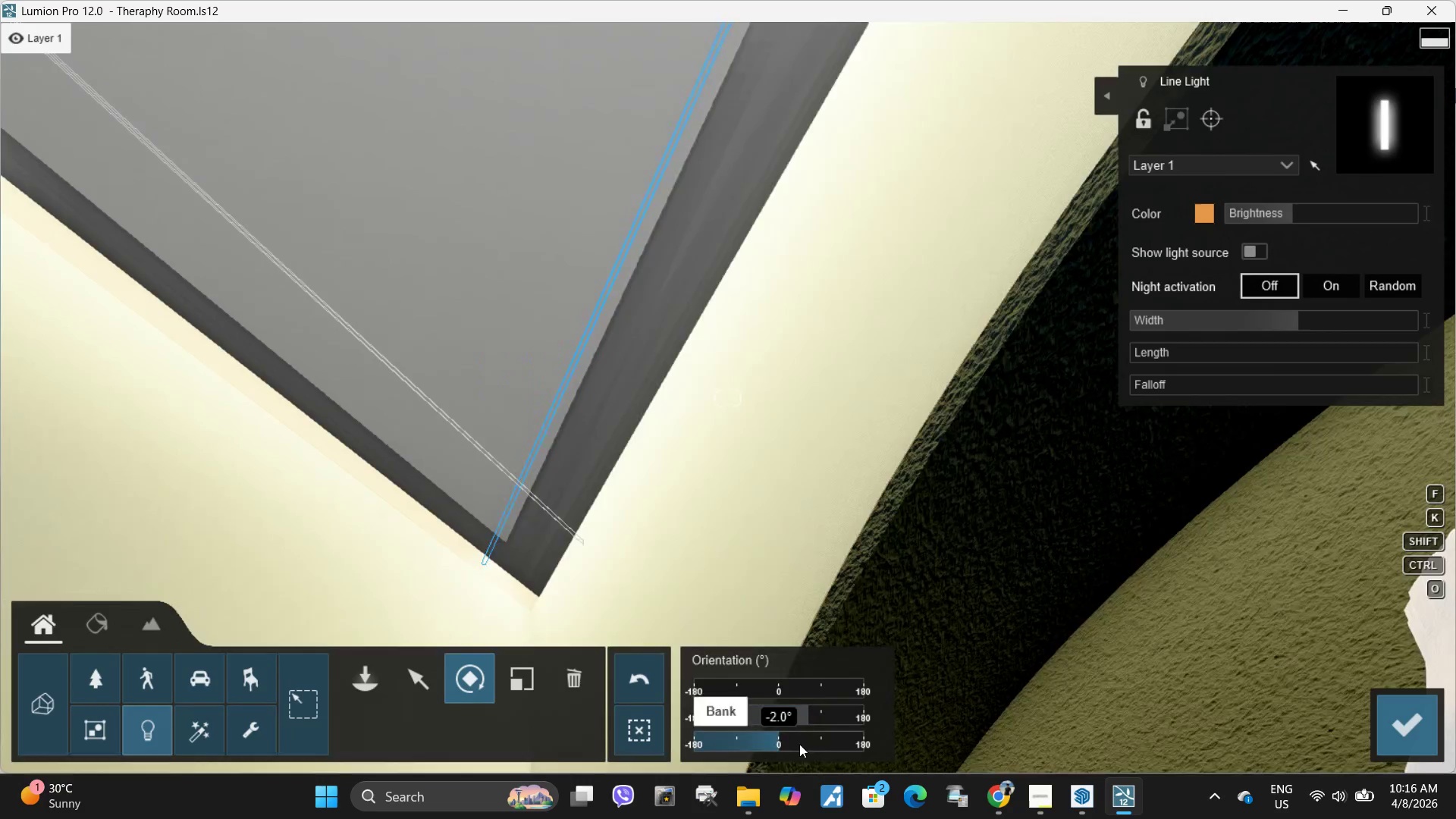 
left_click_drag(start_coordinate=[778, 744], to_coordinate=[791, 738])
 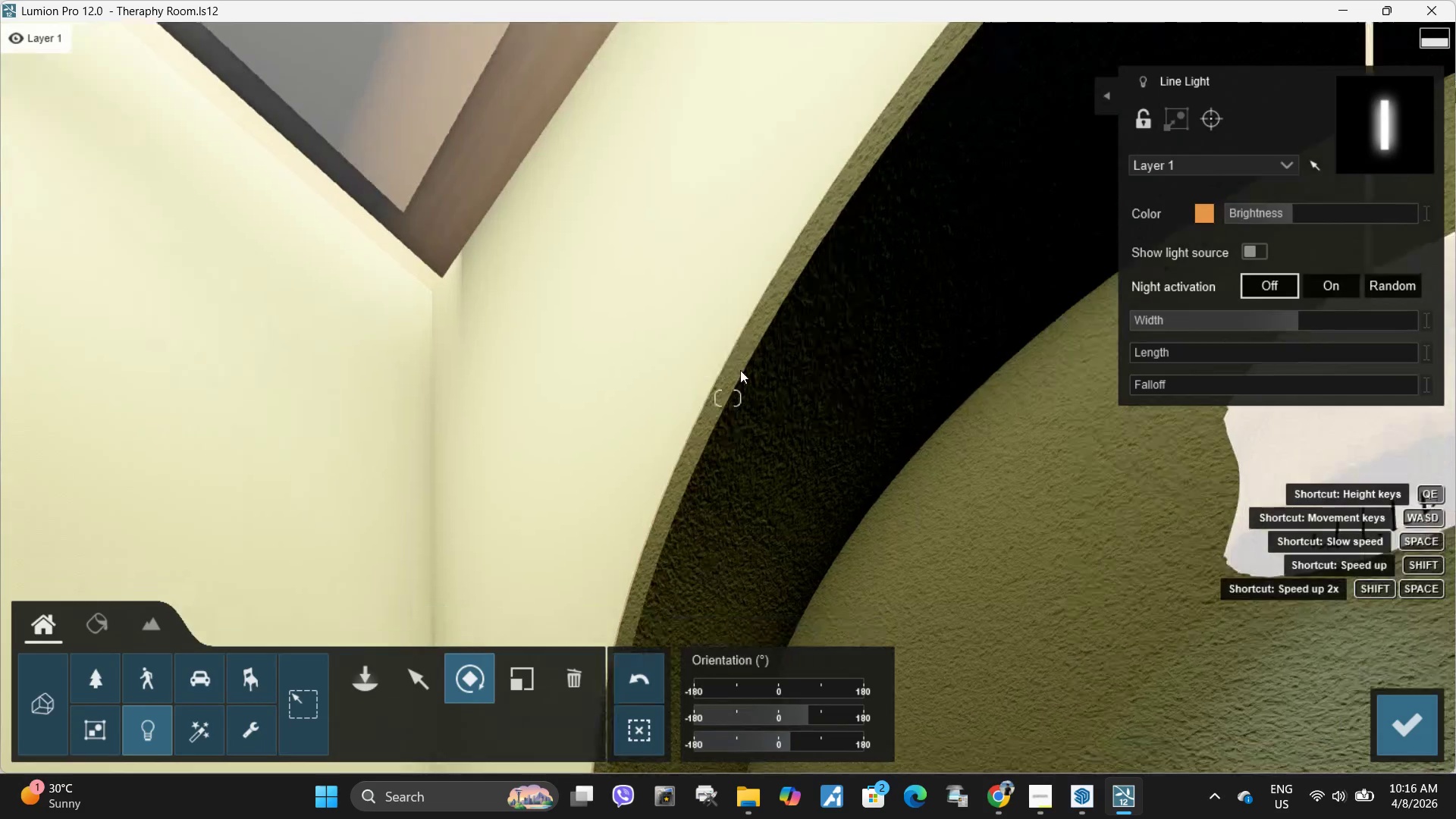 
type(qq)
 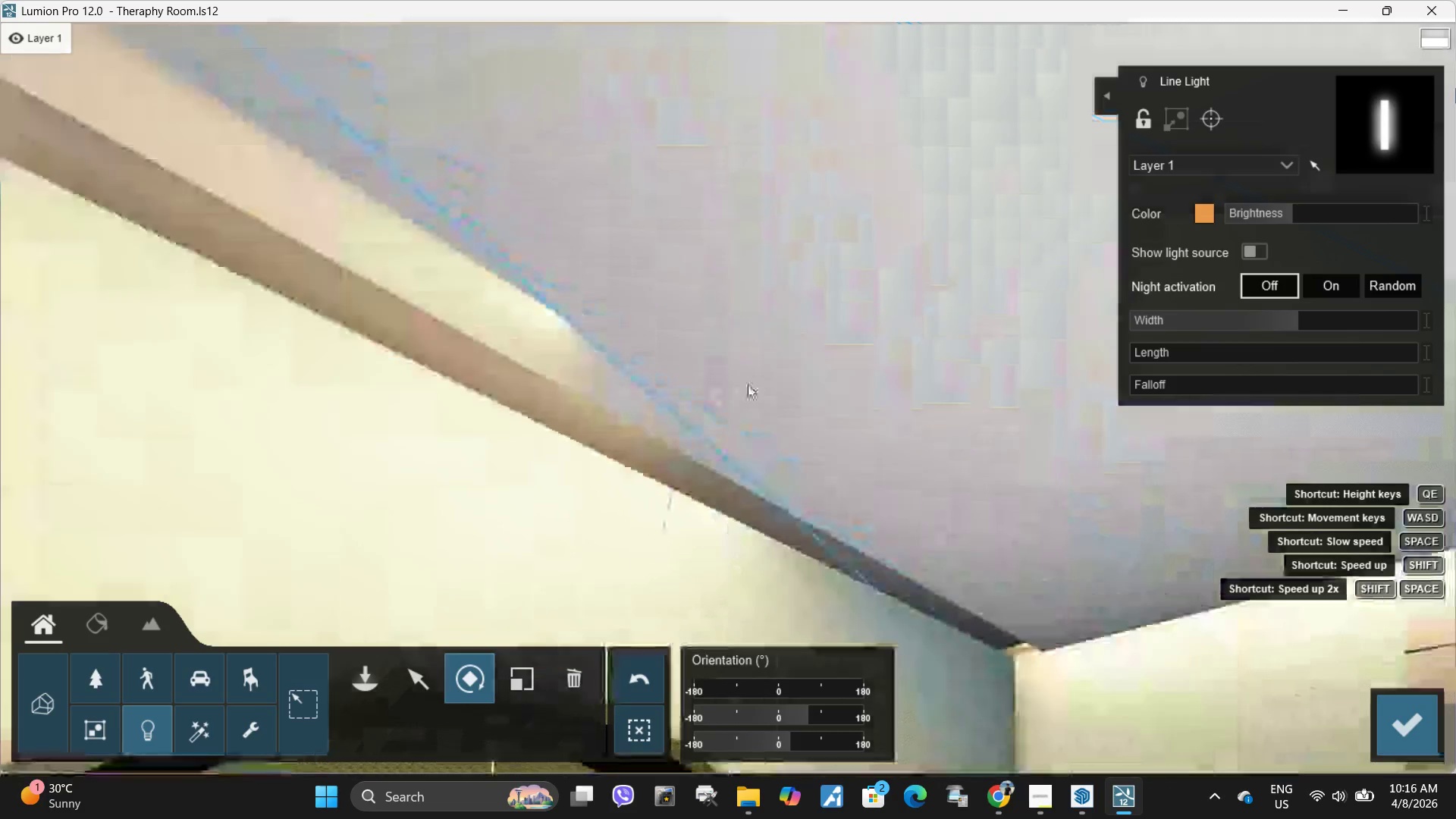 
type(aasa)
 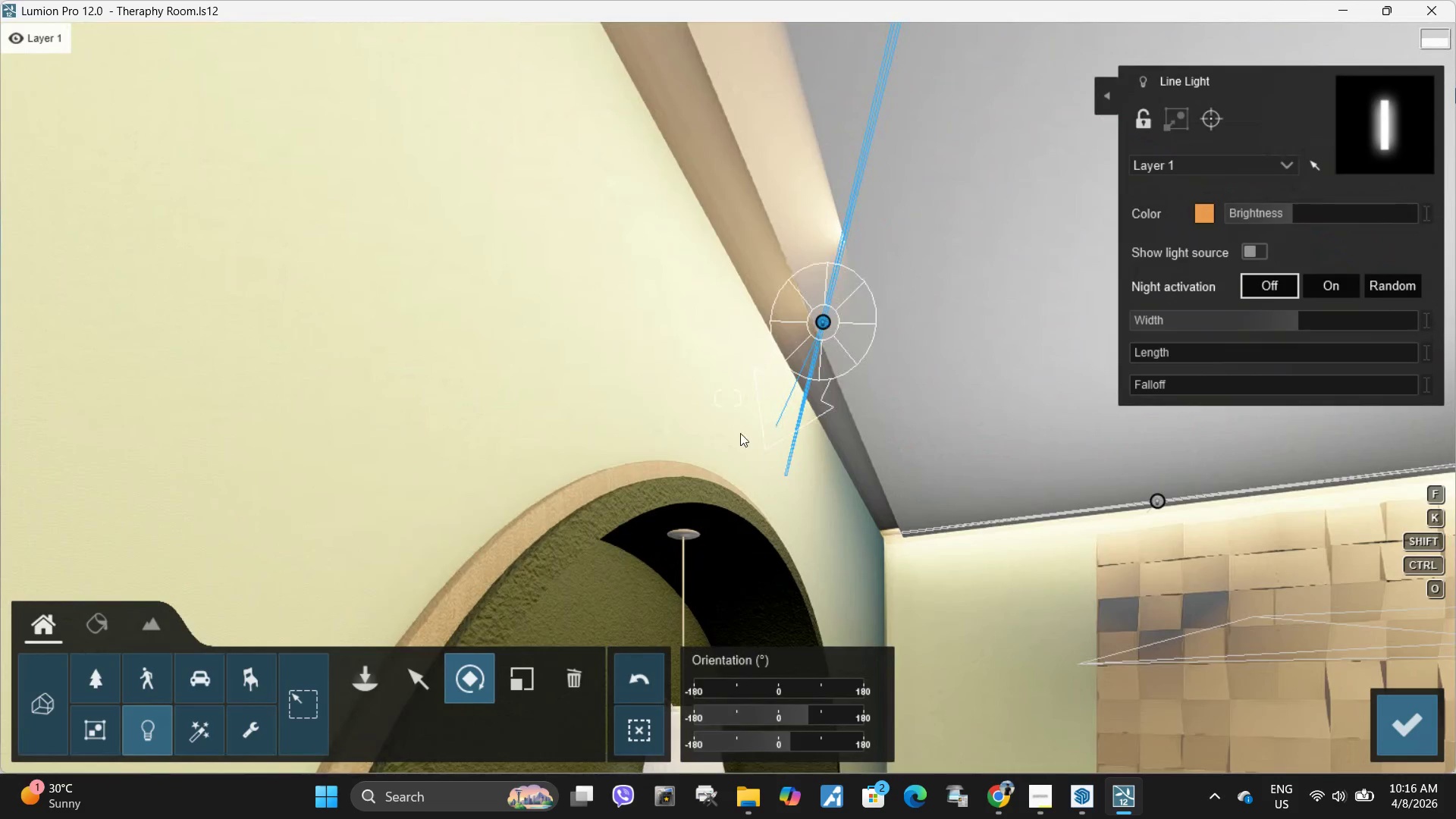 
left_click([413, 686])
 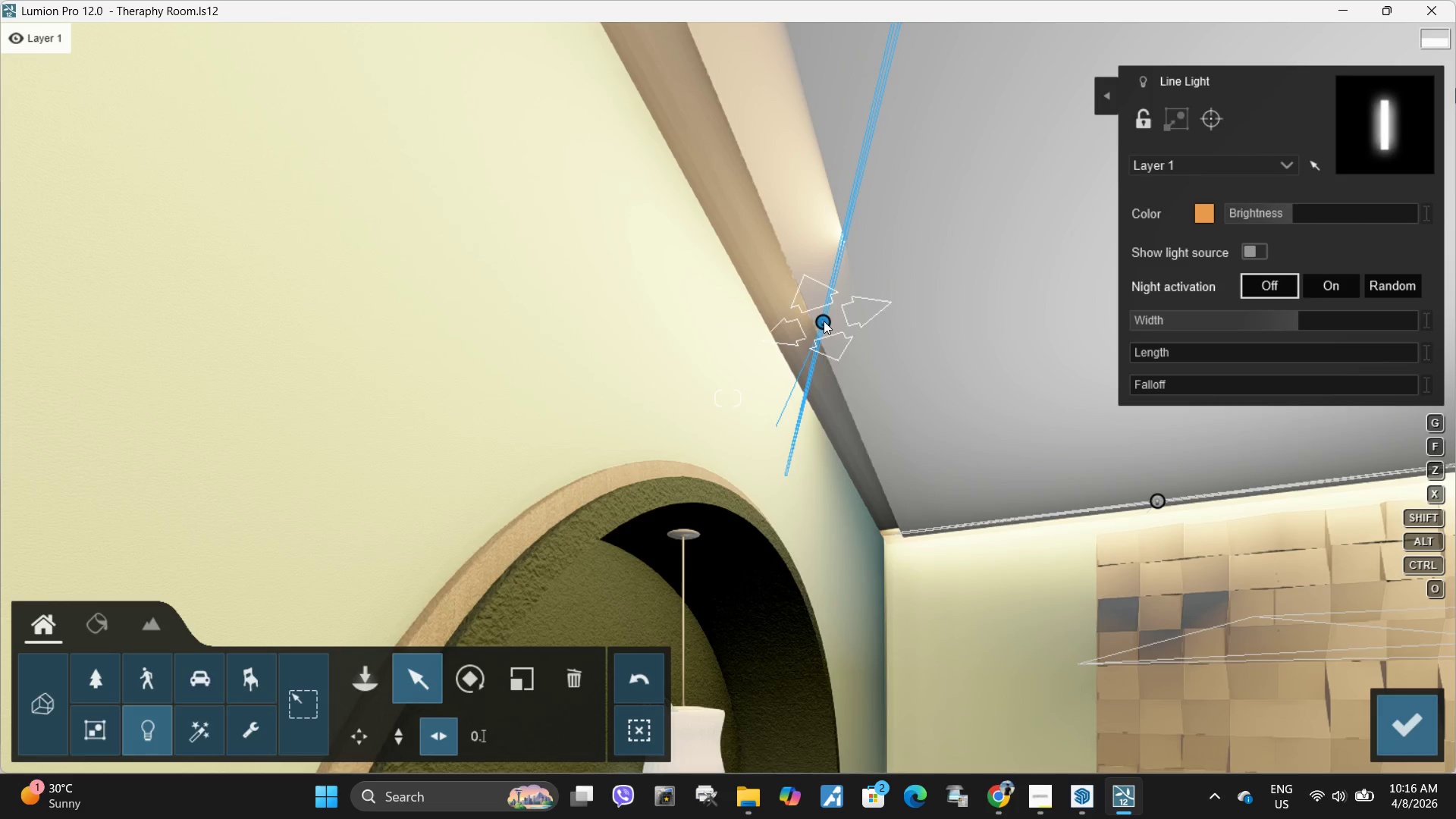 
left_click_drag(start_coordinate=[824, 321], to_coordinate=[814, 336])
 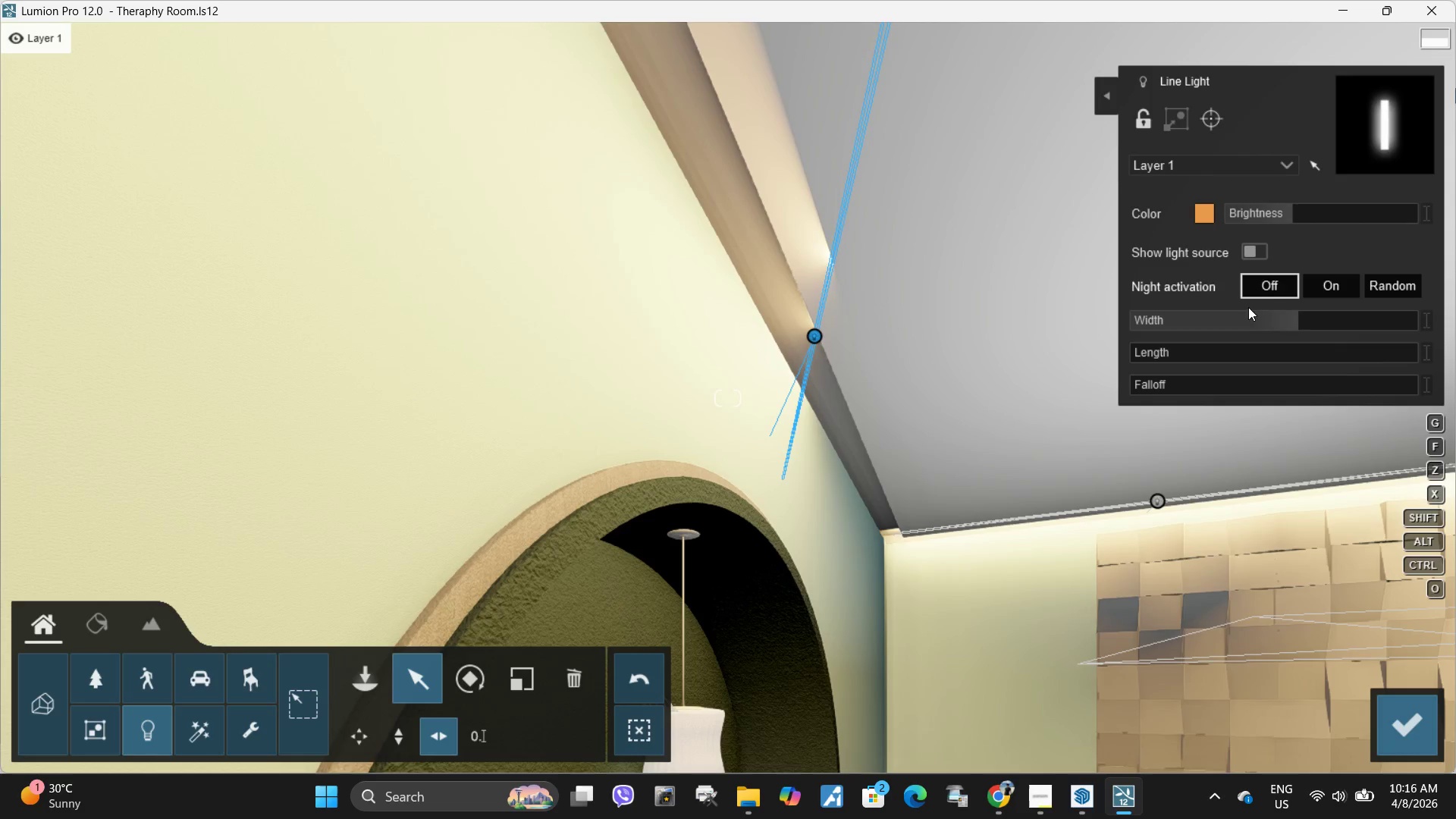 
left_click_drag(start_coordinate=[1288, 319], to_coordinate=[1356, 318])
 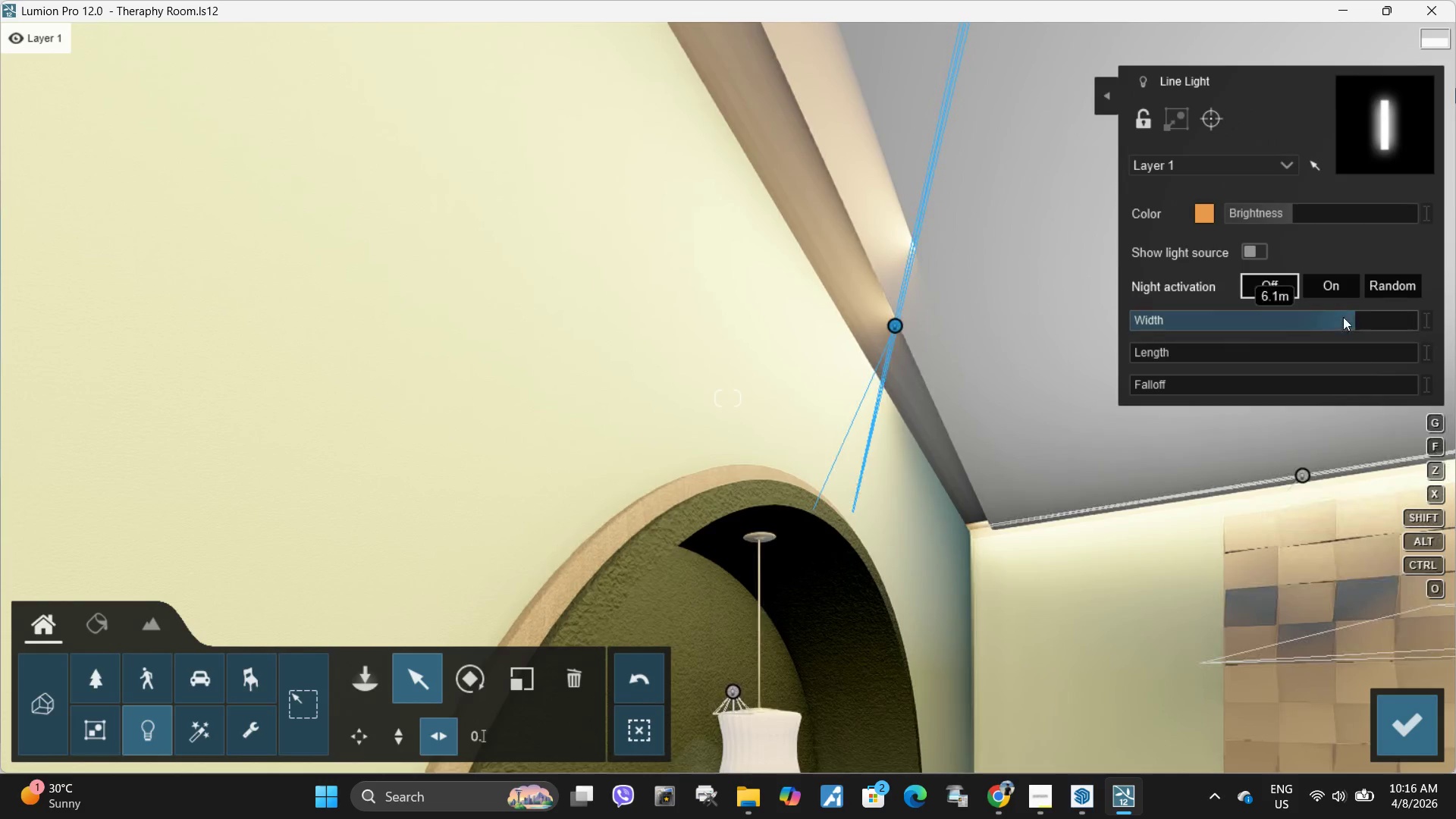 
left_click_drag(start_coordinate=[1343, 317], to_coordinate=[1268, 320])
 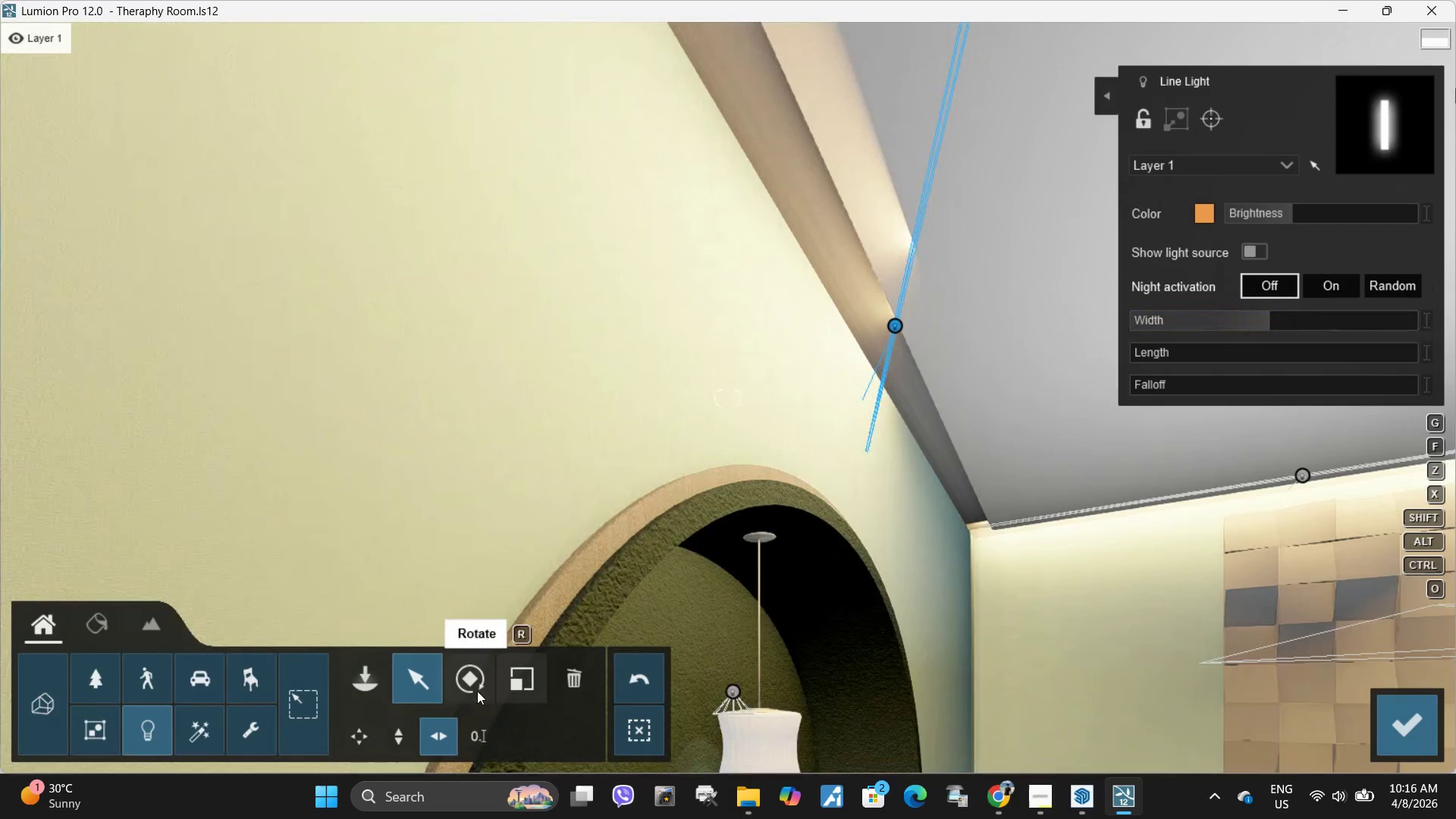 
left_click([476, 691])
 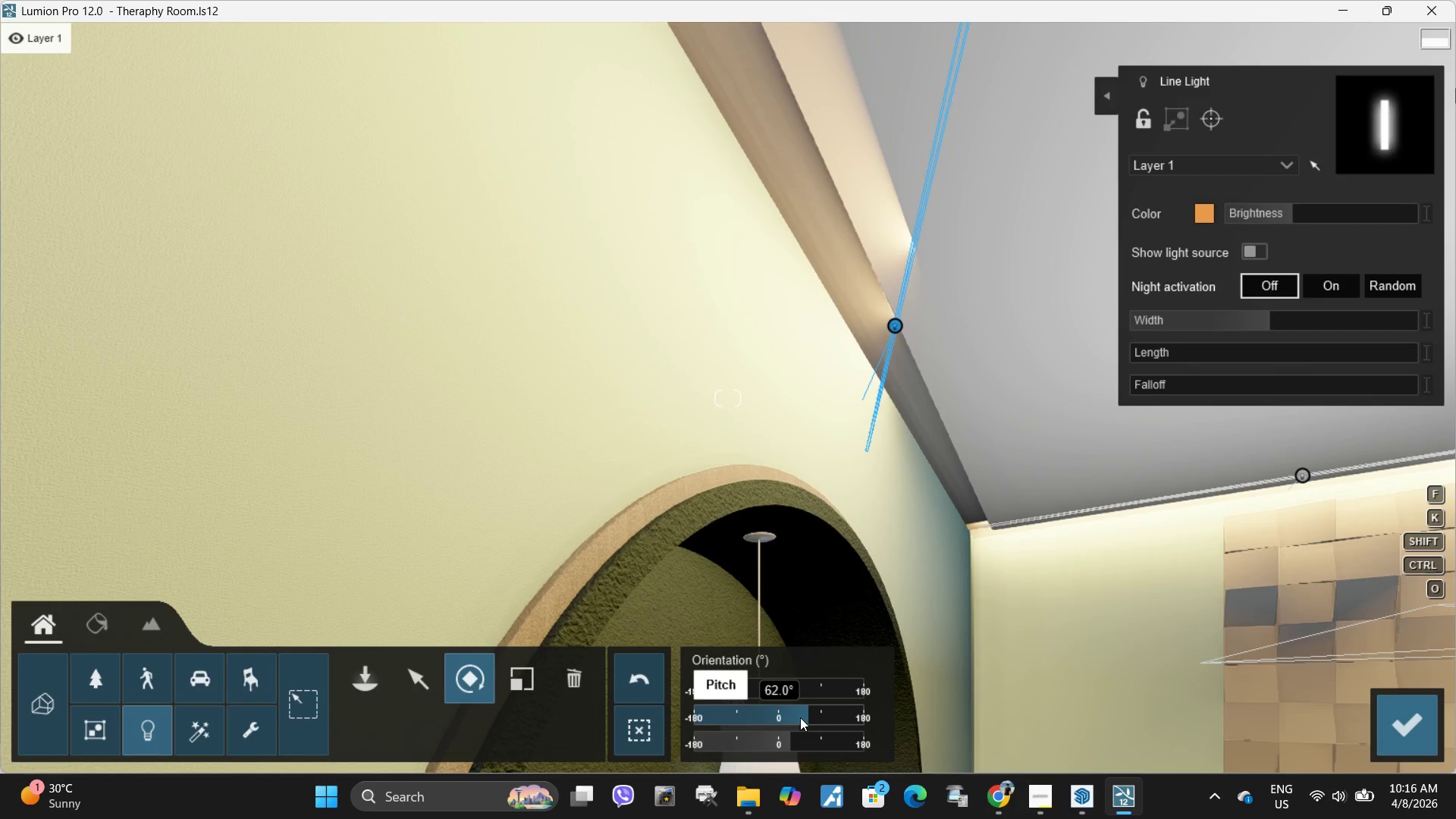 
left_click_drag(start_coordinate=[799, 717], to_coordinate=[792, 717])
 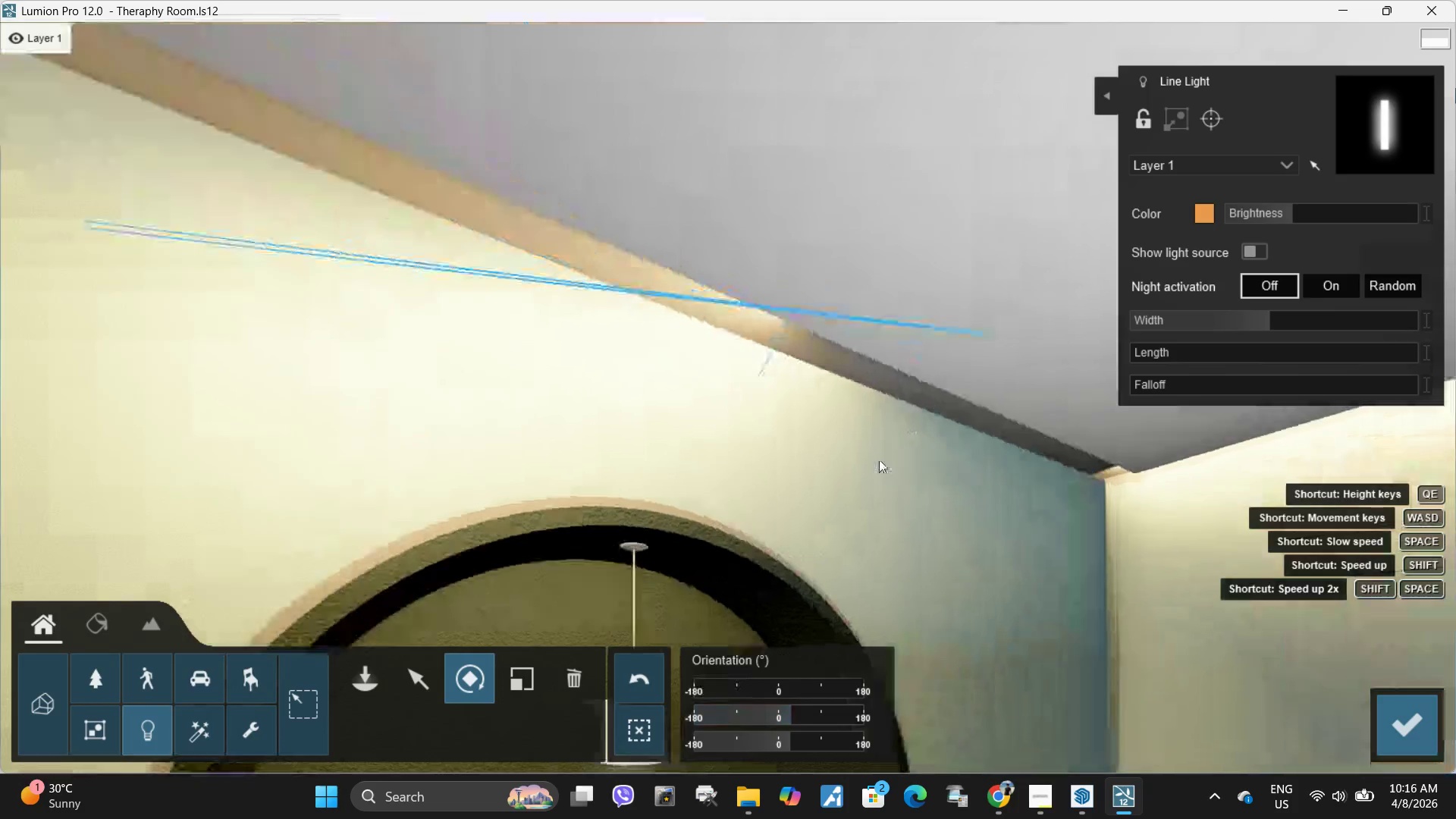 
type(dd)
 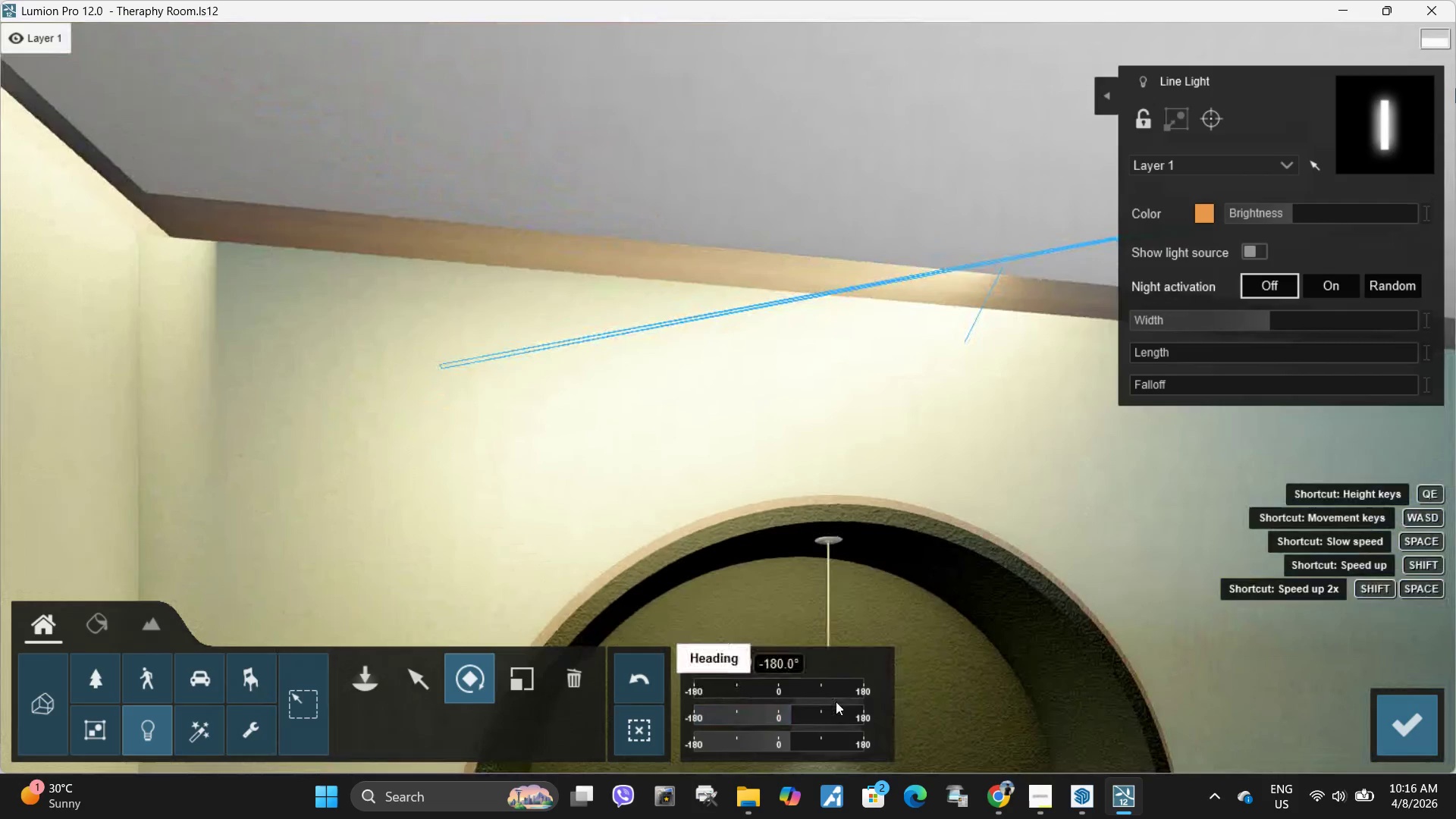 
hold_key(key=ShiftLeft, duration=1.5)
left_click_drag(start_coordinate=[804, 717], to_coordinate=[1455, 799])
 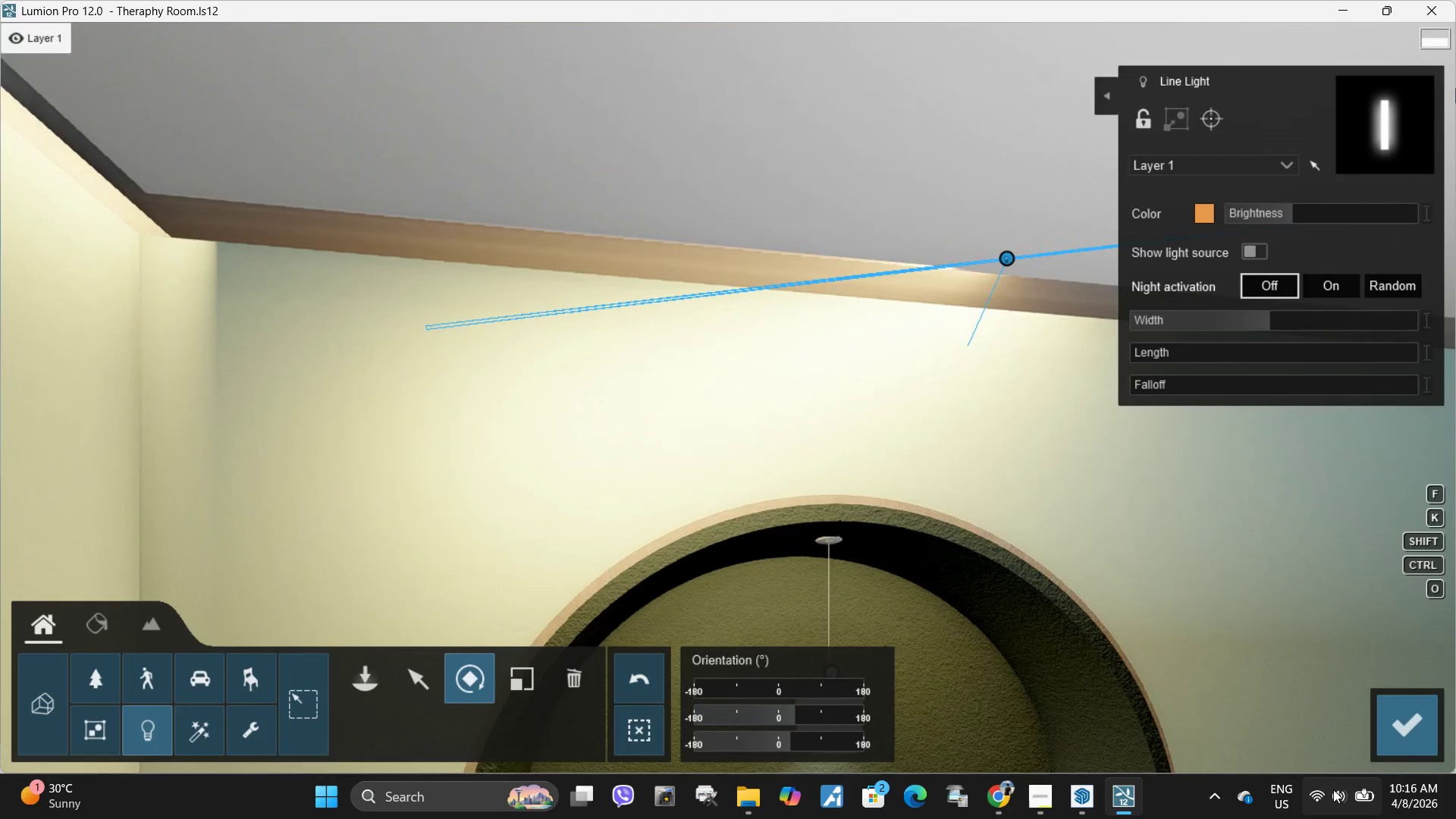 
hold_key(key=ShiftLeft, duration=3.02)
left_click_drag(start_coordinate=[792, 710], to_coordinate=[804, 710])
 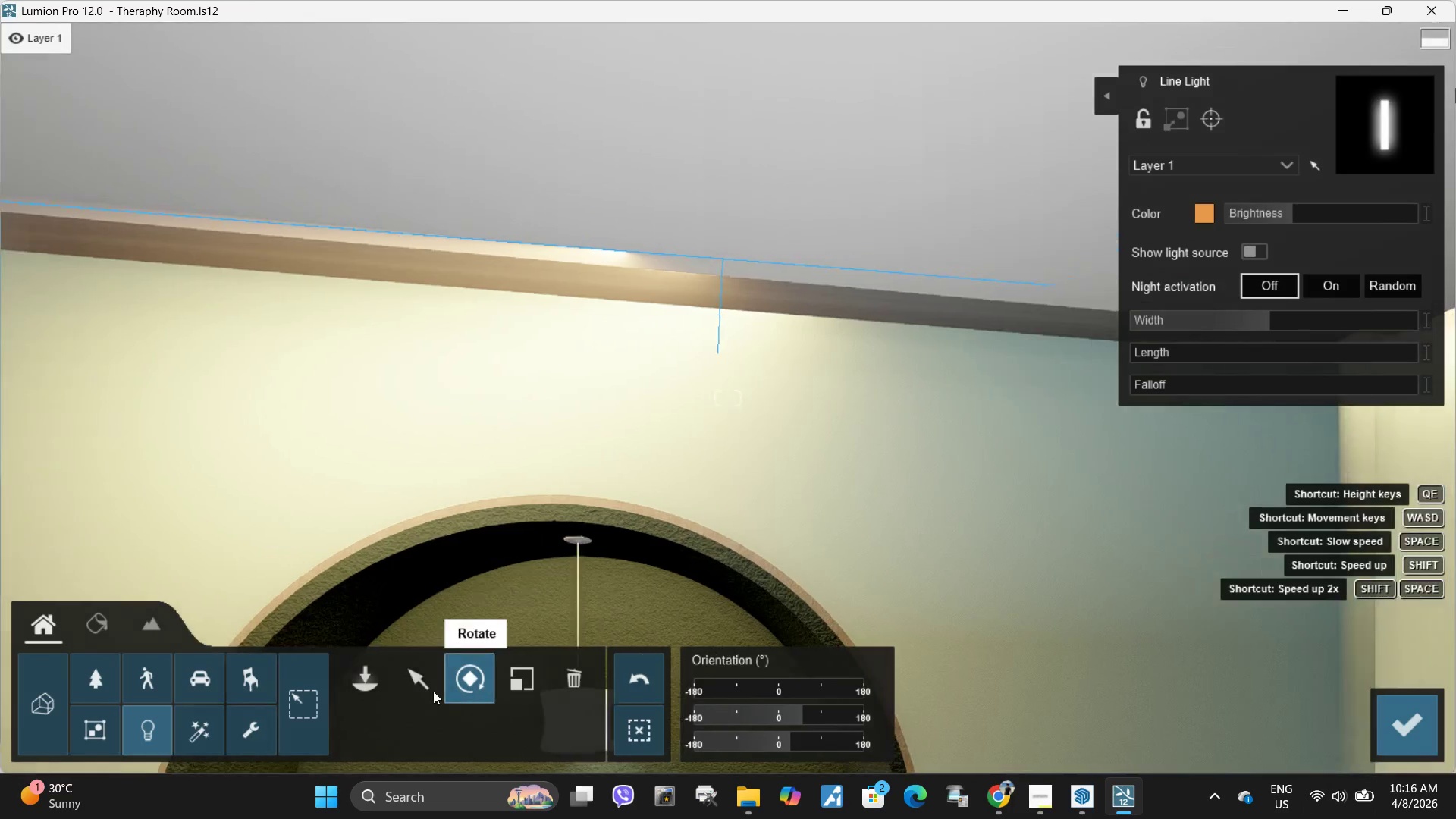 
hold_key(key=ShiftLeft, duration=0.45)
 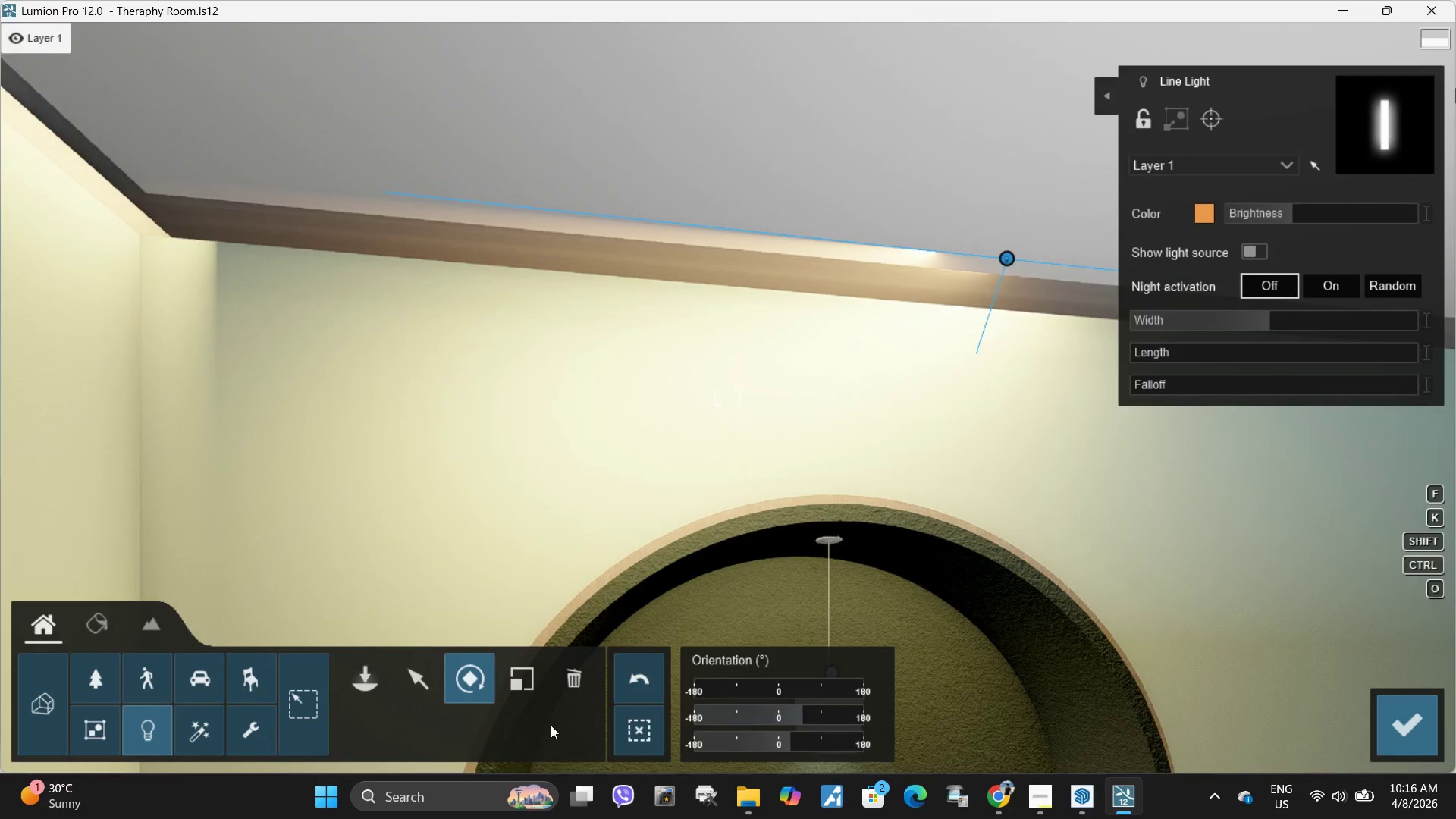 
key(D)
 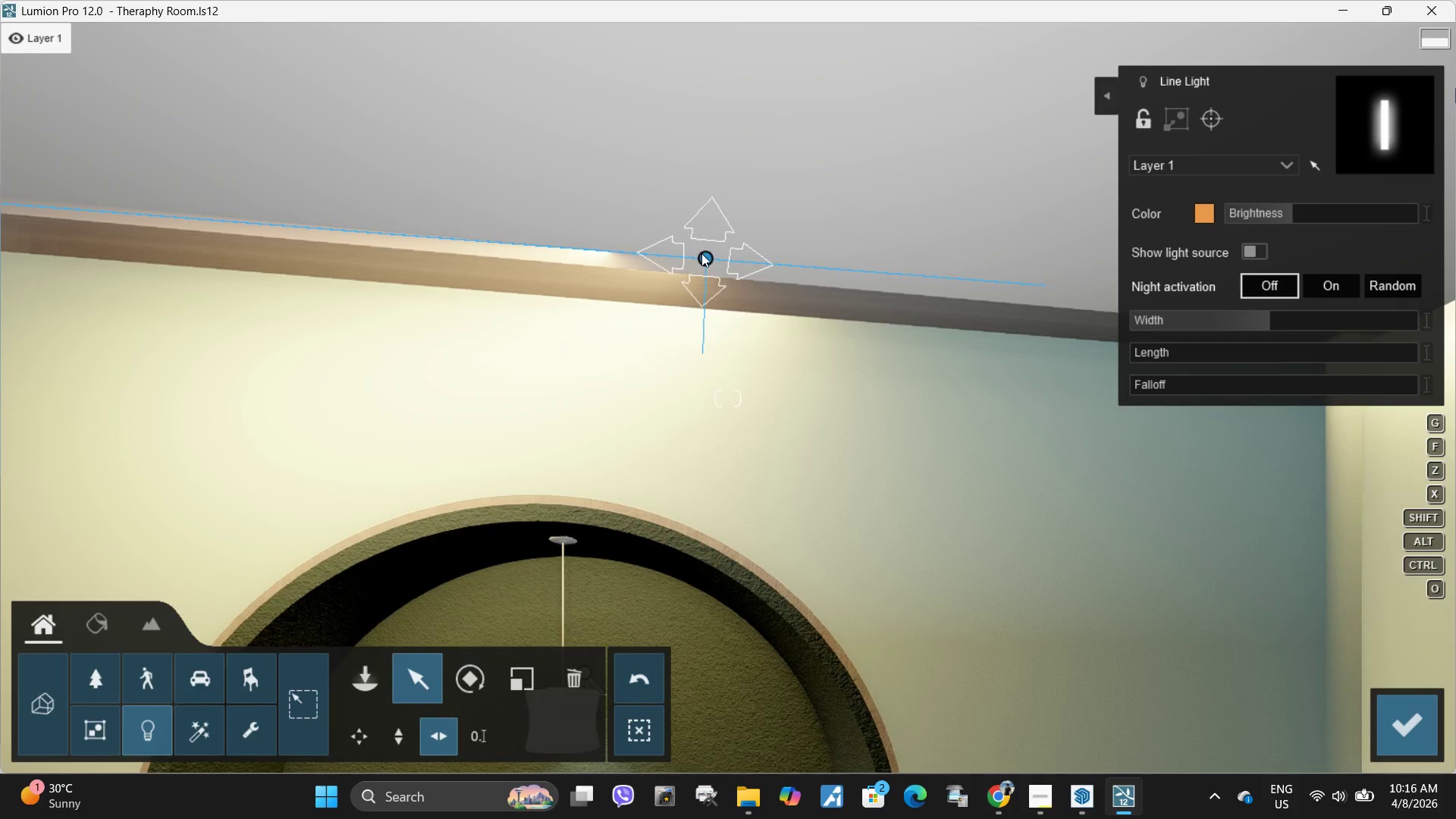 
left_click_drag(start_coordinate=[703, 253], to_coordinate=[698, 275])
 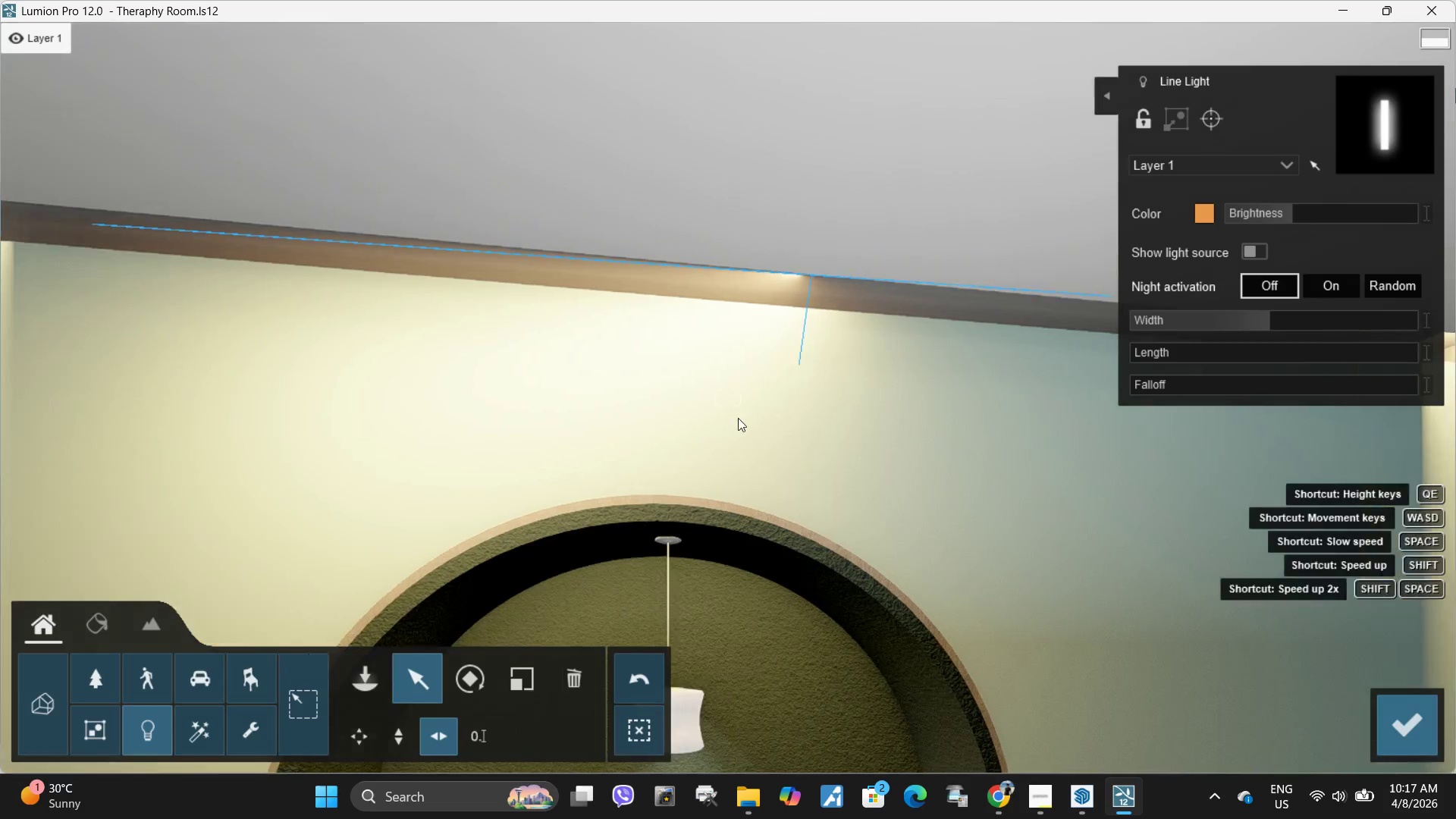 
type(ae)
 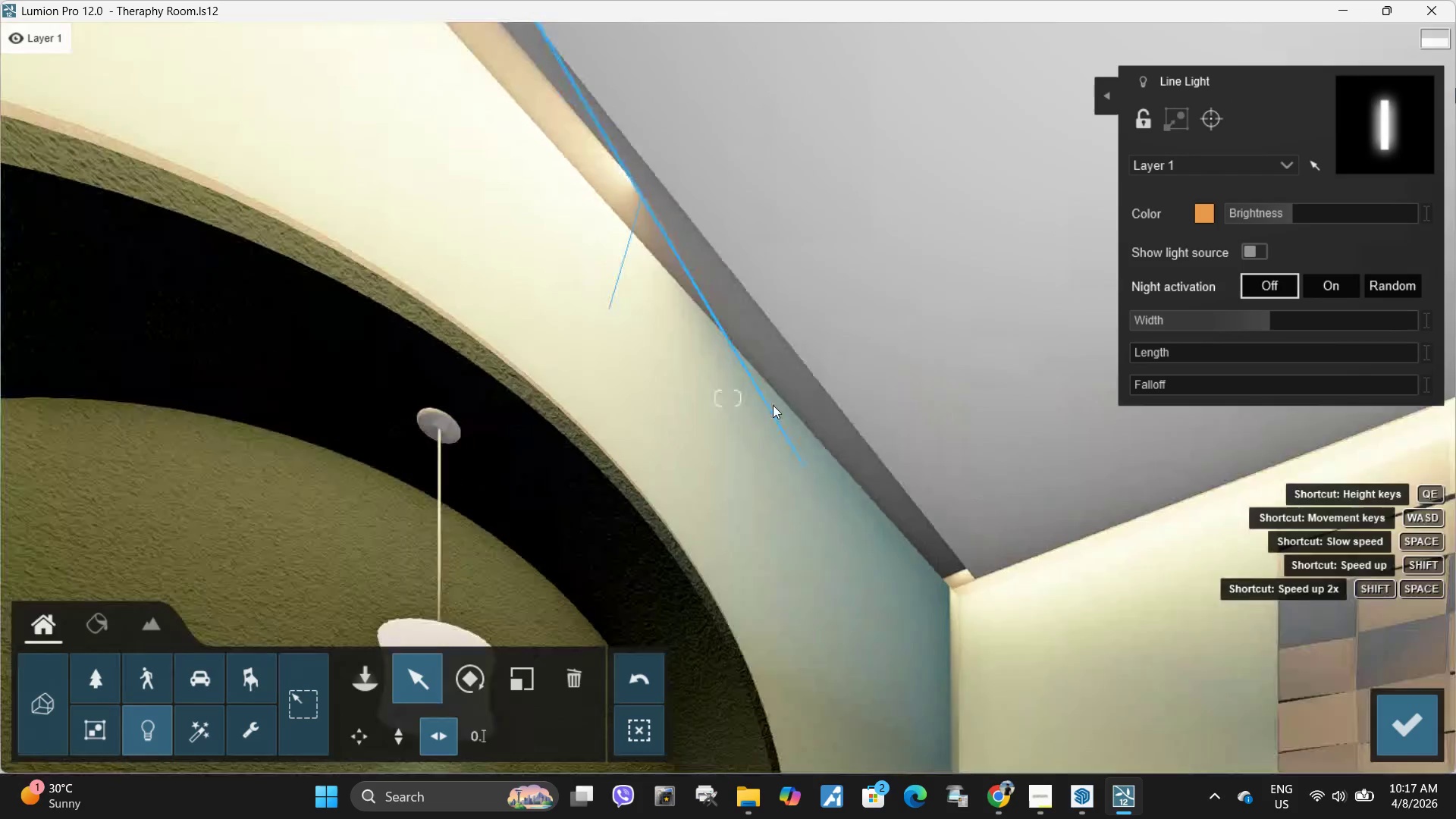 
type(aqa)
 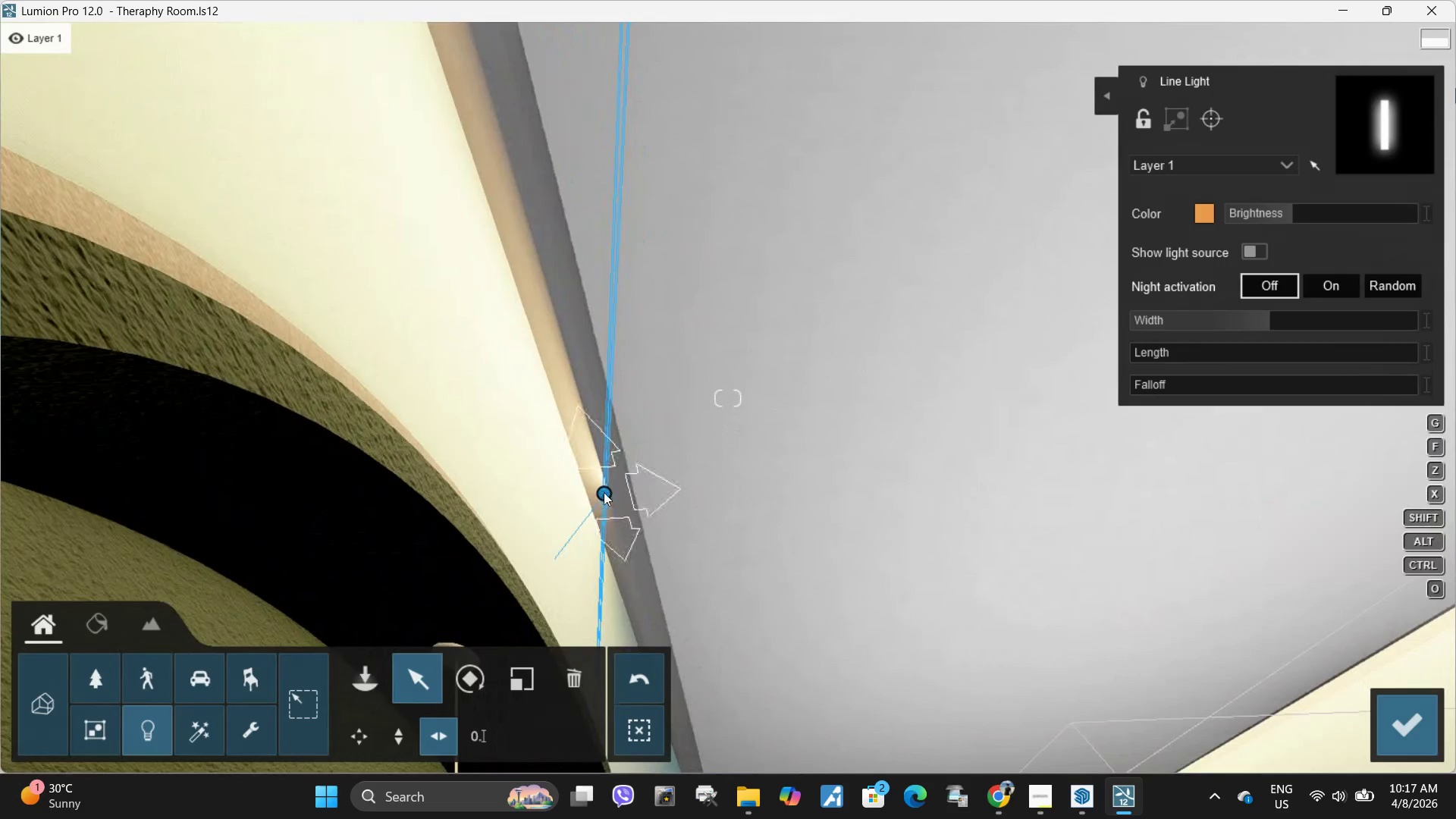 
left_click_drag(start_coordinate=[604, 492], to_coordinate=[629, 486])
 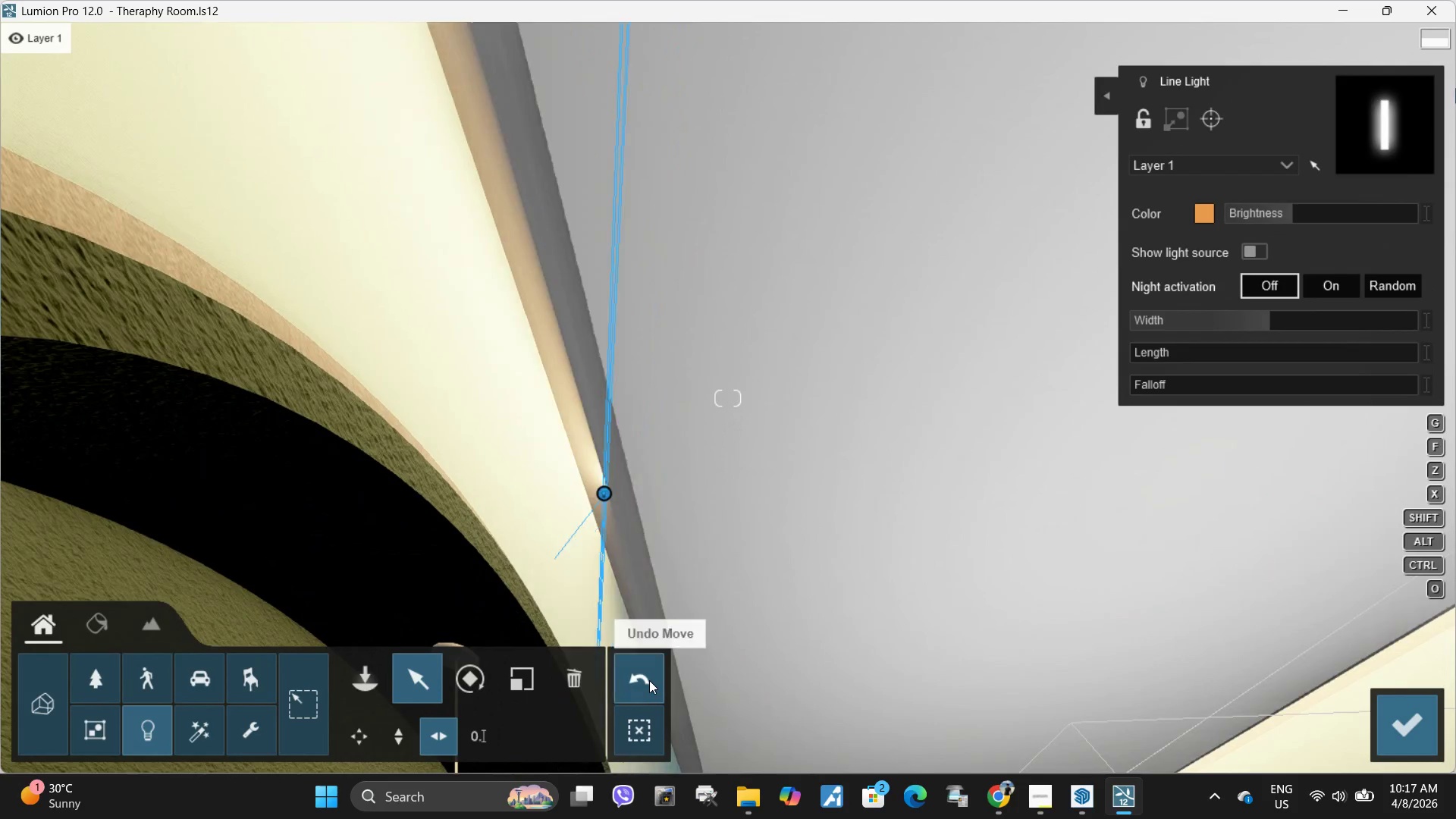 
double_click([649, 680])
 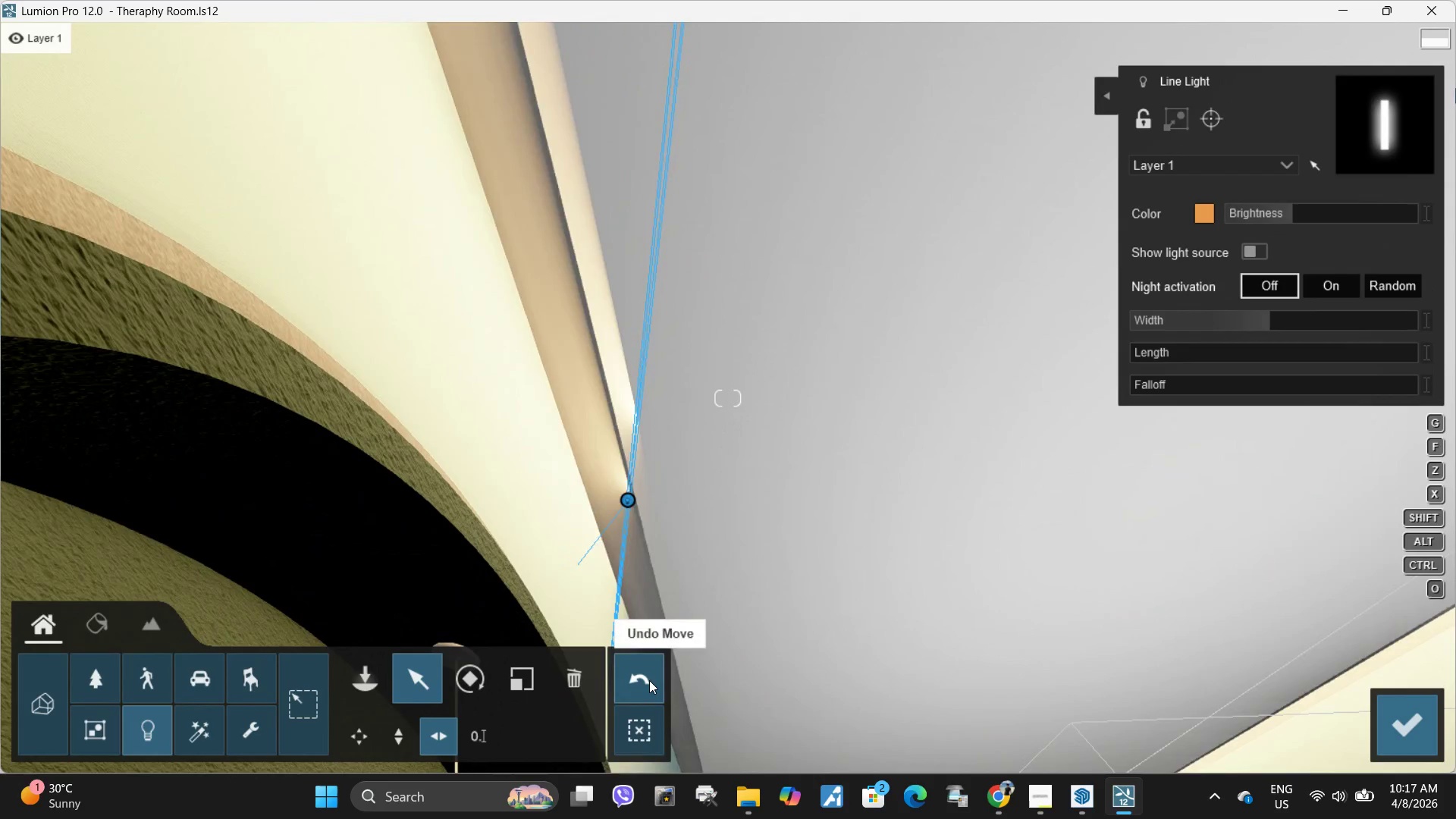 
triple_click([649, 680])
 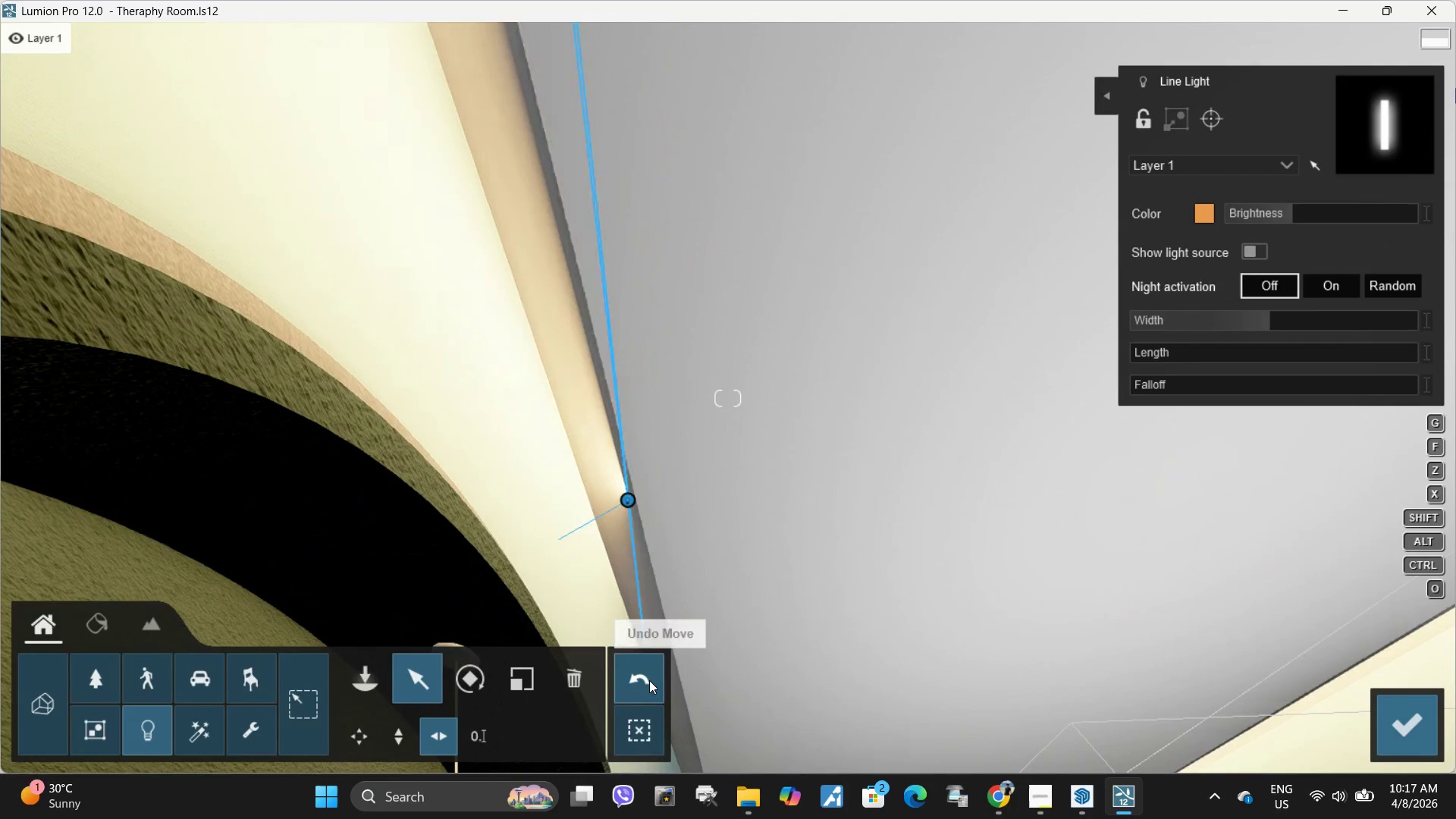 
triple_click([649, 680])
 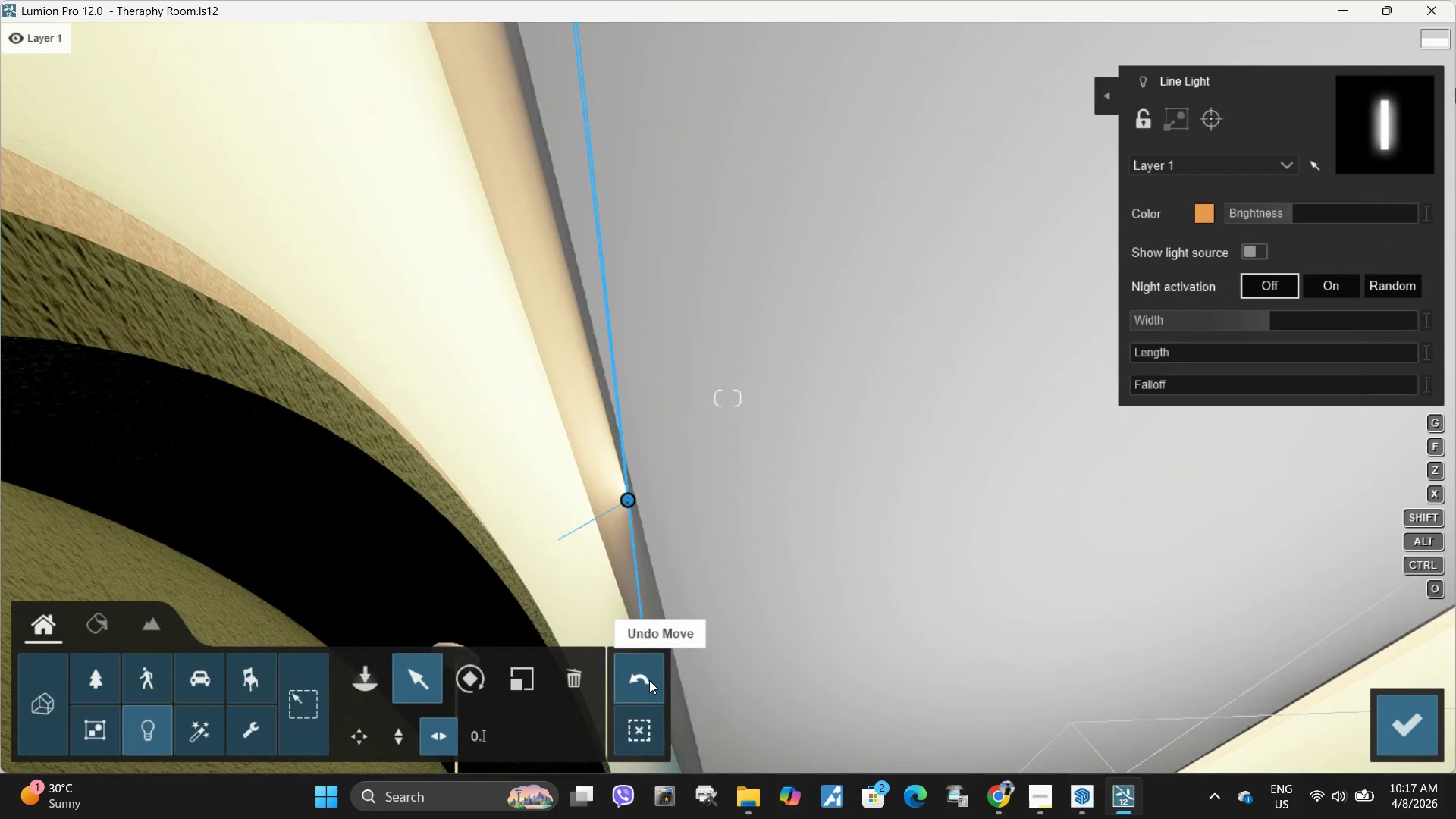 
triple_click([649, 680])
 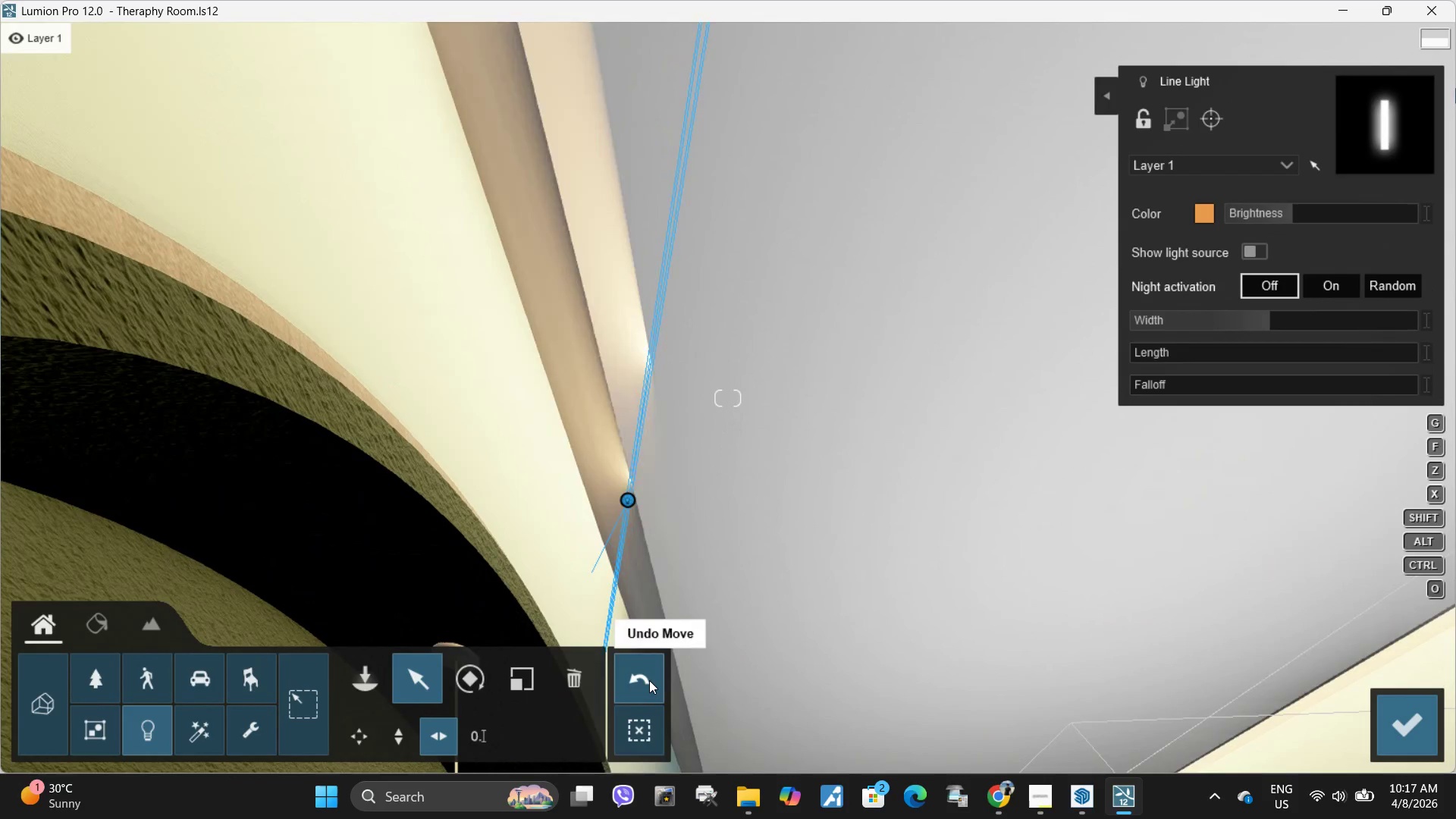 
triple_click([649, 680])
 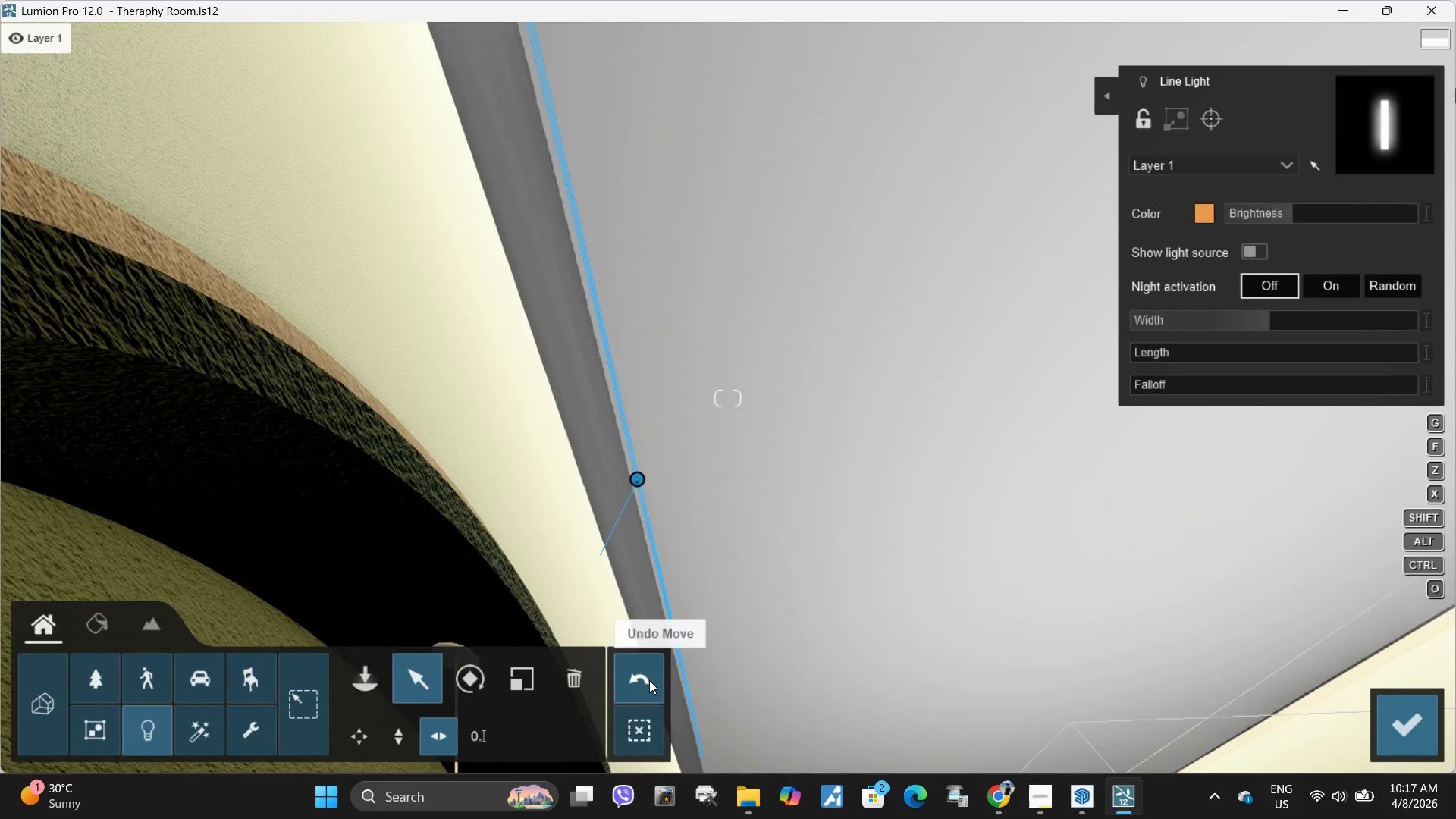 
triple_click([649, 680])
 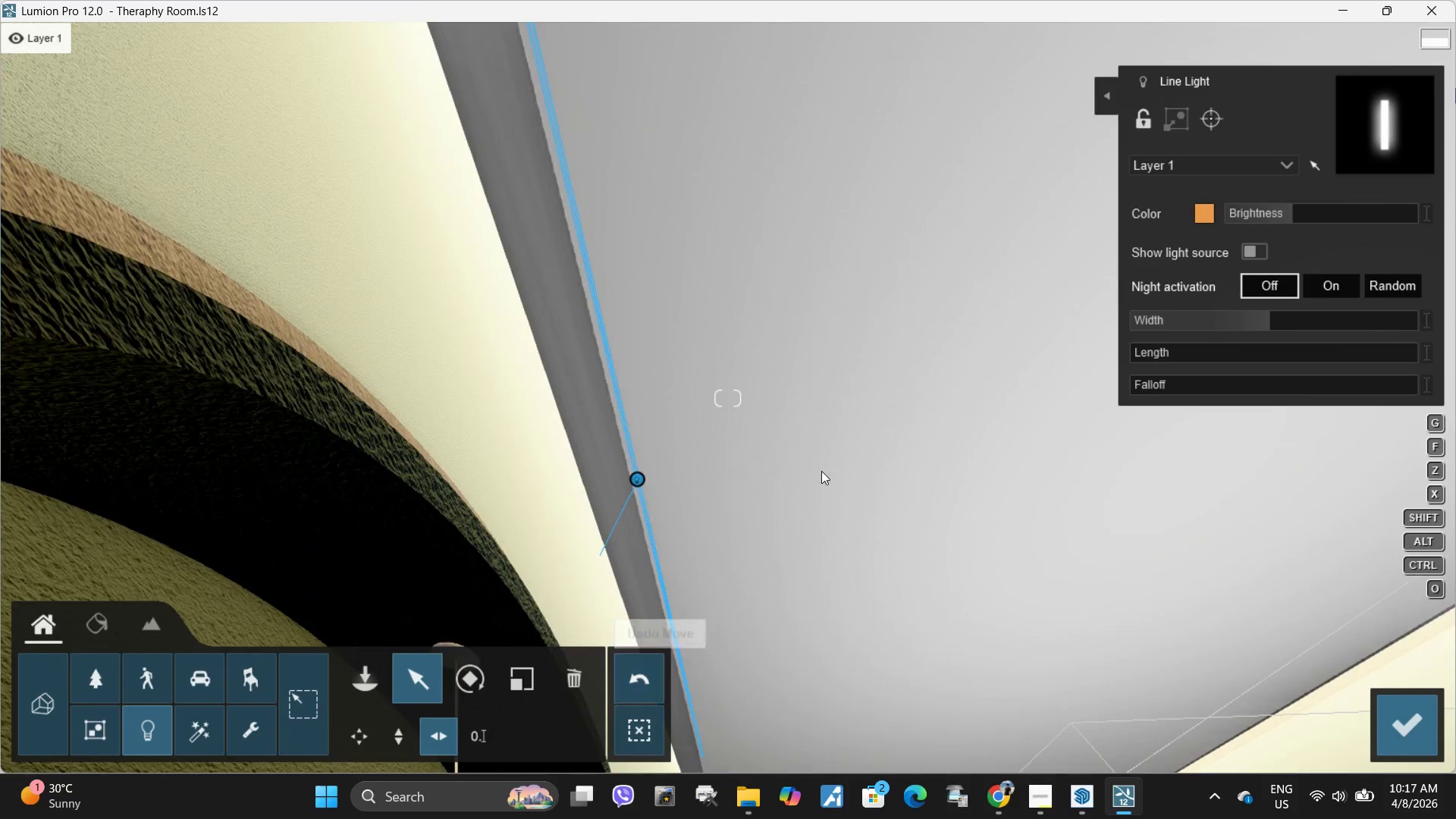 
type(dq)
 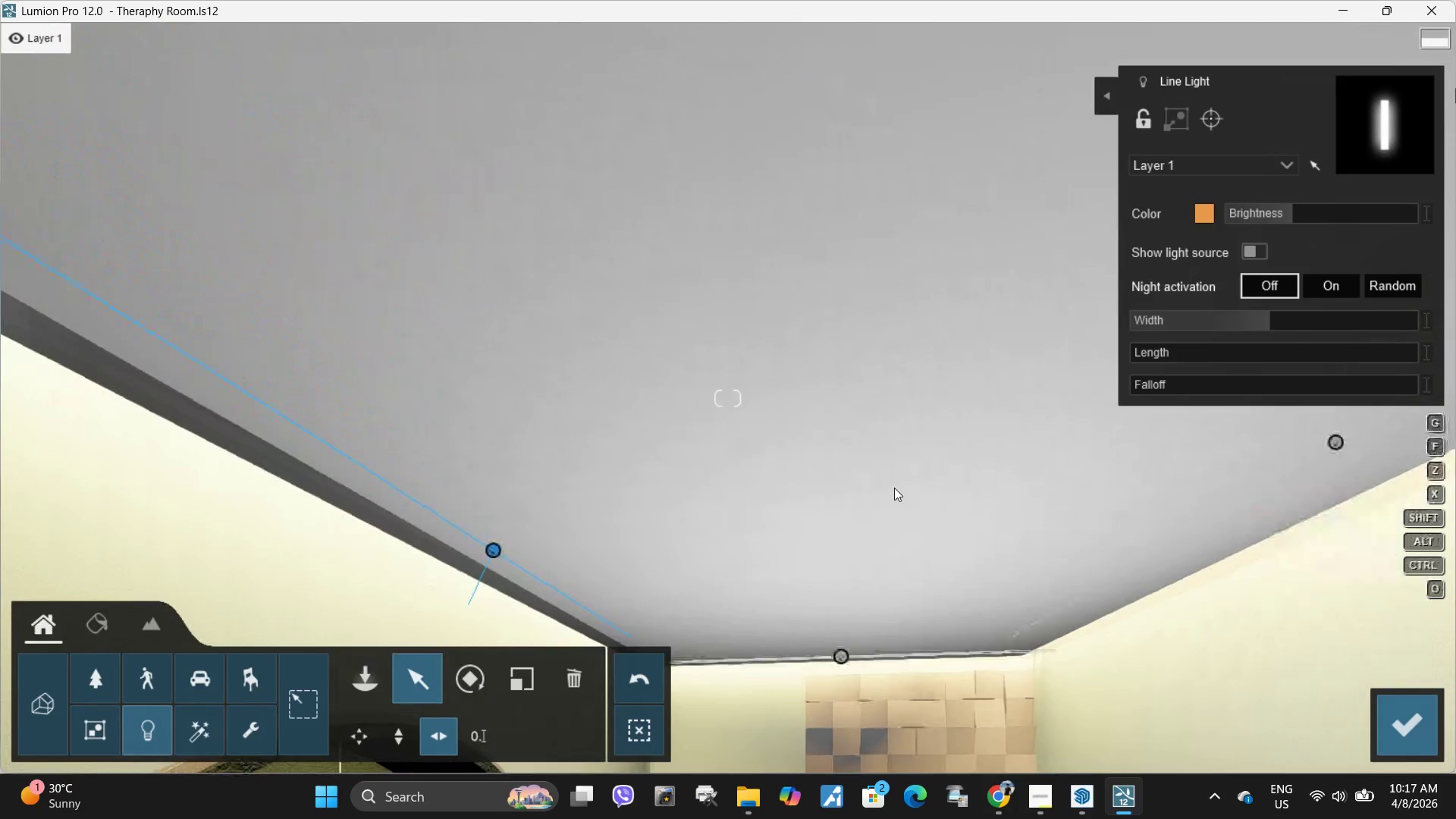 
key(W)
 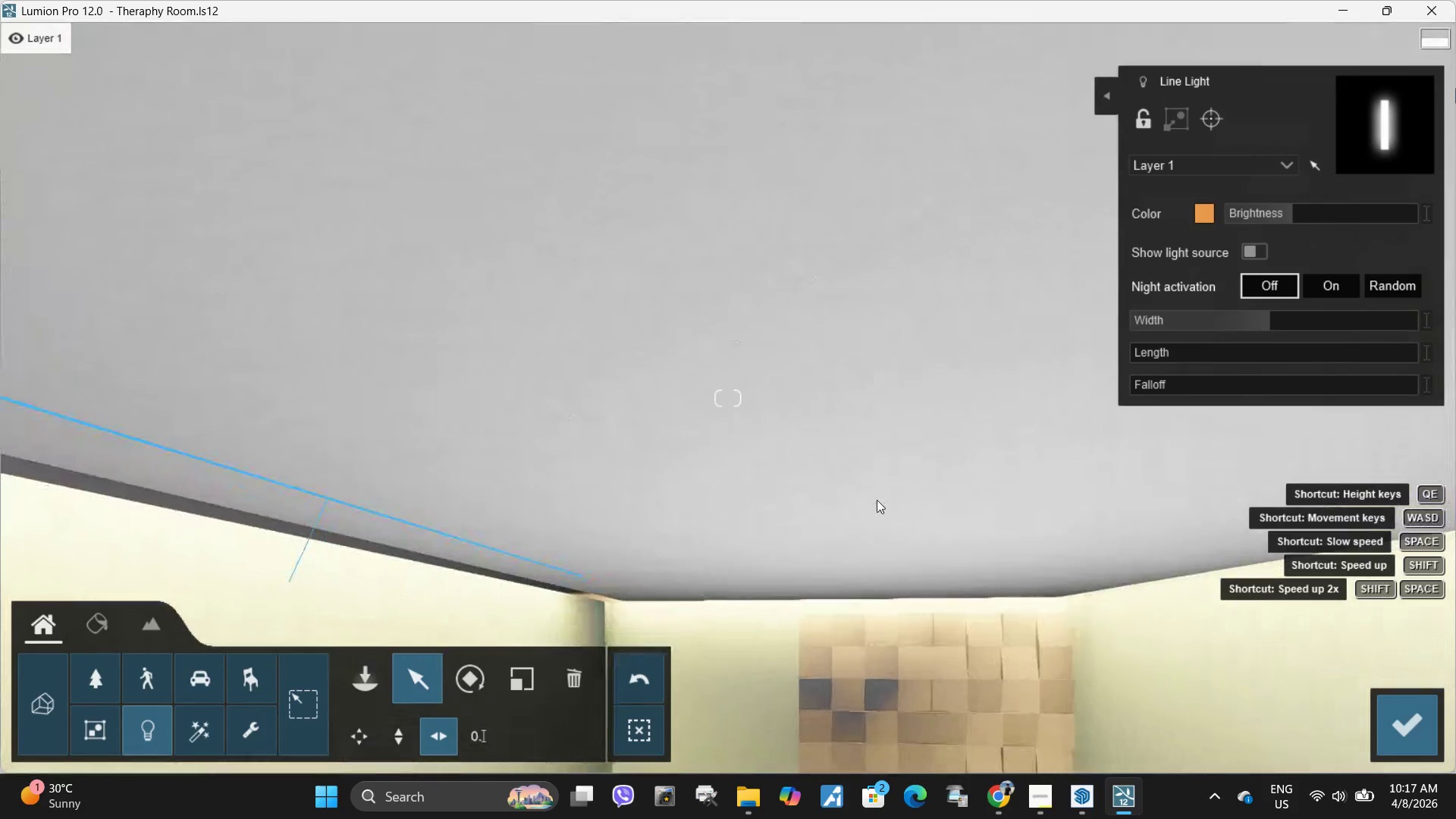 
left_click([877, 500])
 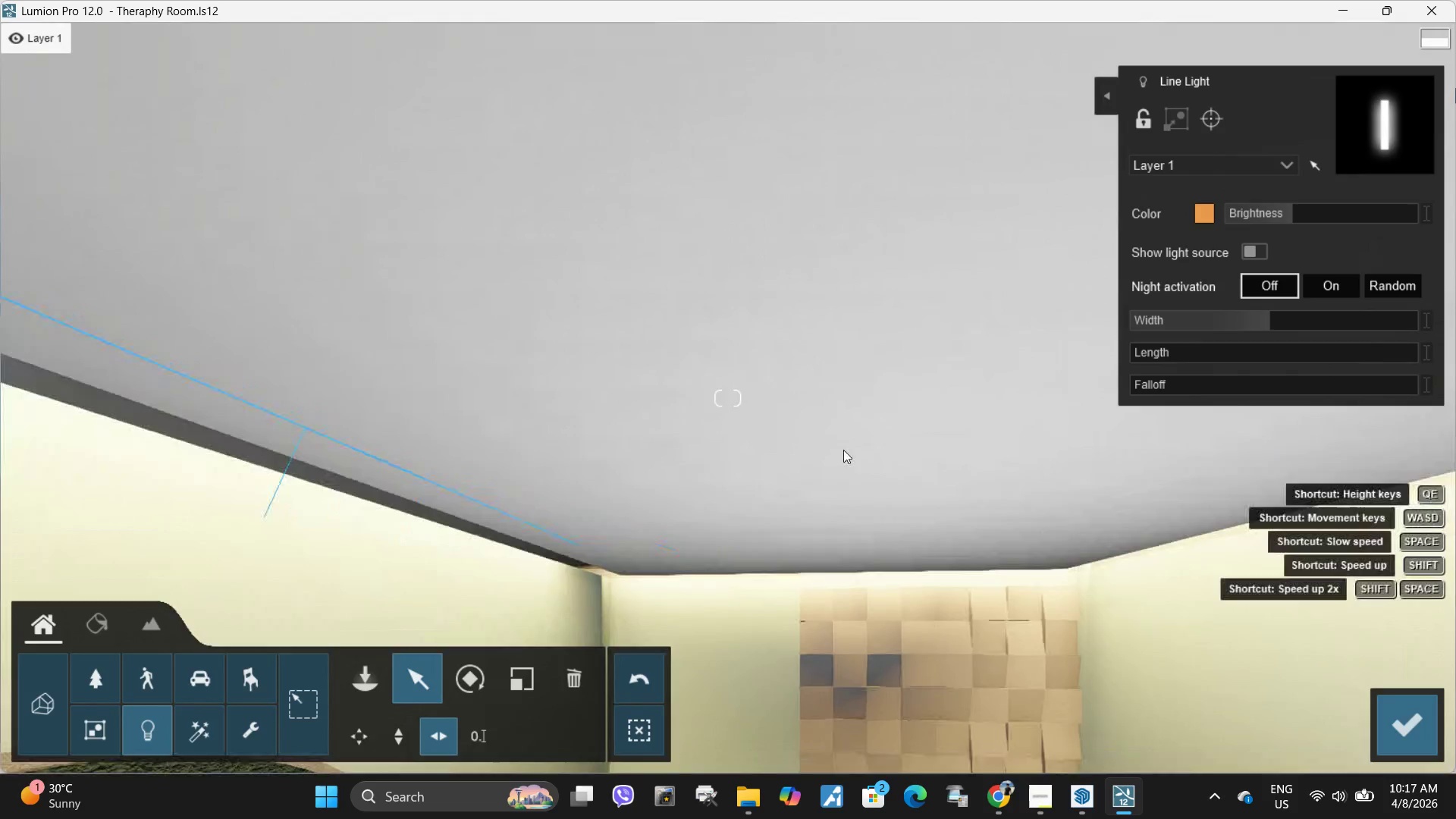 
type(ewe)
 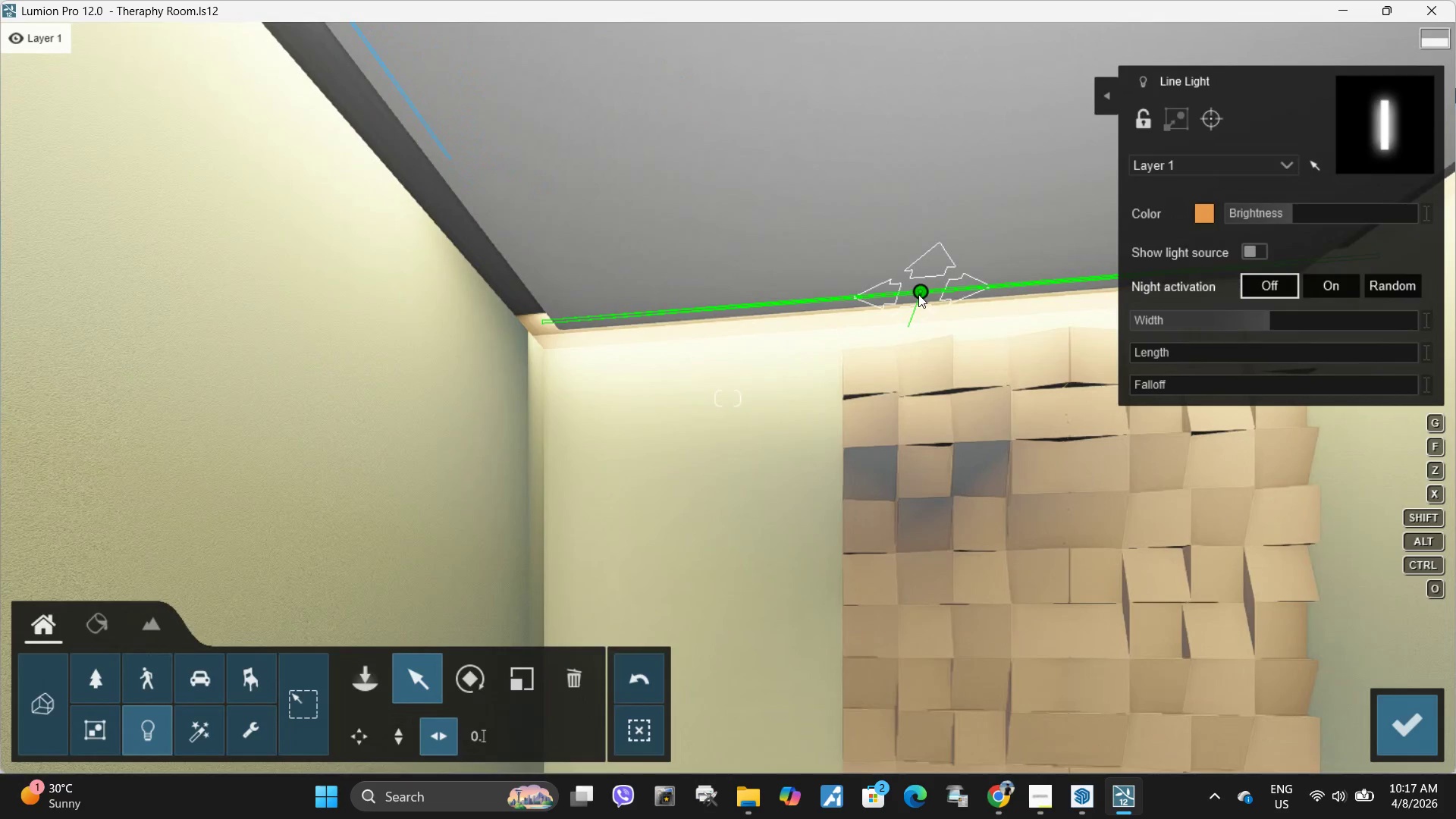 
left_click_drag(start_coordinate=[918, 294], to_coordinate=[934, 309])
 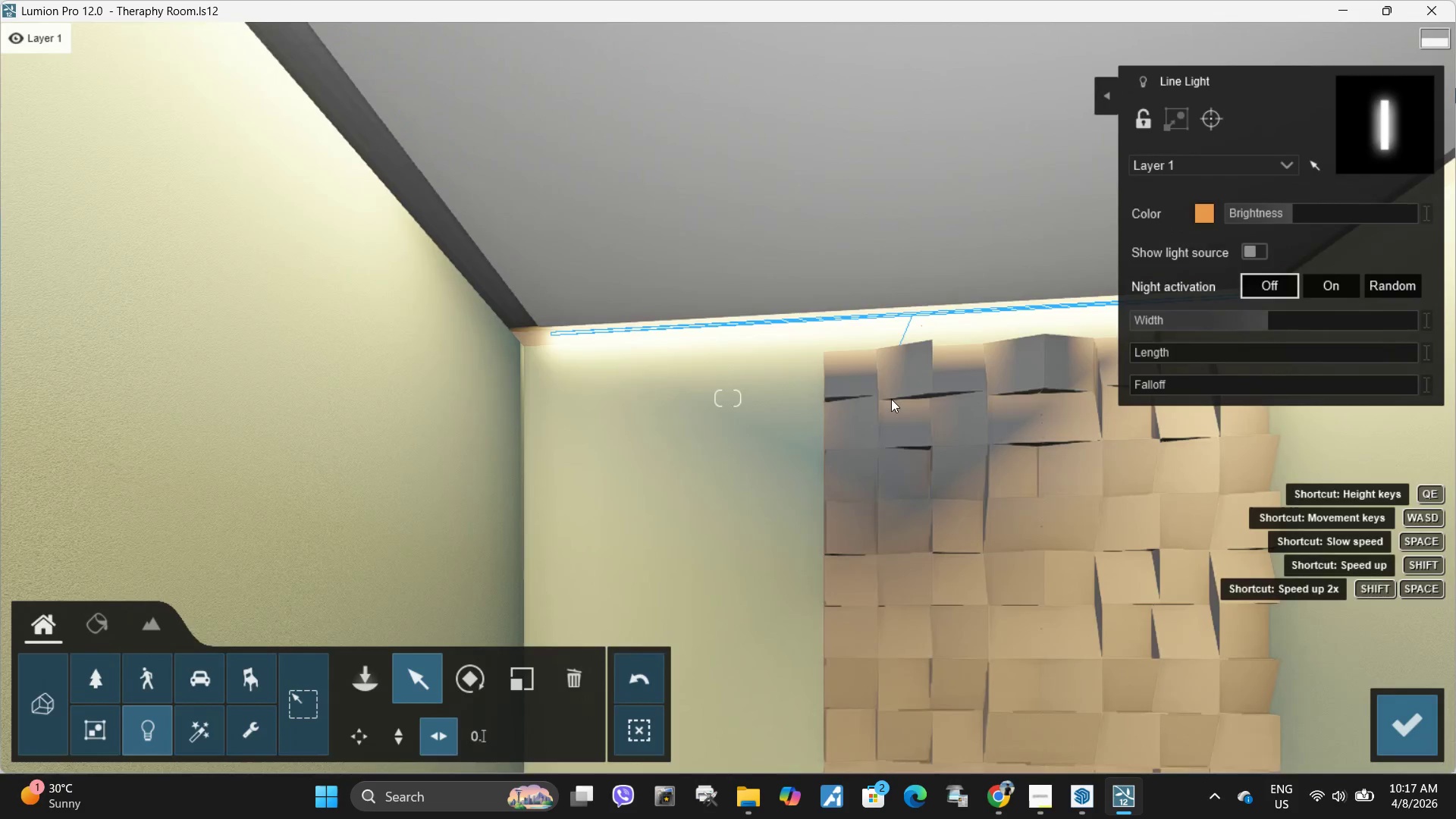 
key(W)
 